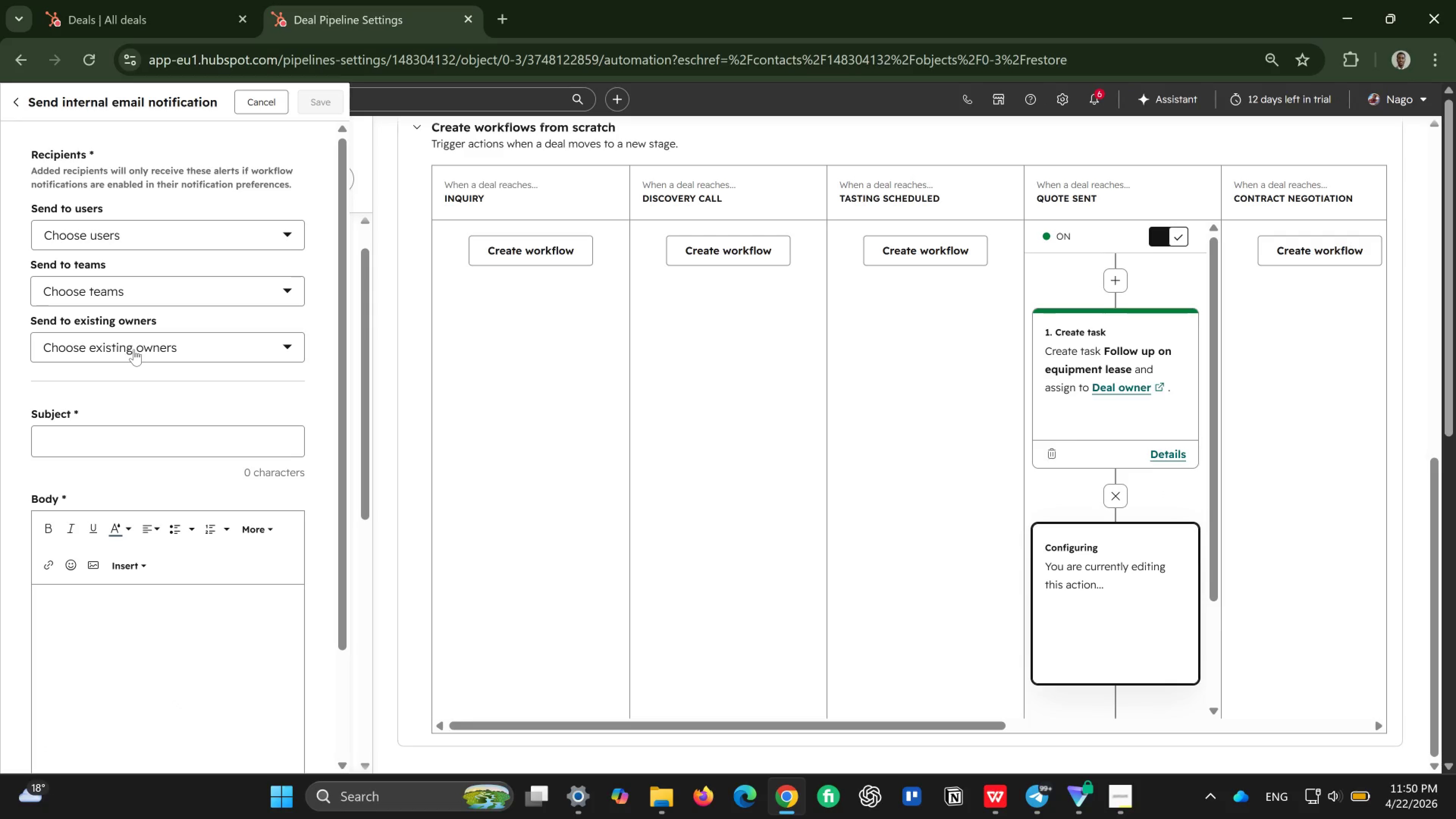 
left_click([158, 235])
 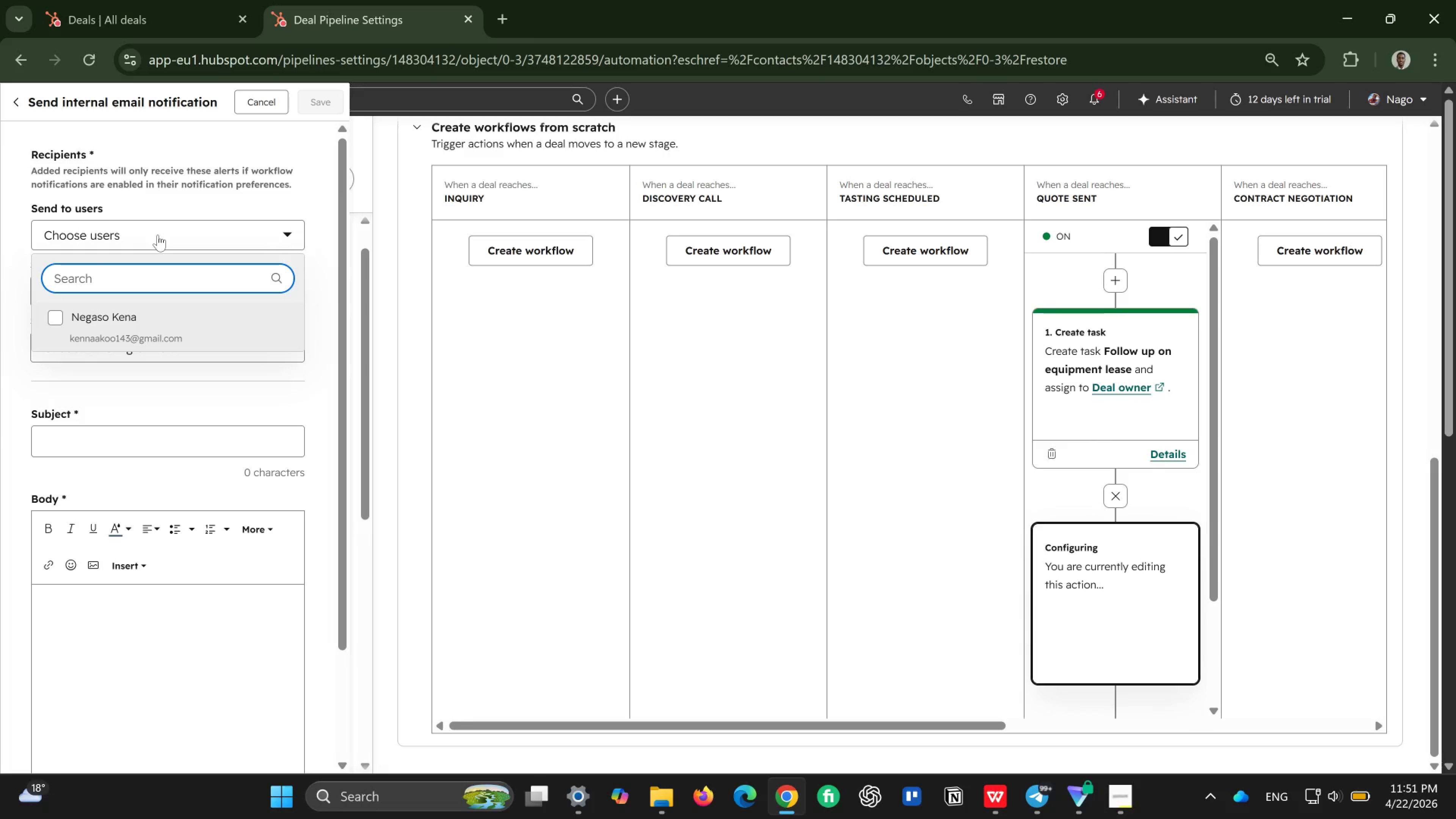 
left_click([130, 317])
 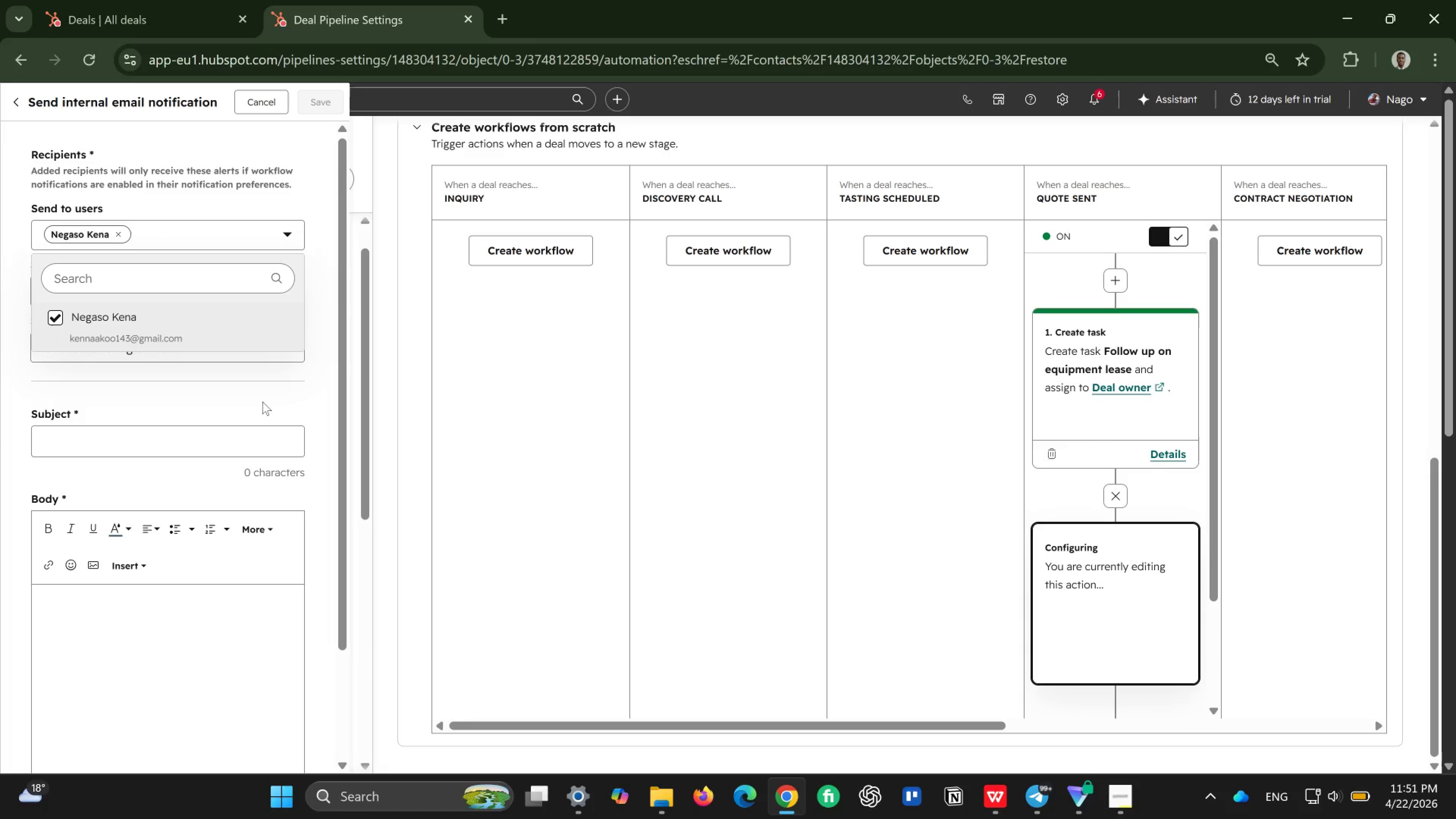 
left_click([262, 402])
 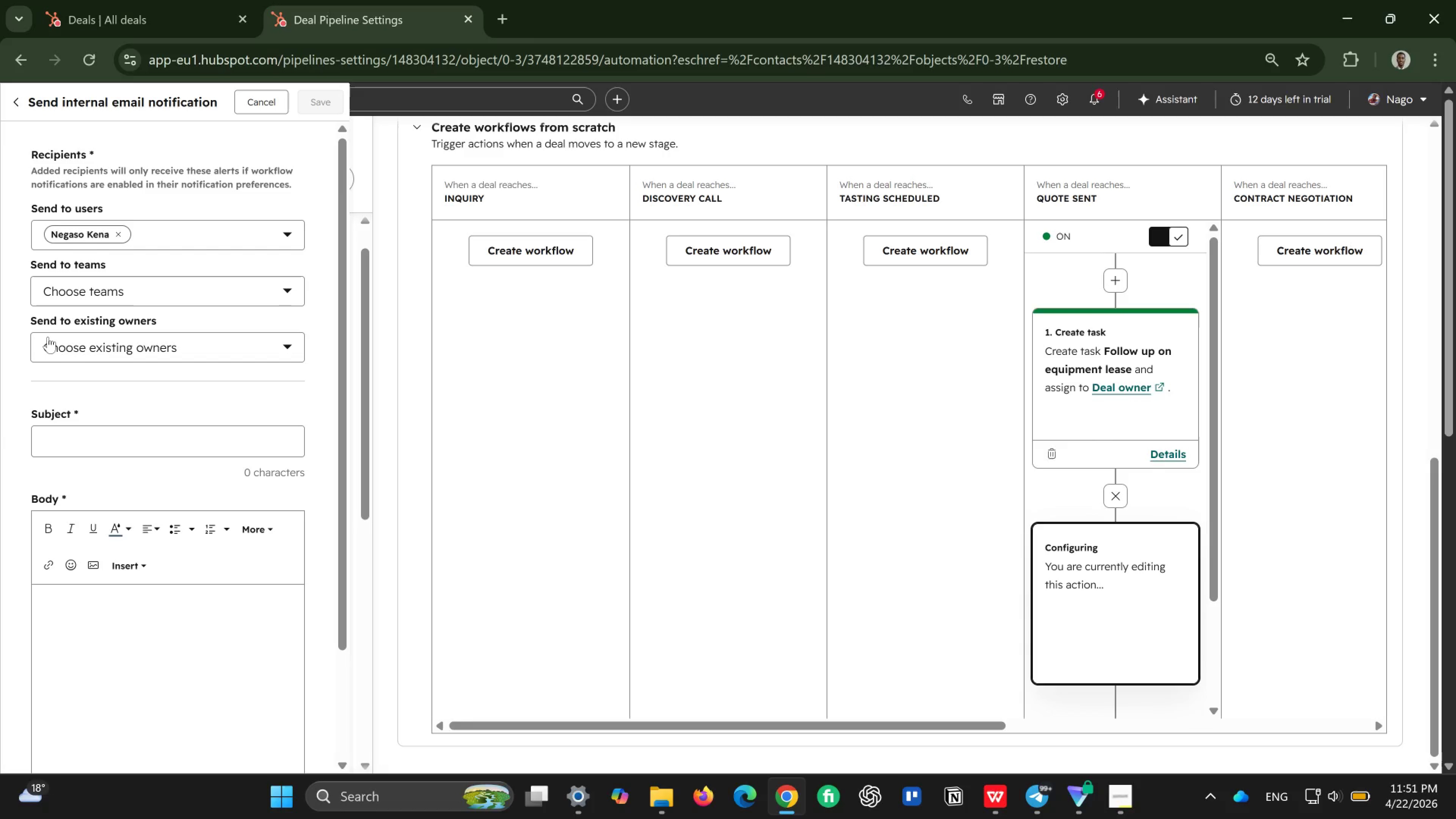 
wait(6.38)
 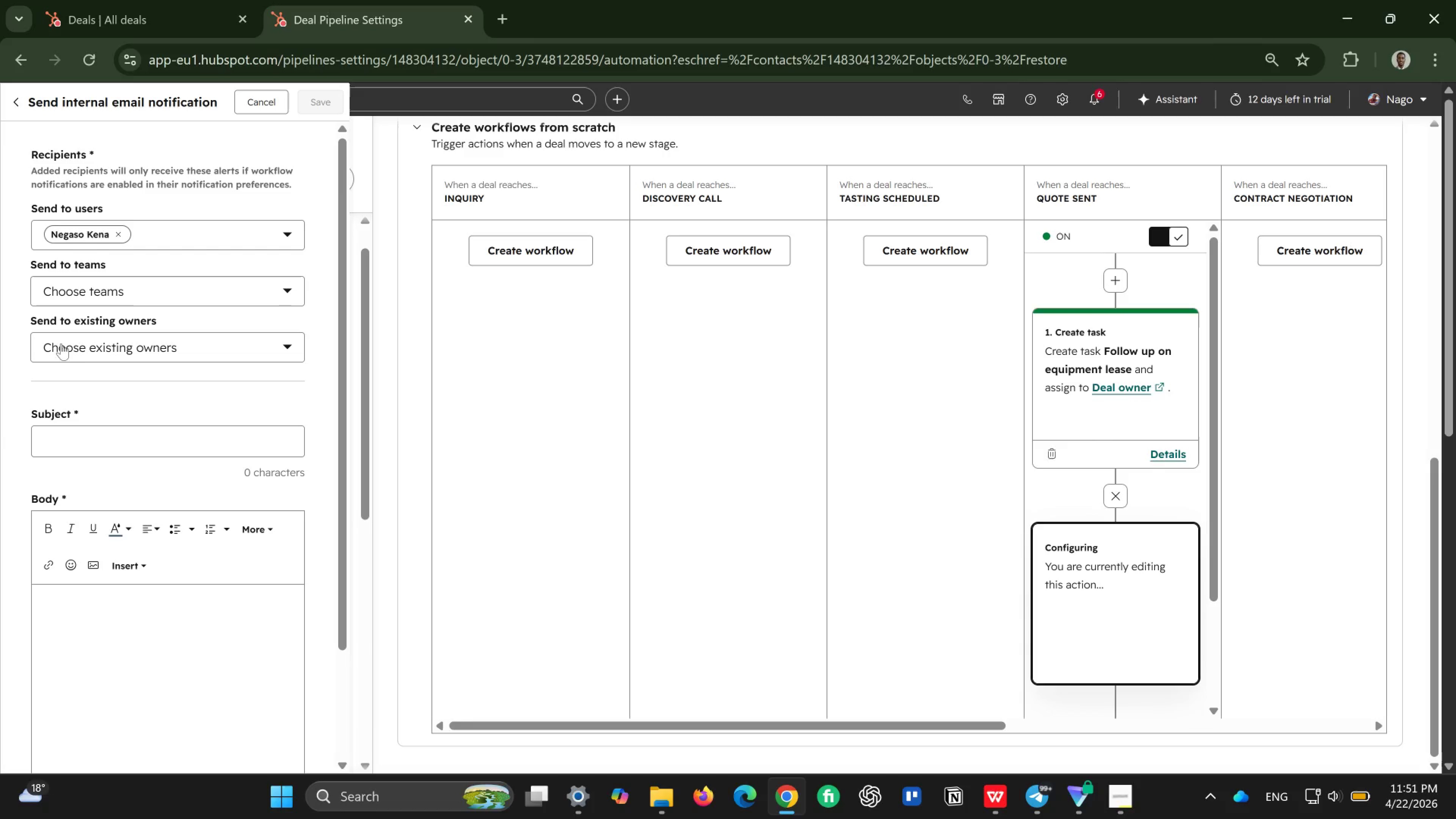 
left_click([190, 284])
 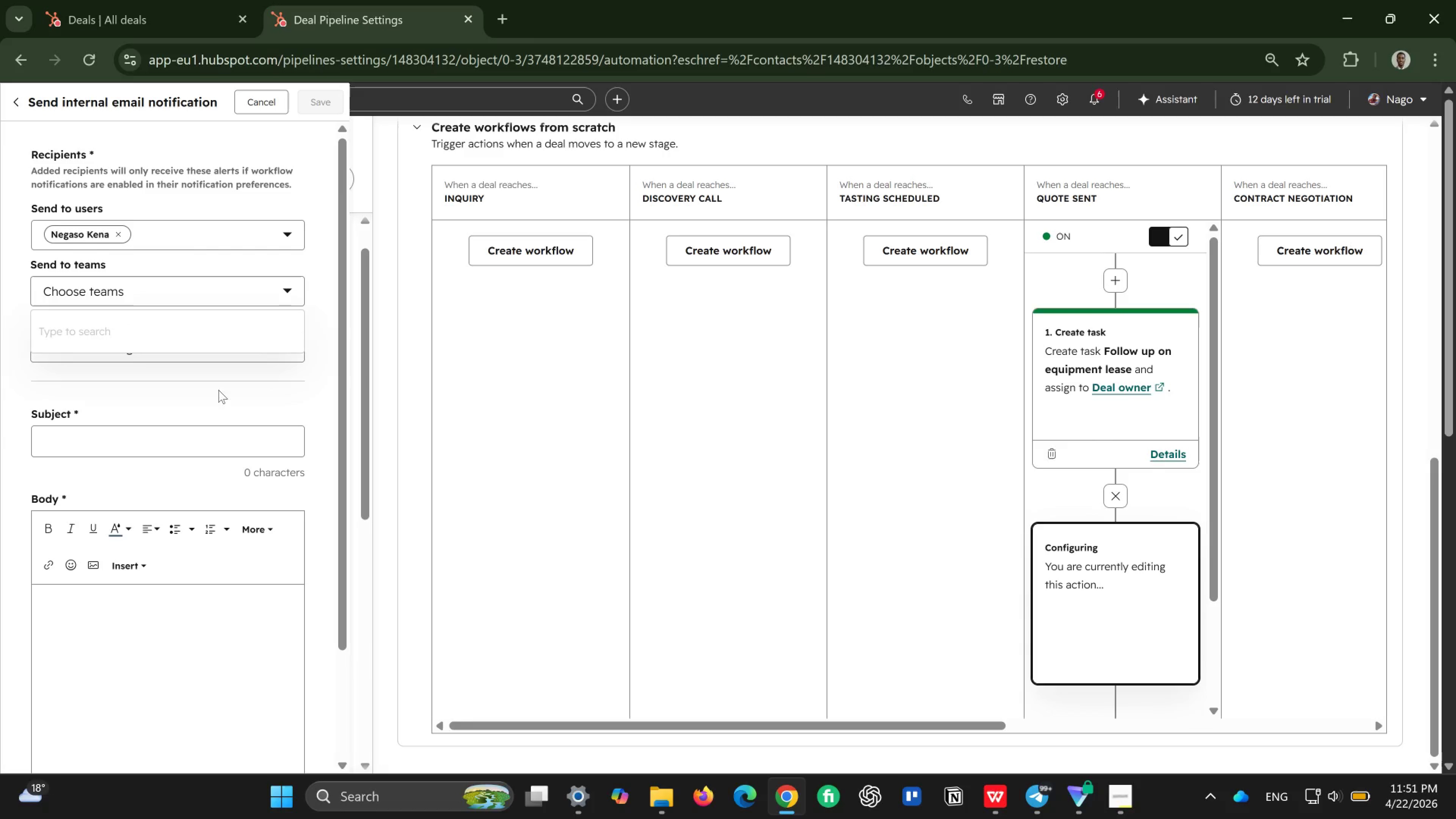 
left_click([193, 400])
 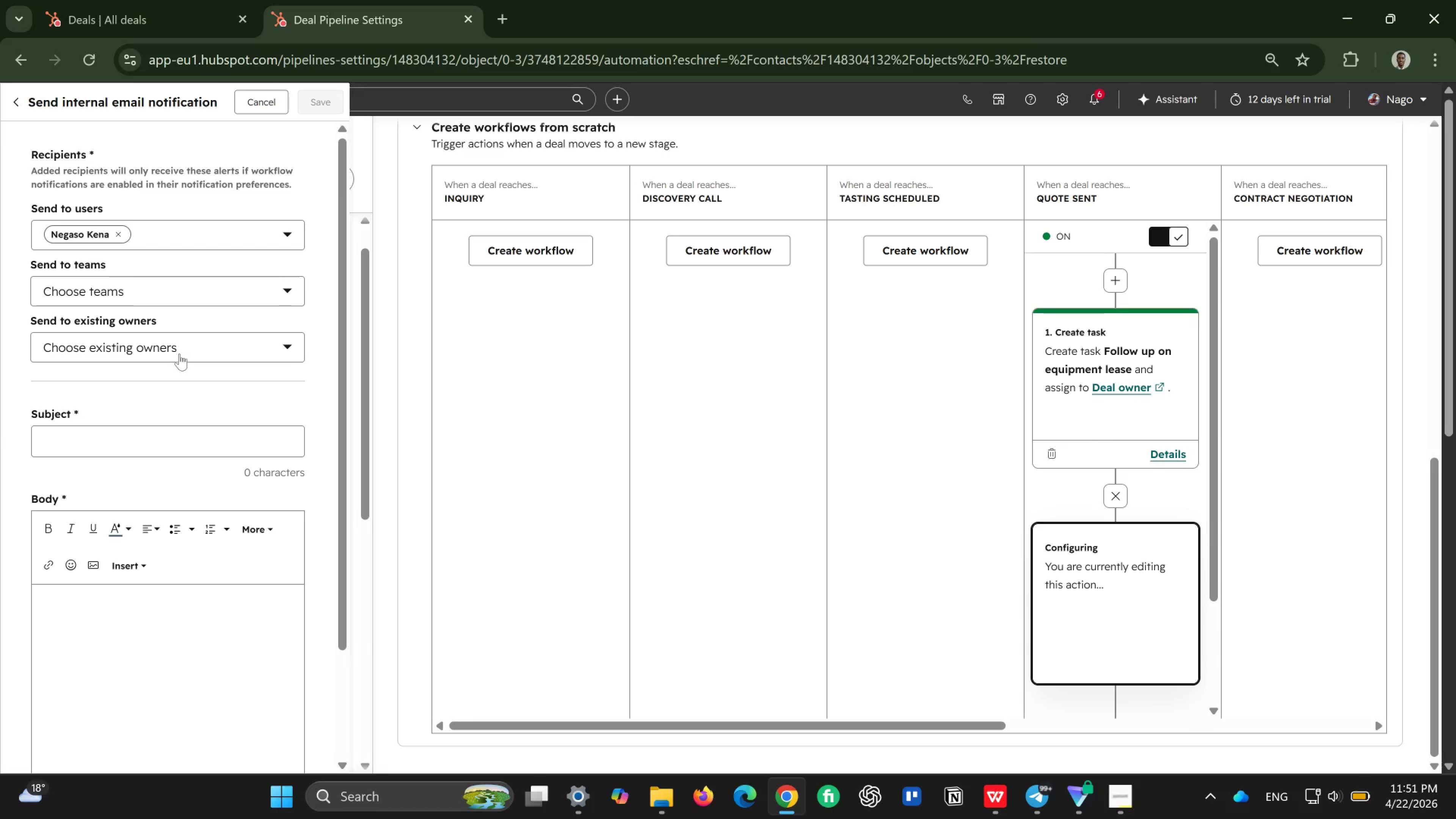 
left_click([231, 347])
 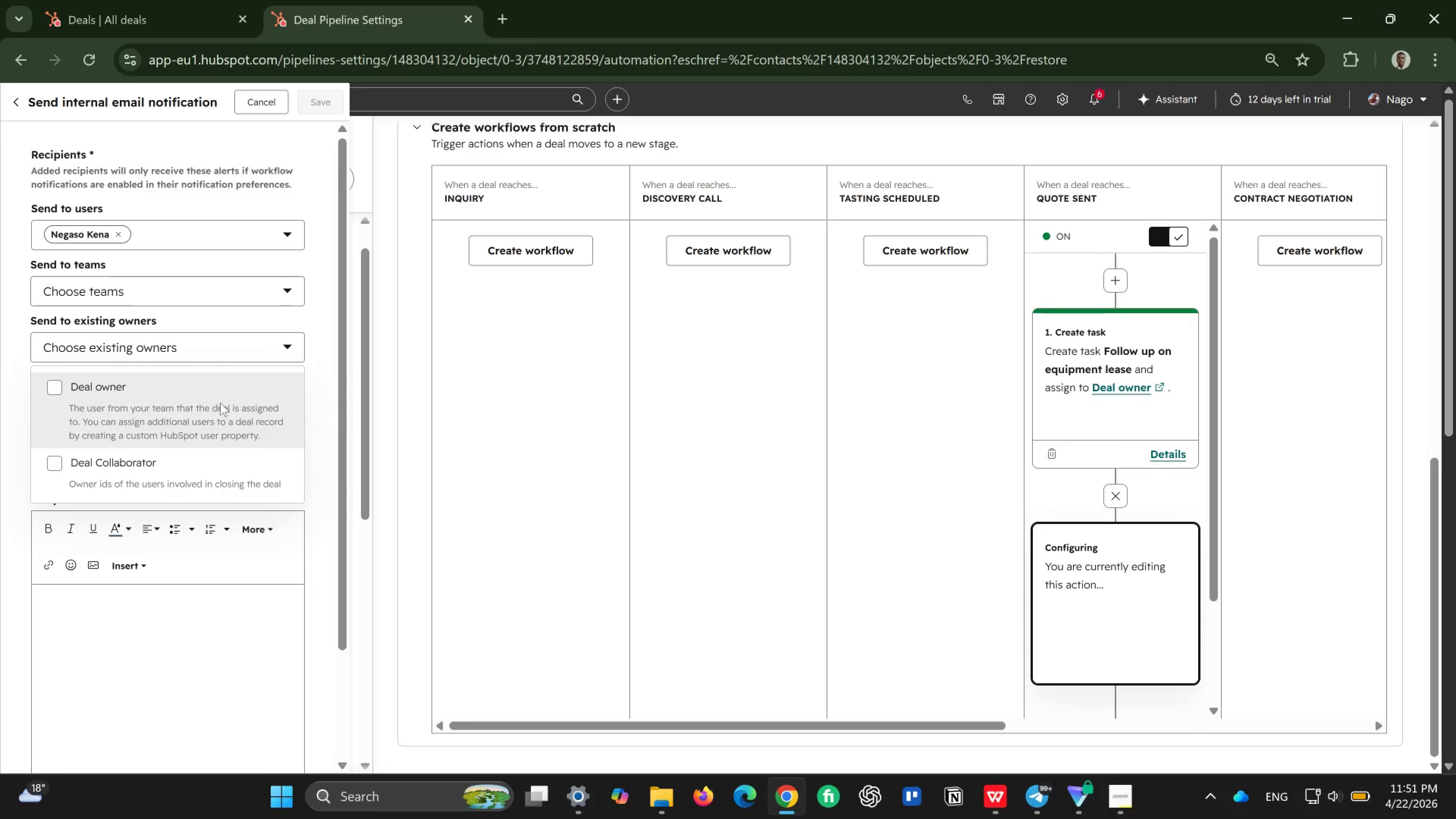 
left_click([181, 410])
 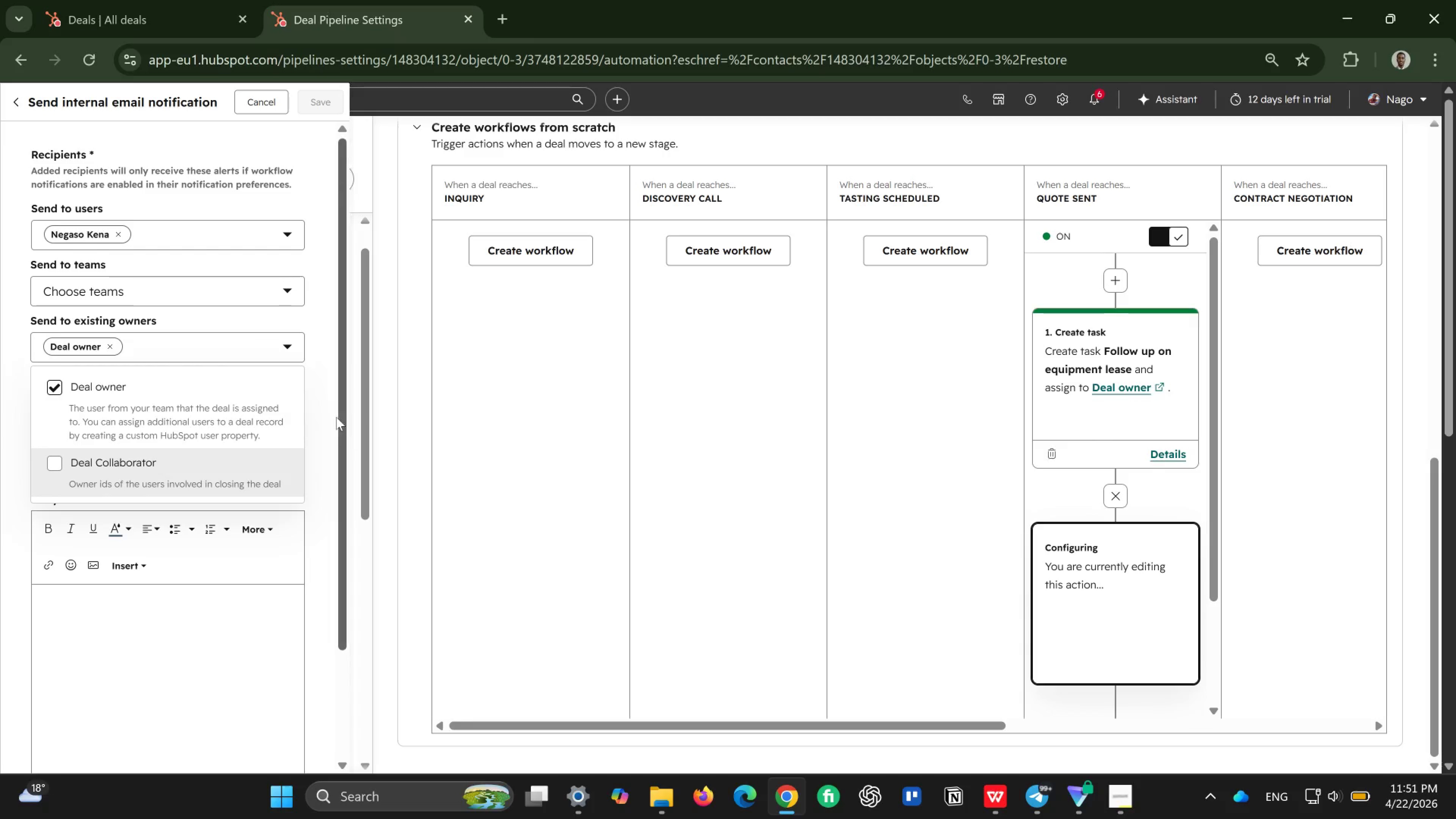 
left_click([317, 385])
 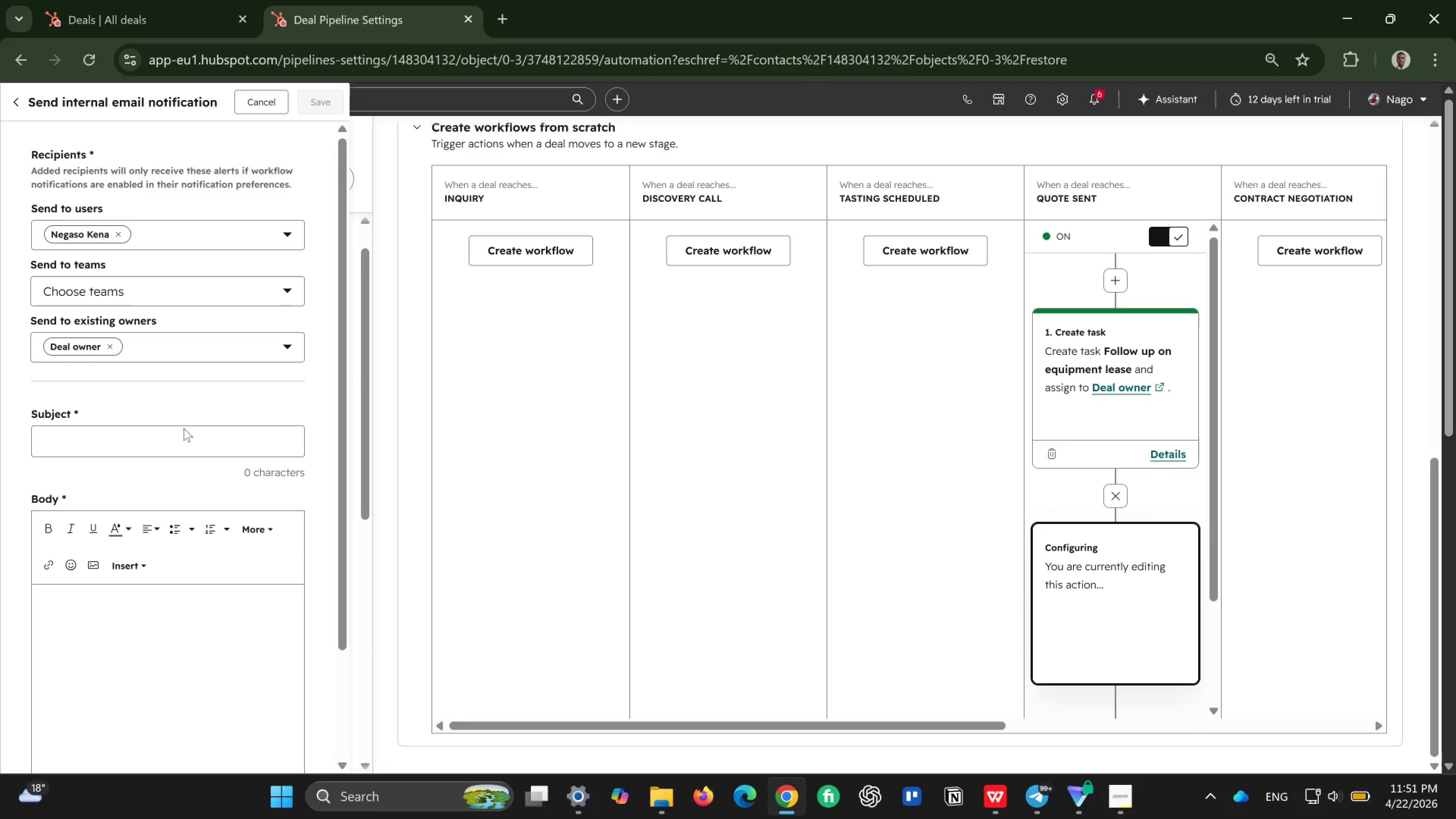 
left_click([181, 439])
 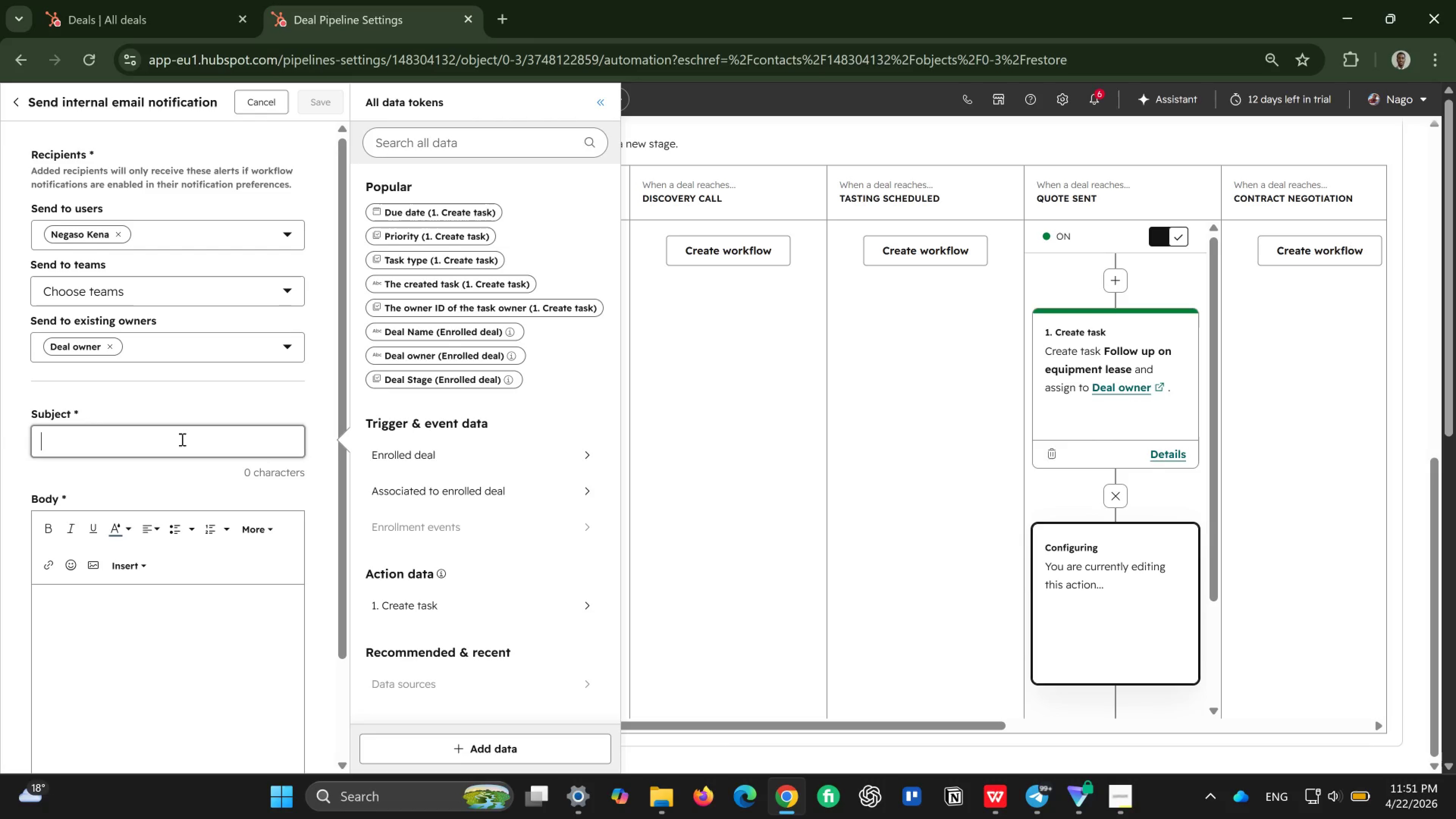 
wait(7.22)
 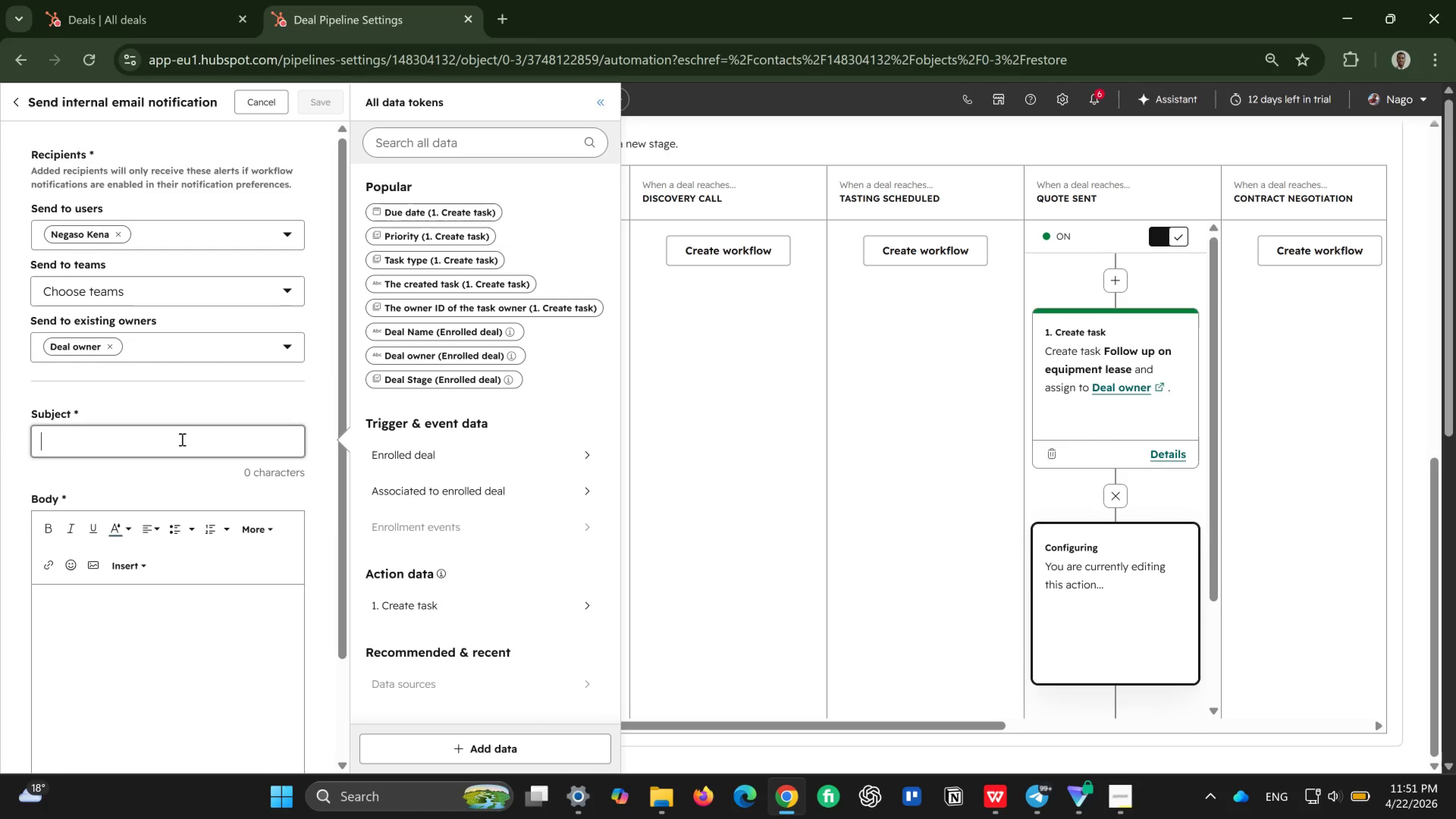 
type(Deal reached Quotes)
key(Backspace)
type( Sent stage)
 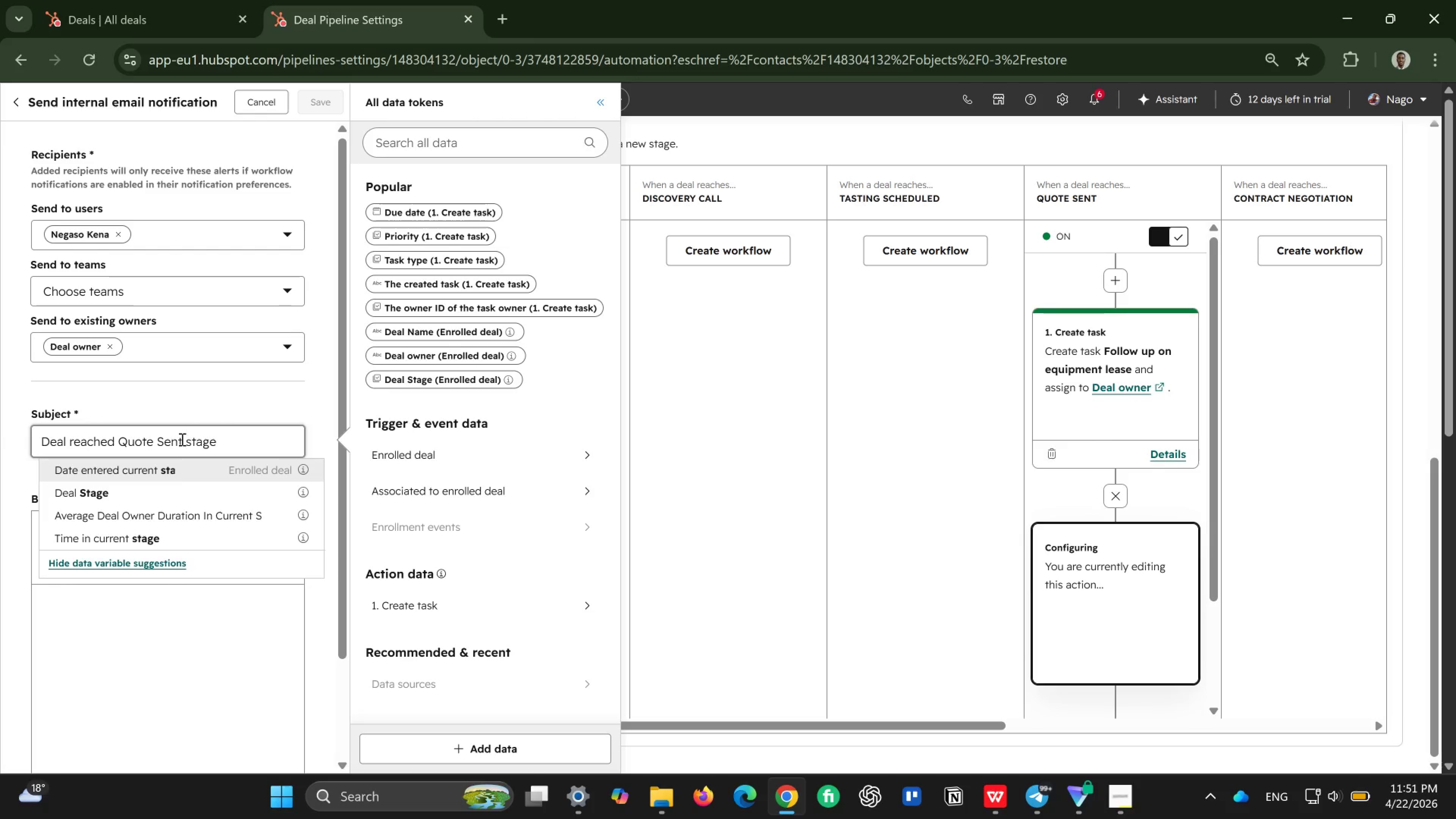 
wait(9.07)
 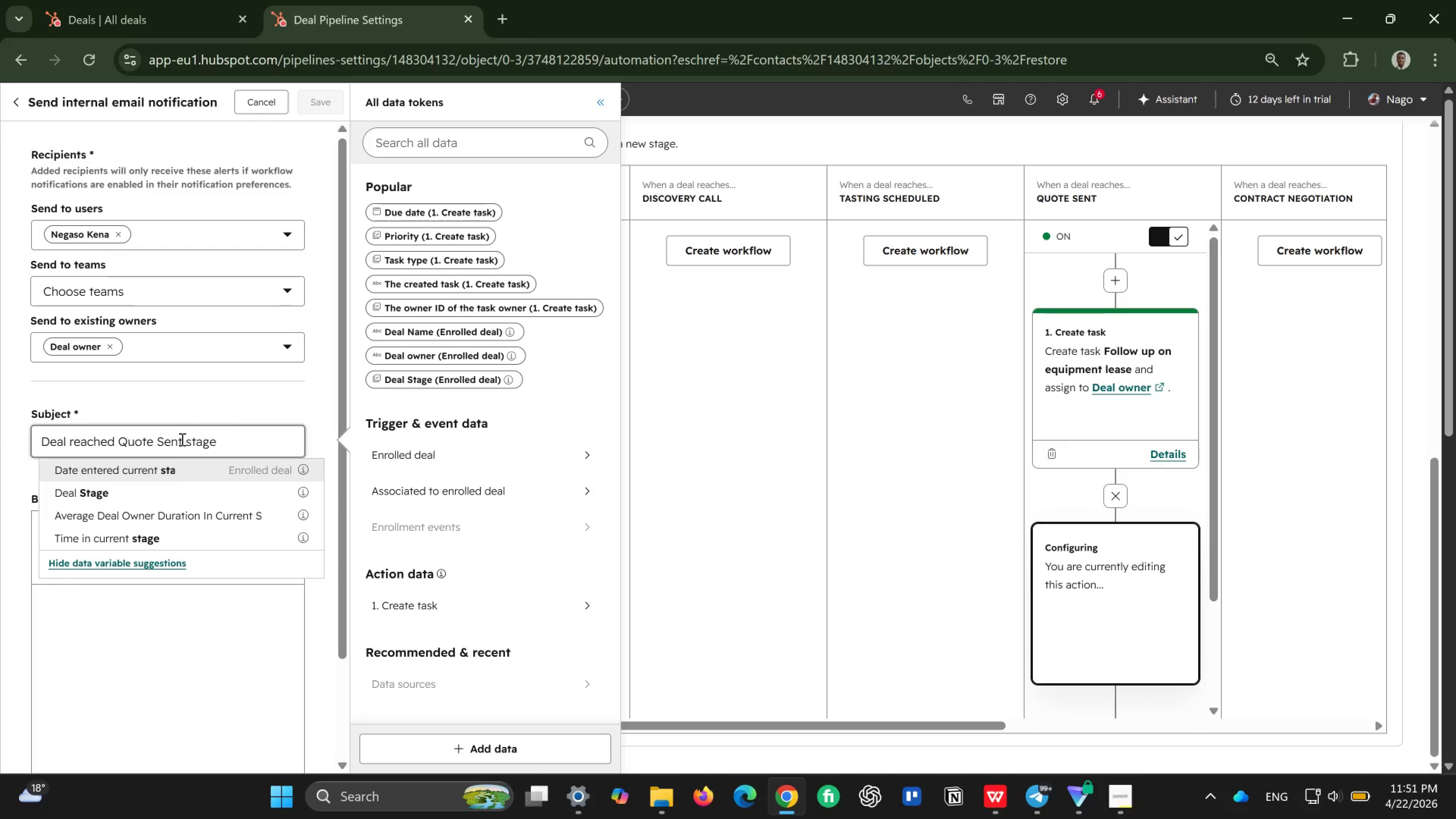 
left_click([195, 407])
 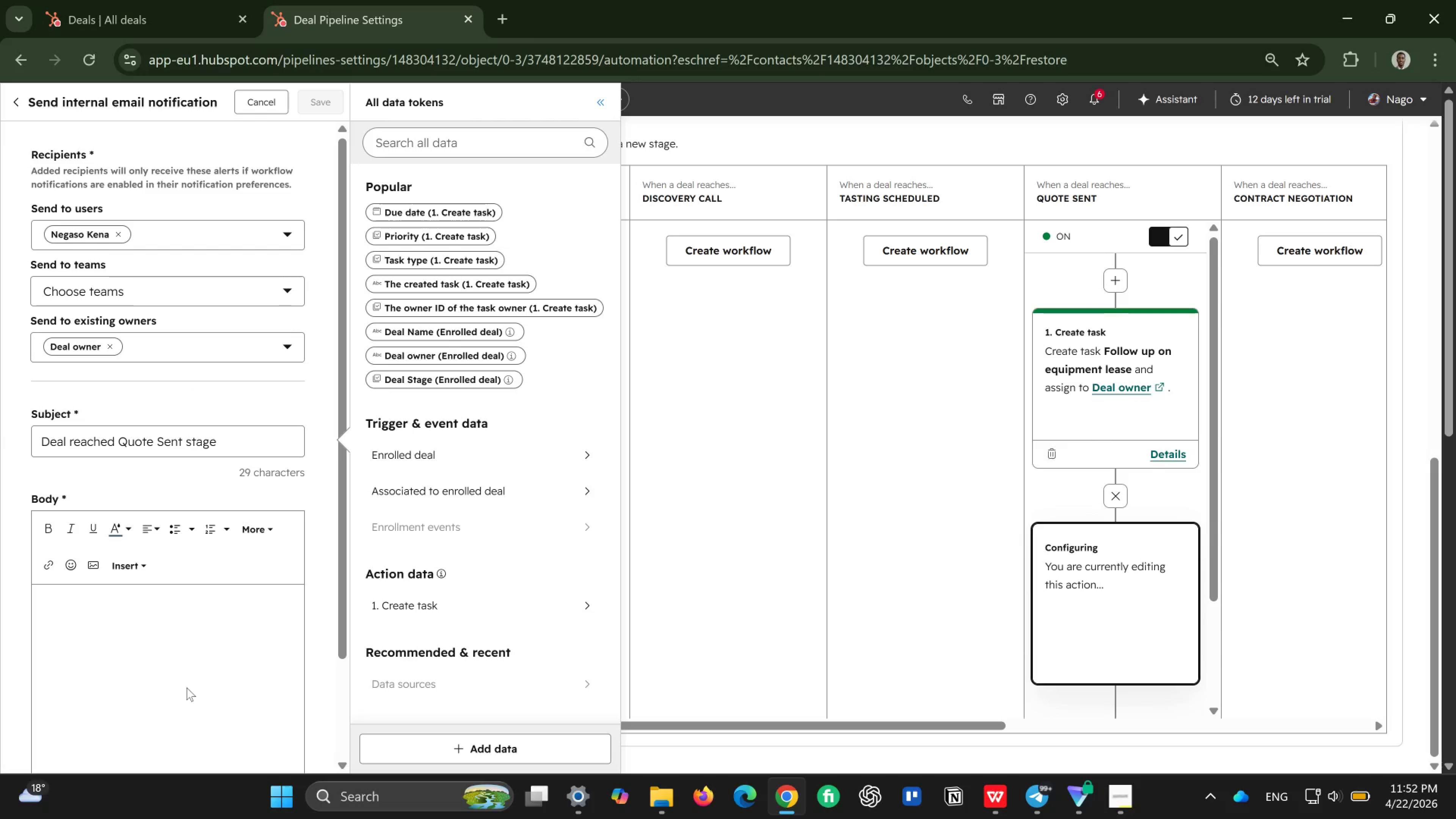 
scroll: coordinate [187, 687], scroll_direction: down, amount: 1.0
 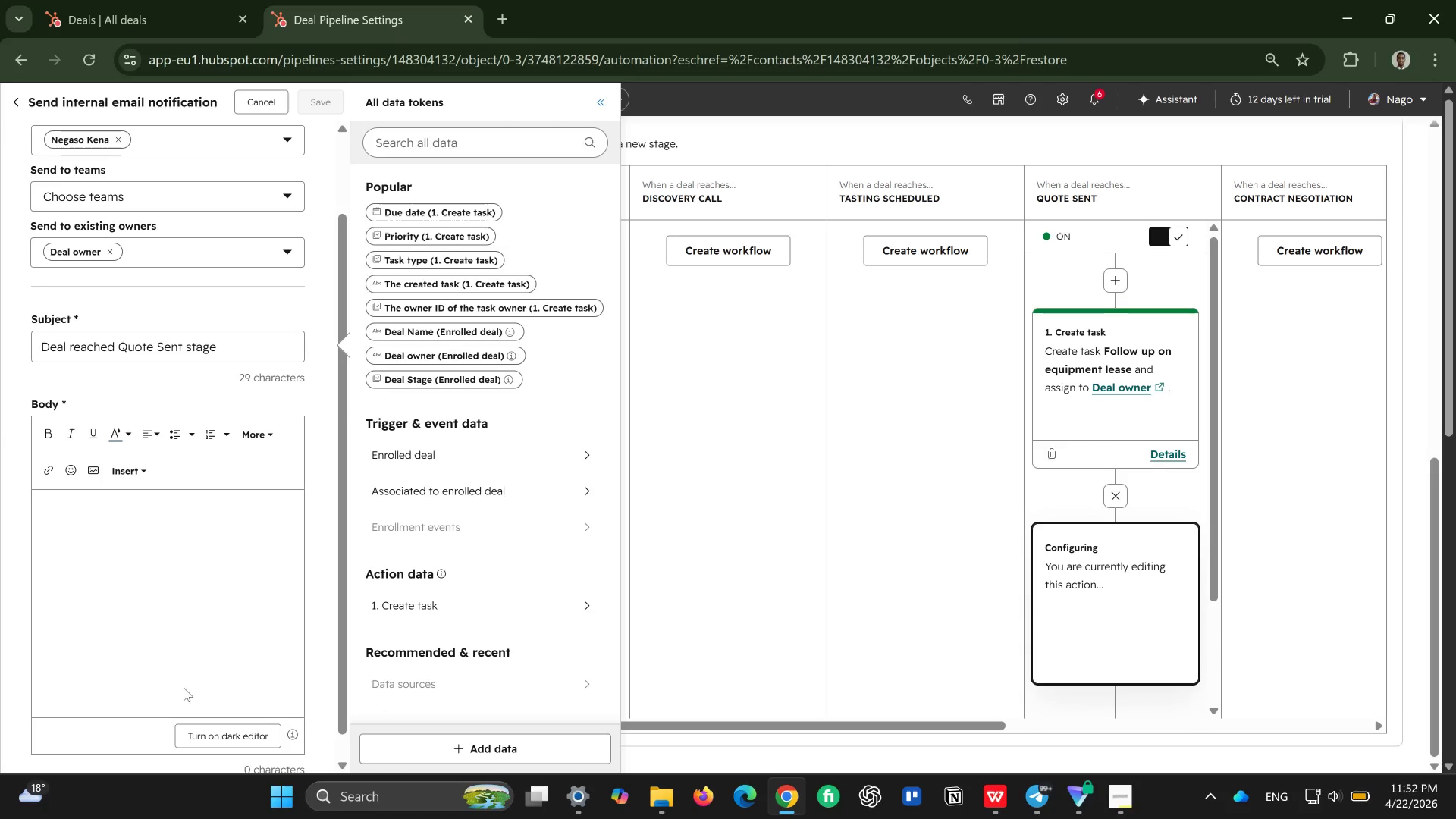 
left_click([204, 626])
 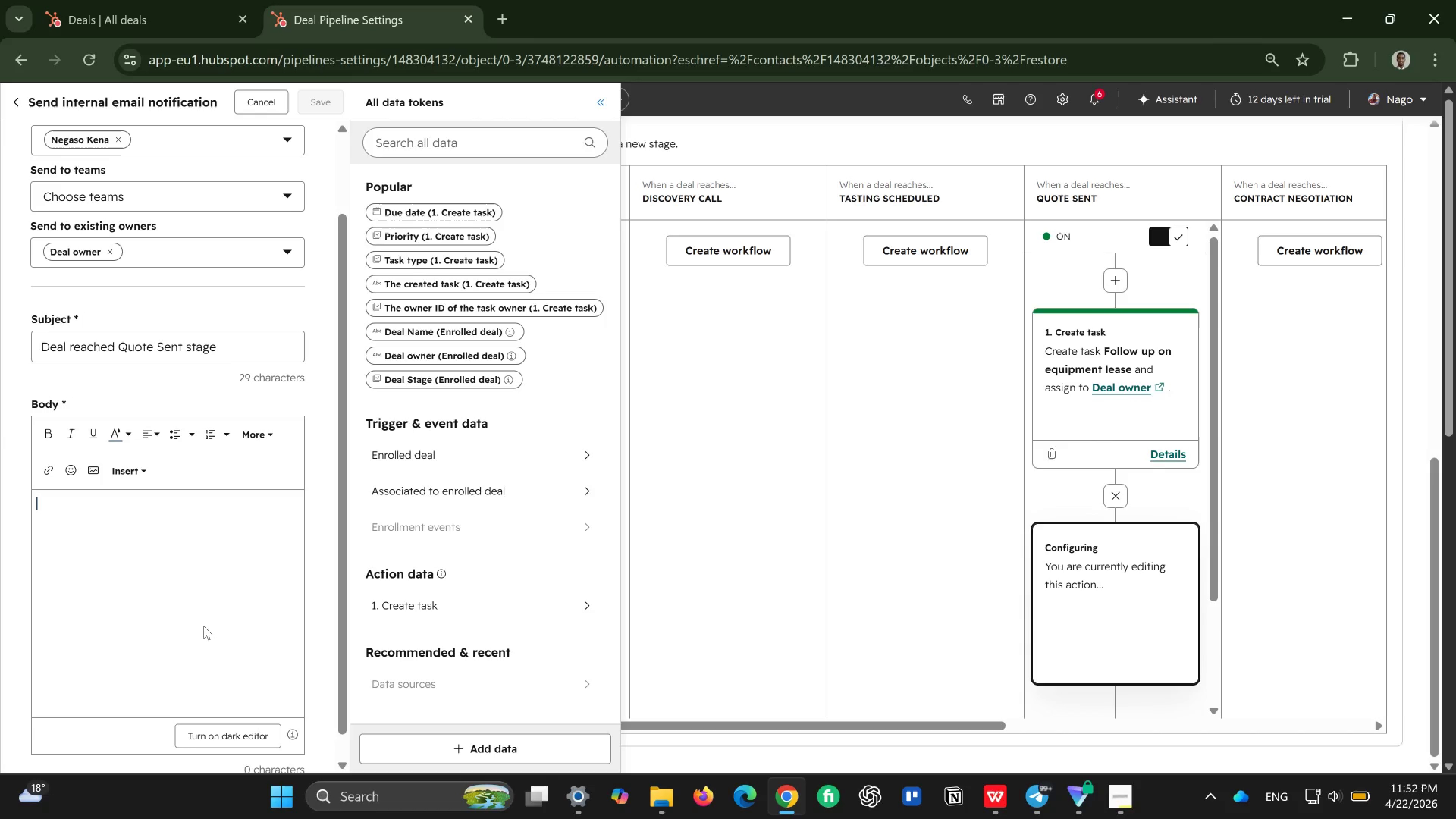 
type(A Workplace Caffeine Program deal has moved to Quote Sent. Please follow up on equipment lease)
 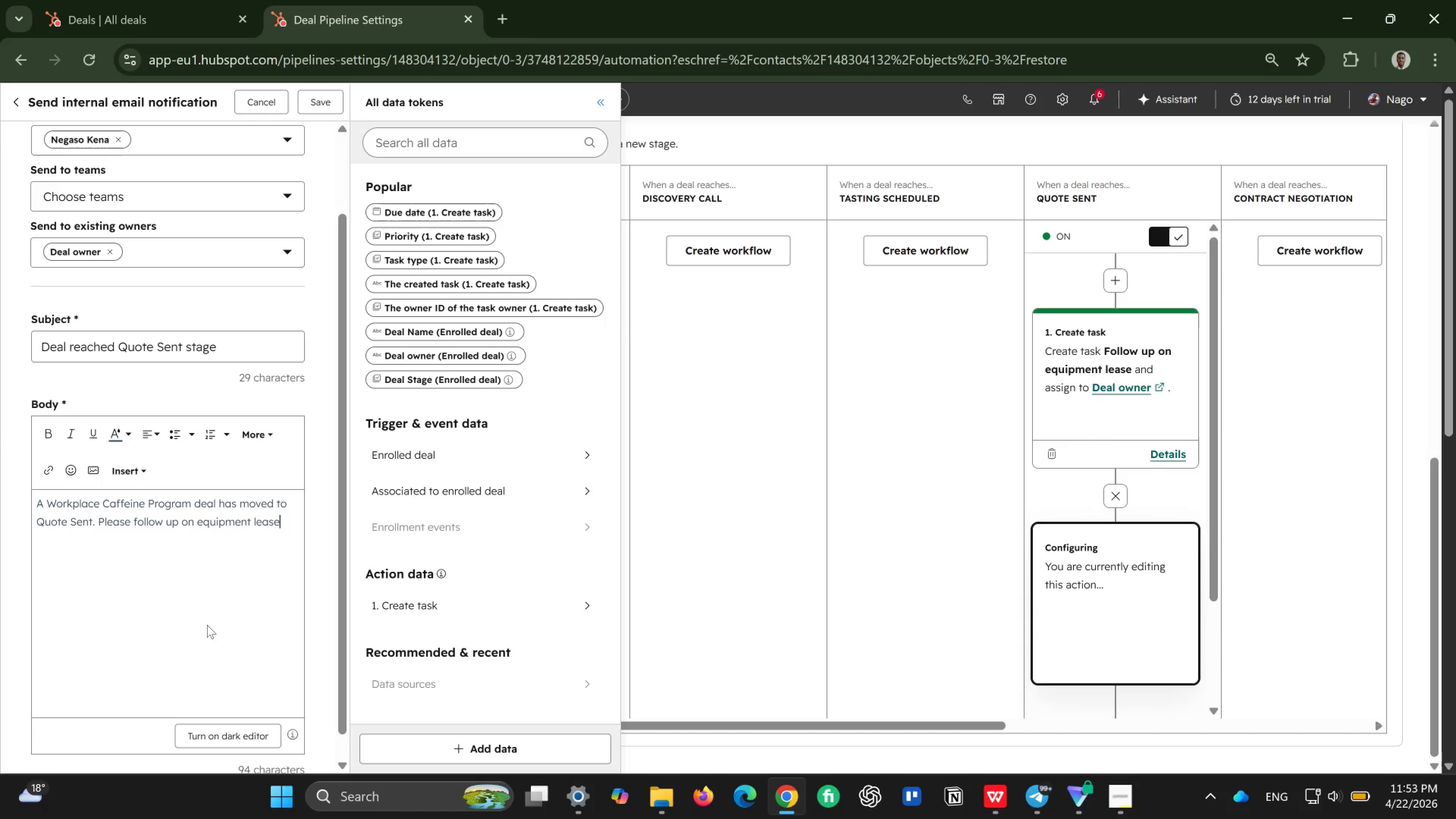 
wait(11.61)
 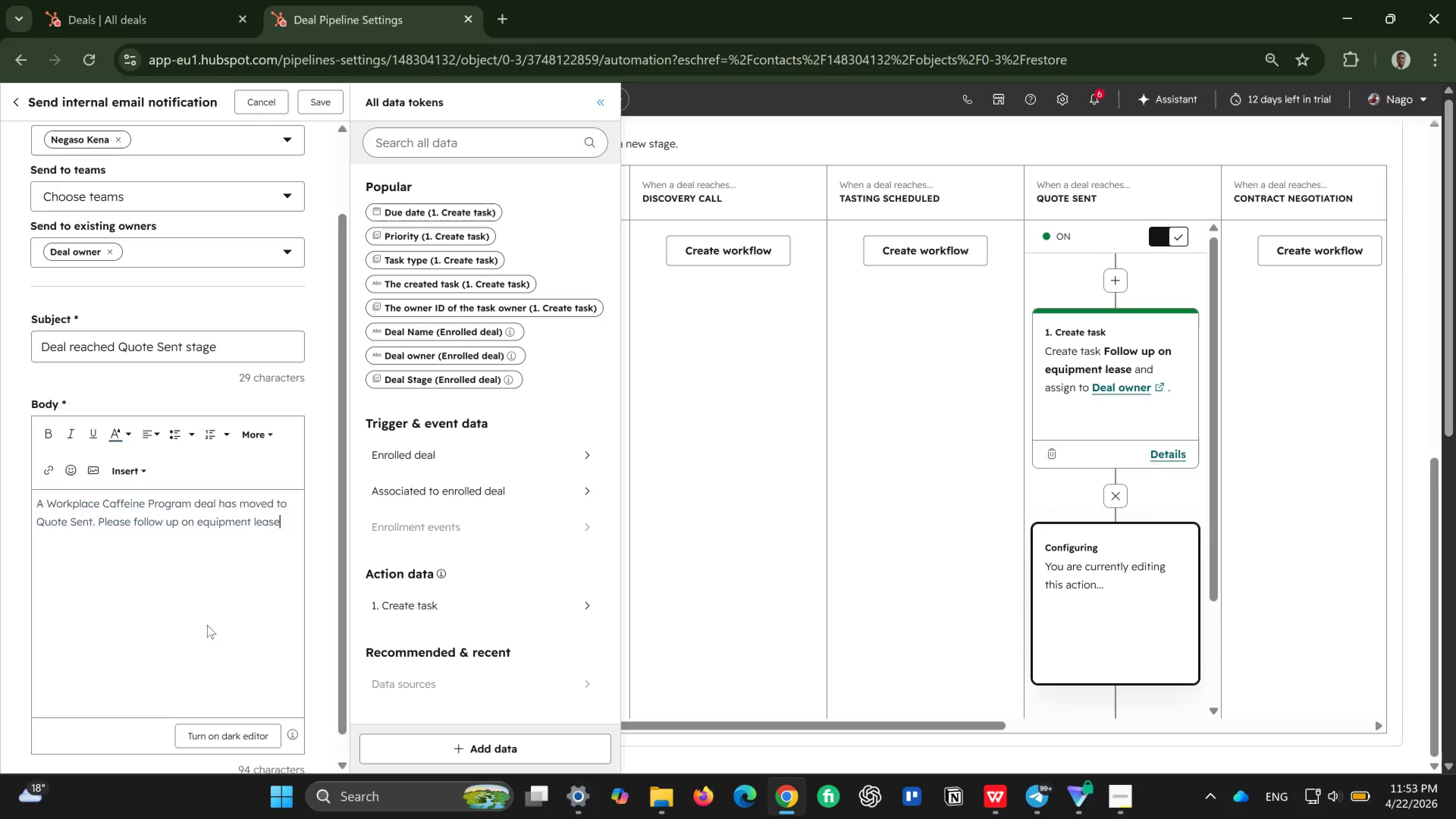 
left_click_drag(start_coordinate=[190, 504], to_coordinate=[49, 510])
 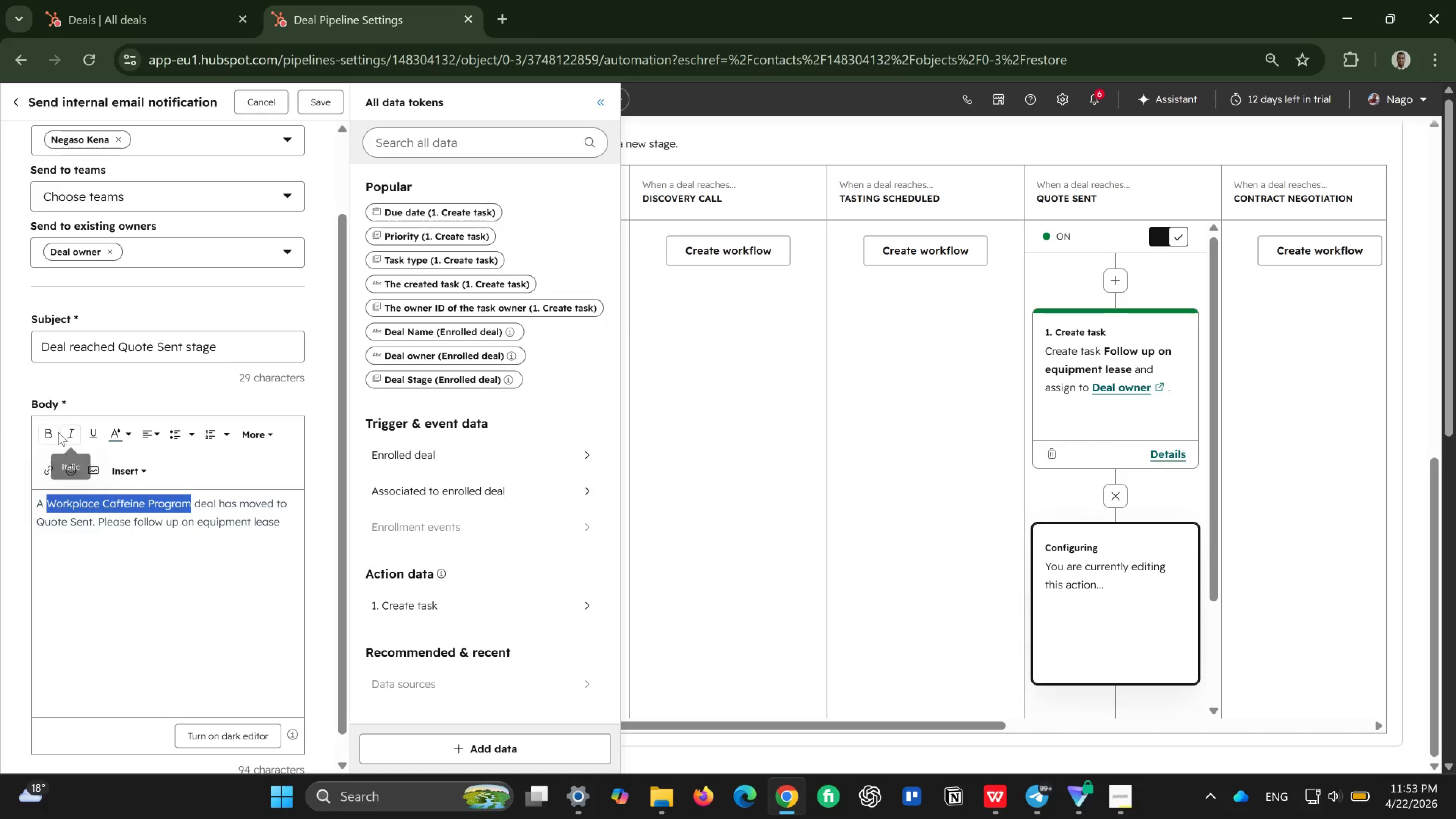 
left_click([58, 432])
 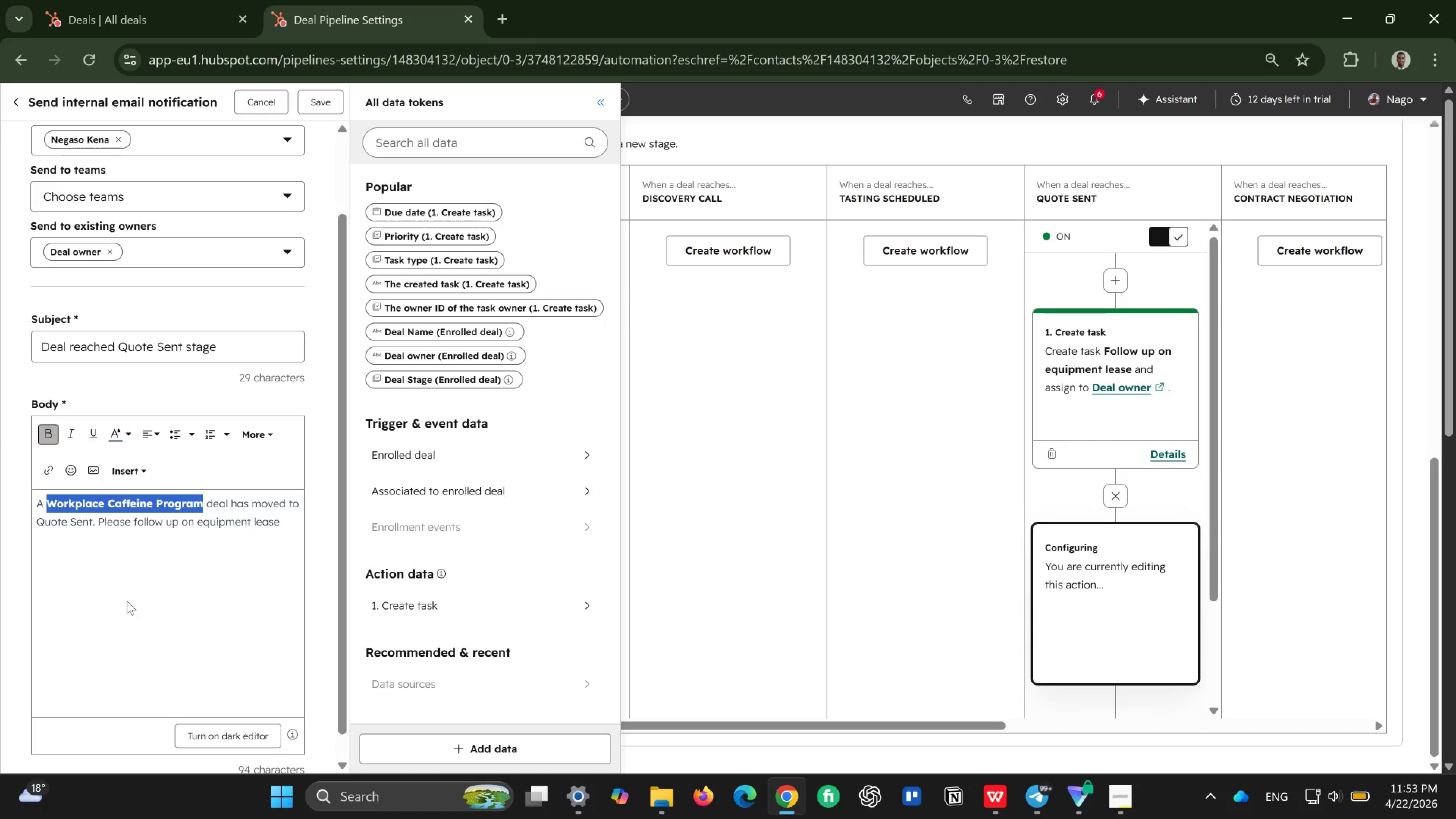 
left_click([135, 587])
 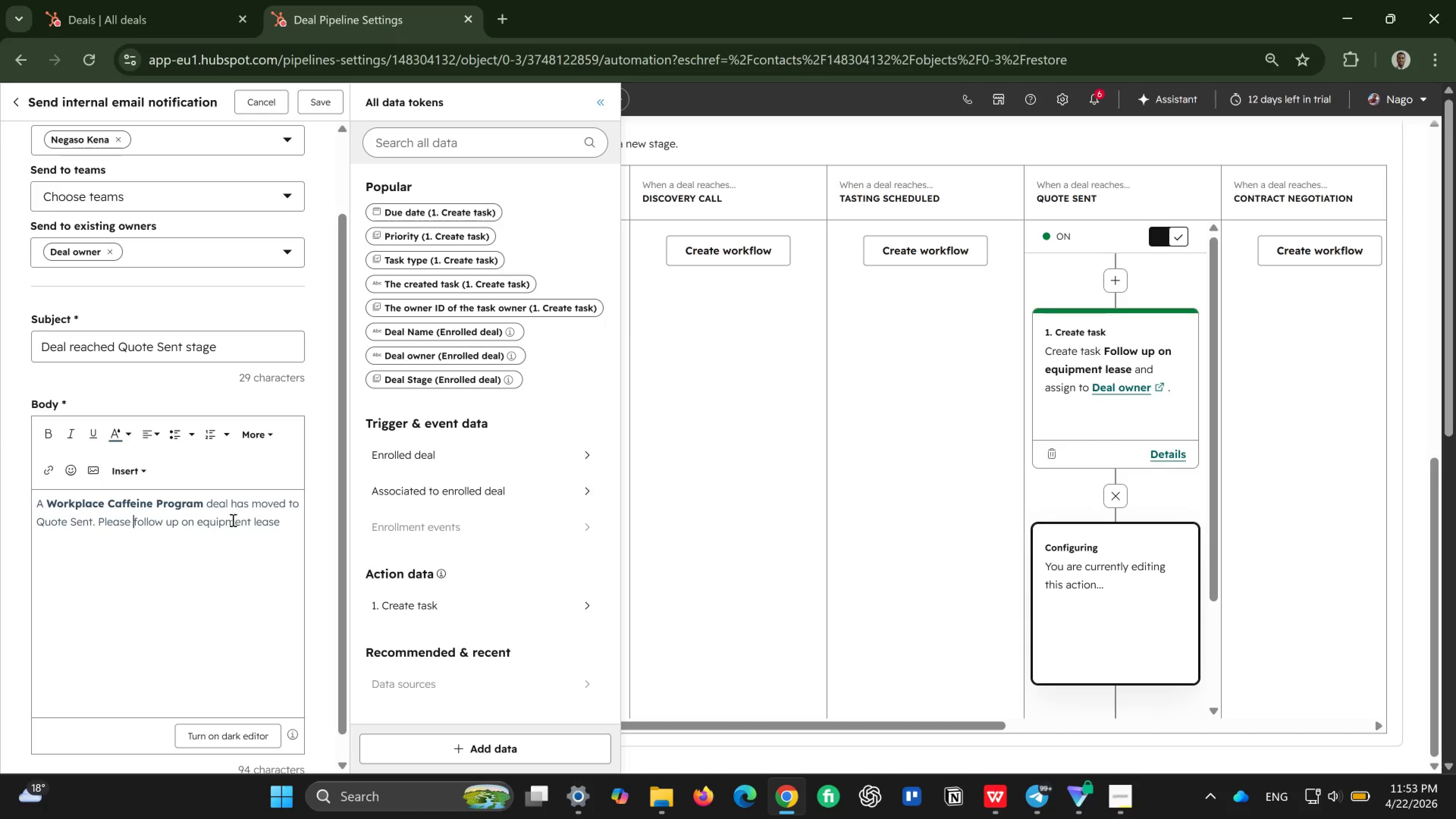 
wait(6.0)
 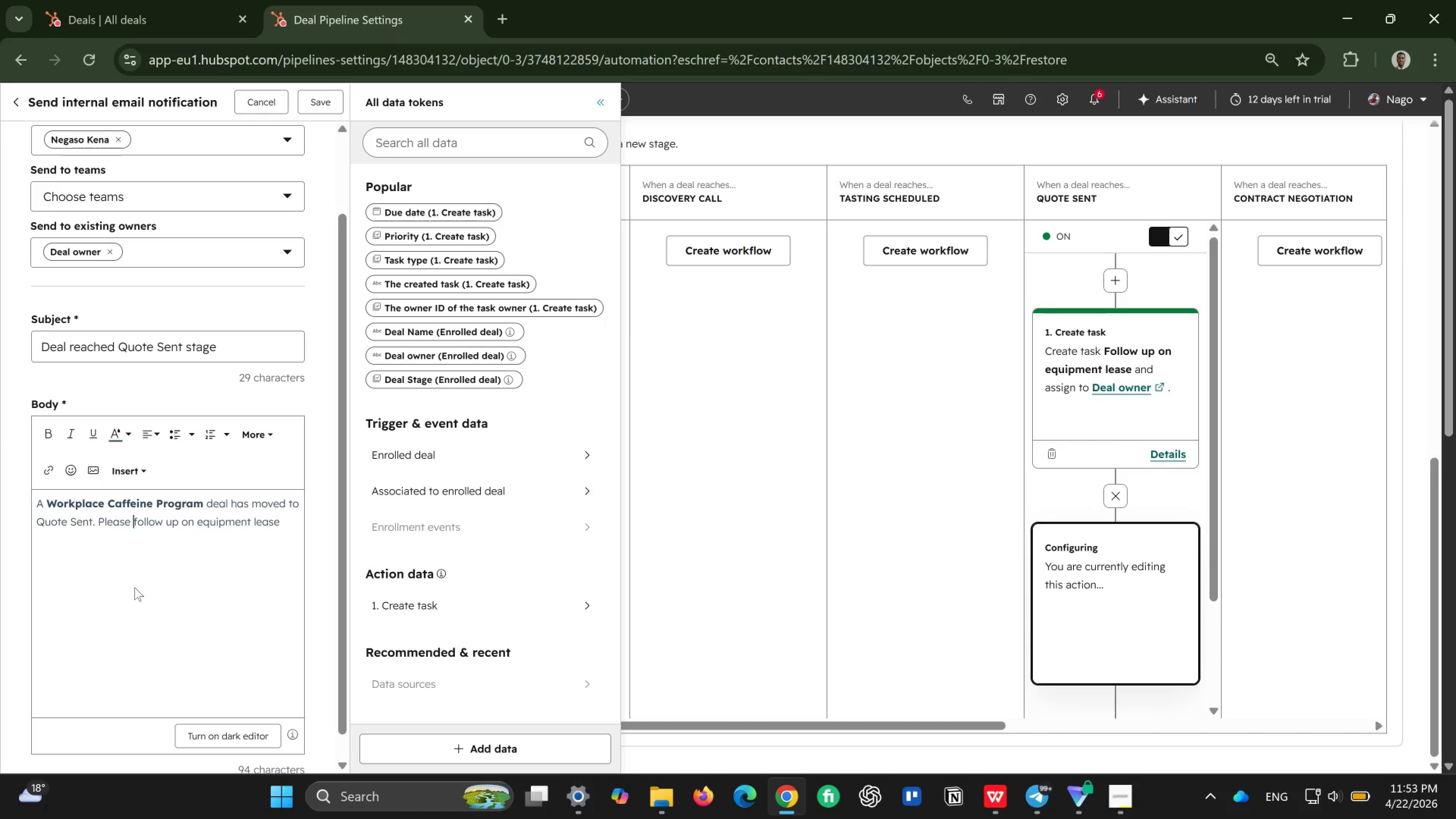 
left_click_drag(start_coordinate=[92, 523], to_coordinate=[31, 528])
 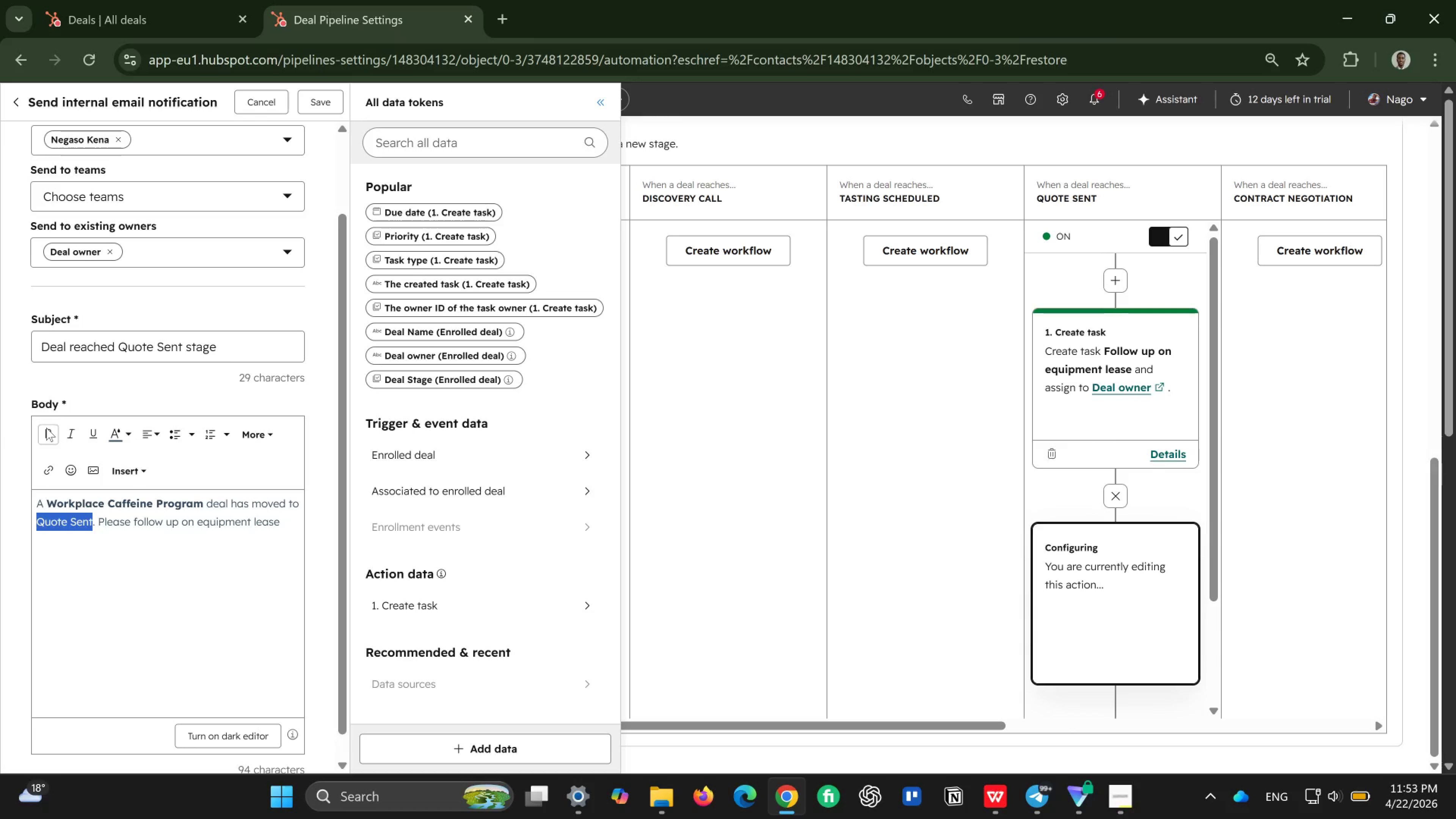 
left_click([46, 428])
 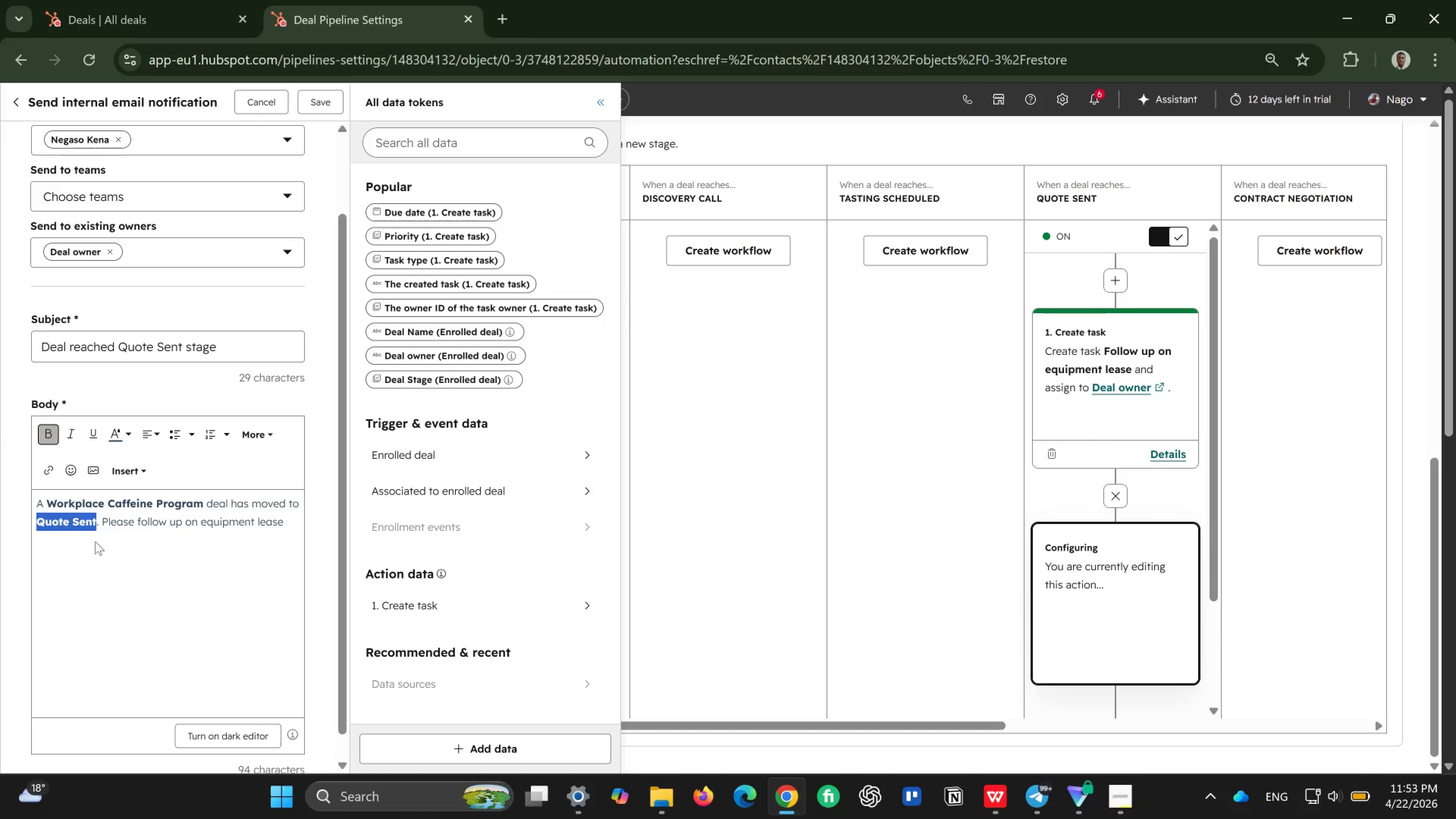 
left_click([100, 548])
 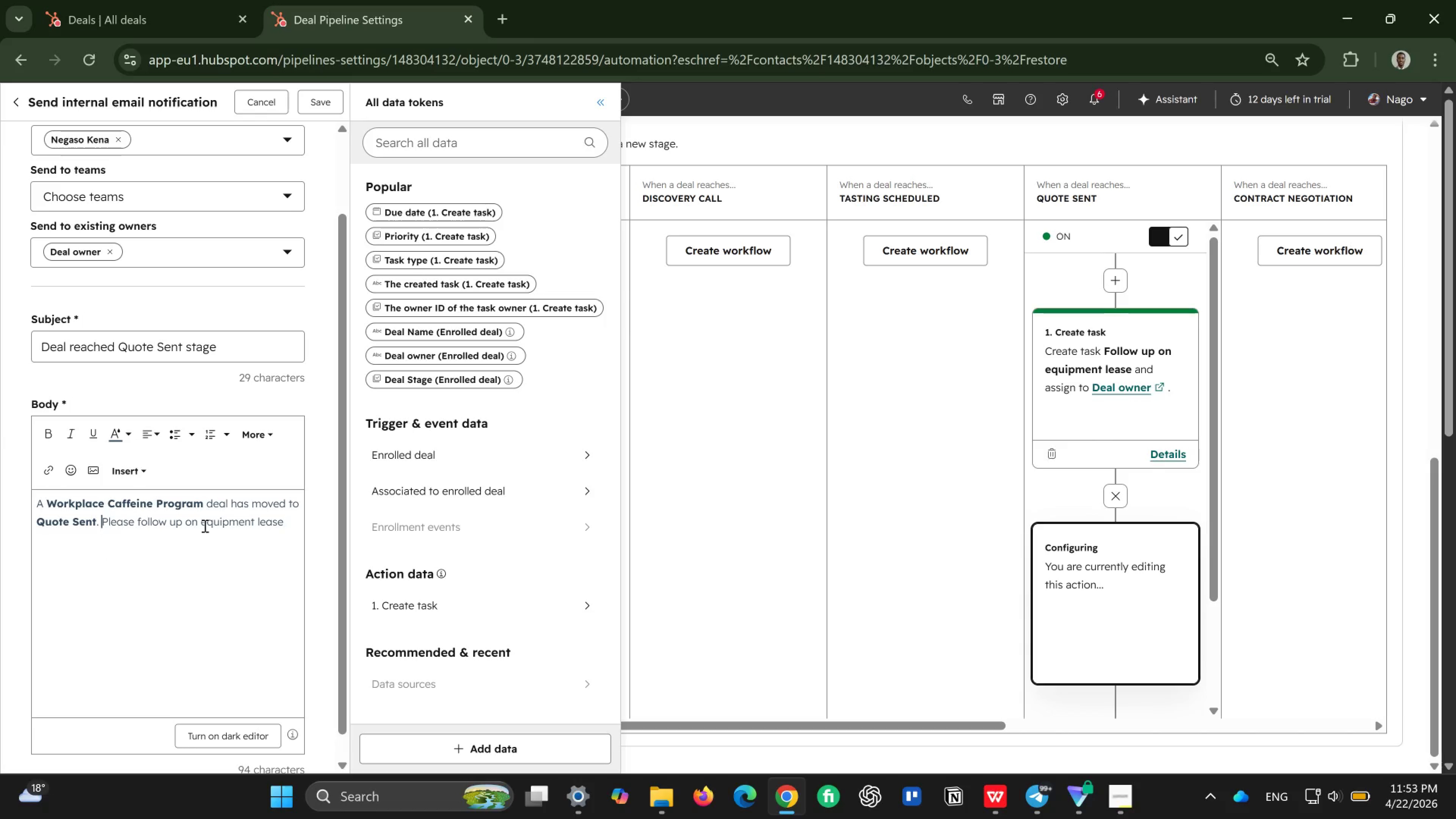 
wait(7.6)
 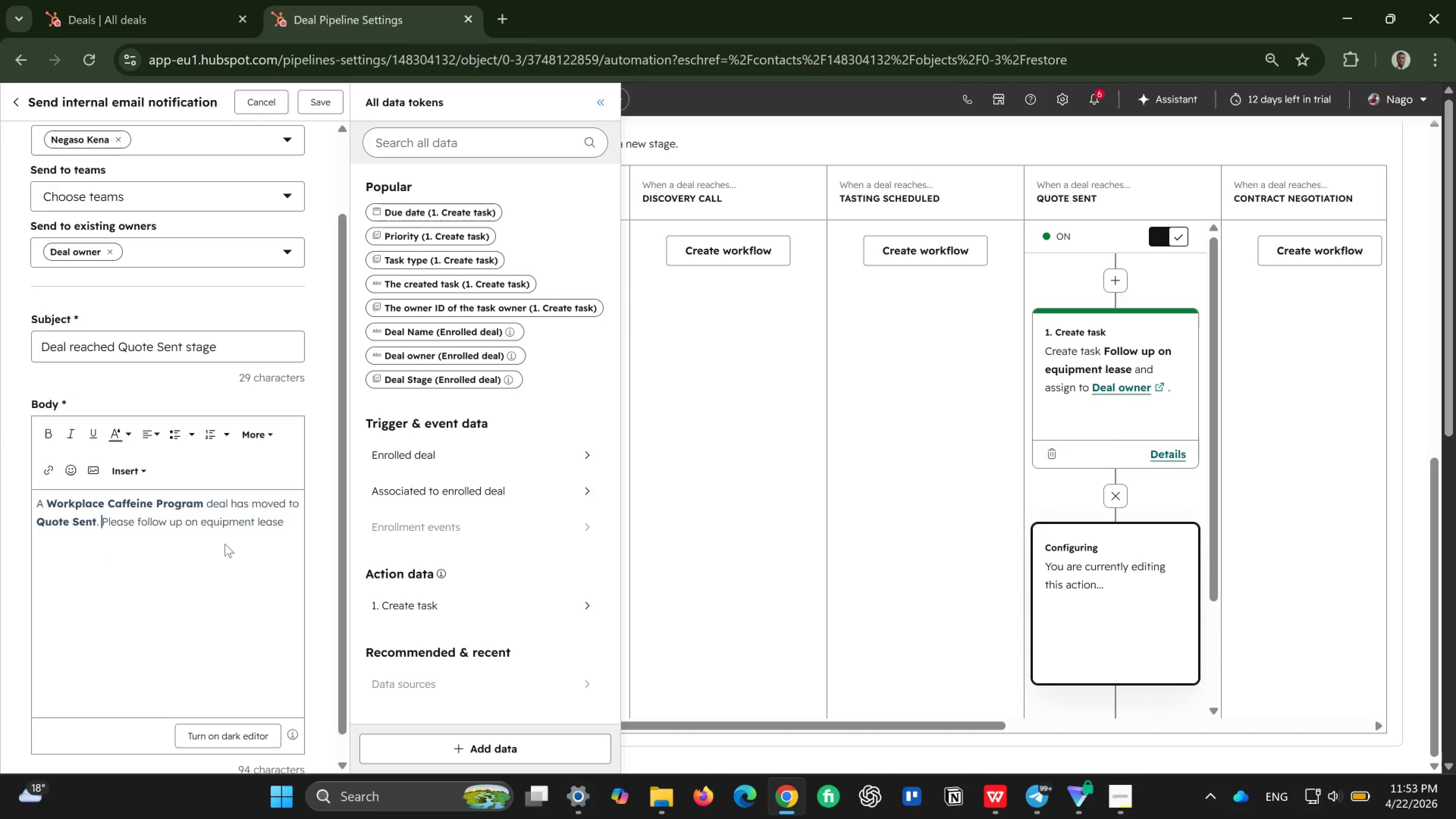 
left_click_drag(start_coordinate=[200, 526], to_coordinate=[282, 527])
 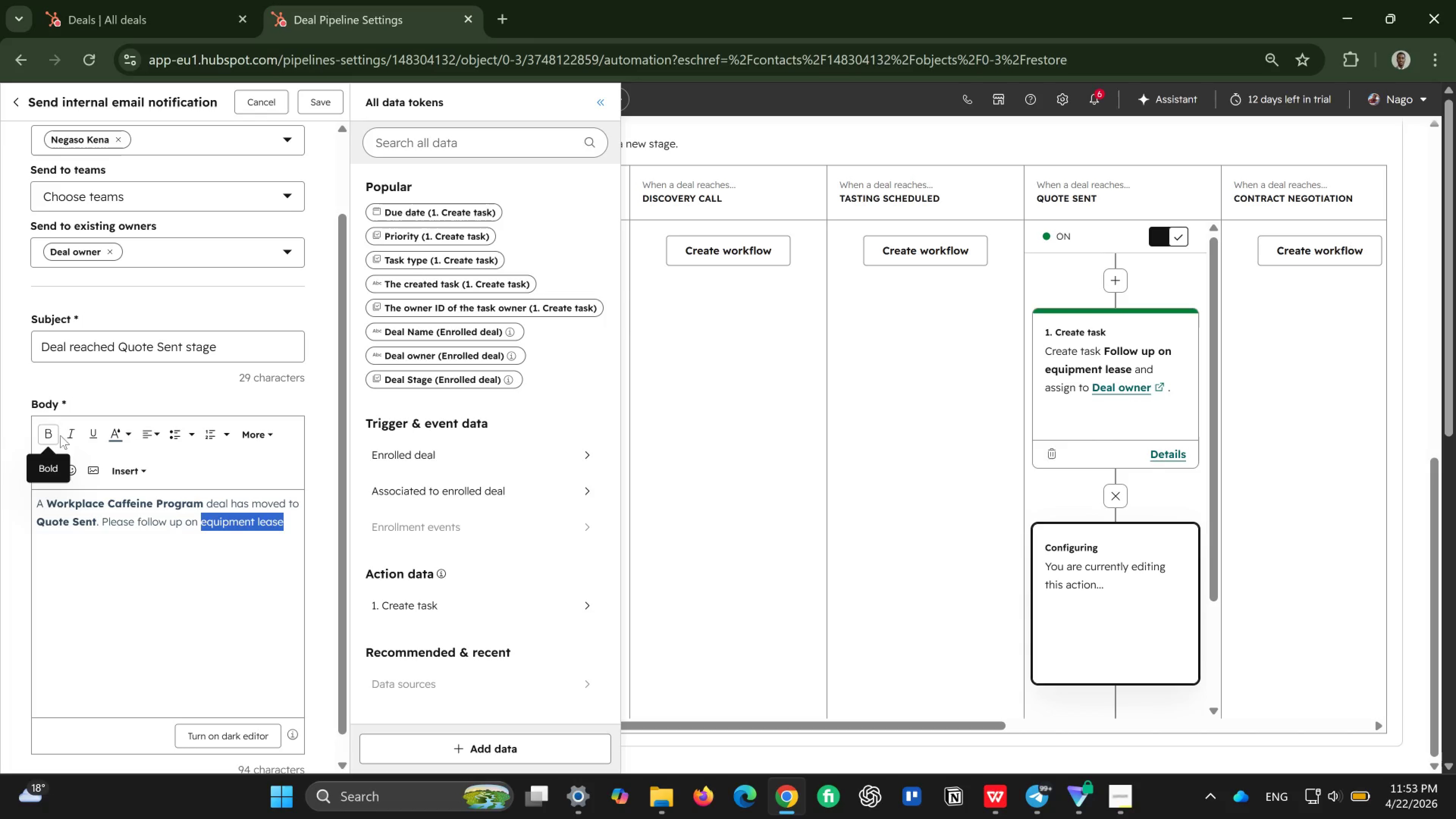 
left_click([65, 433])
 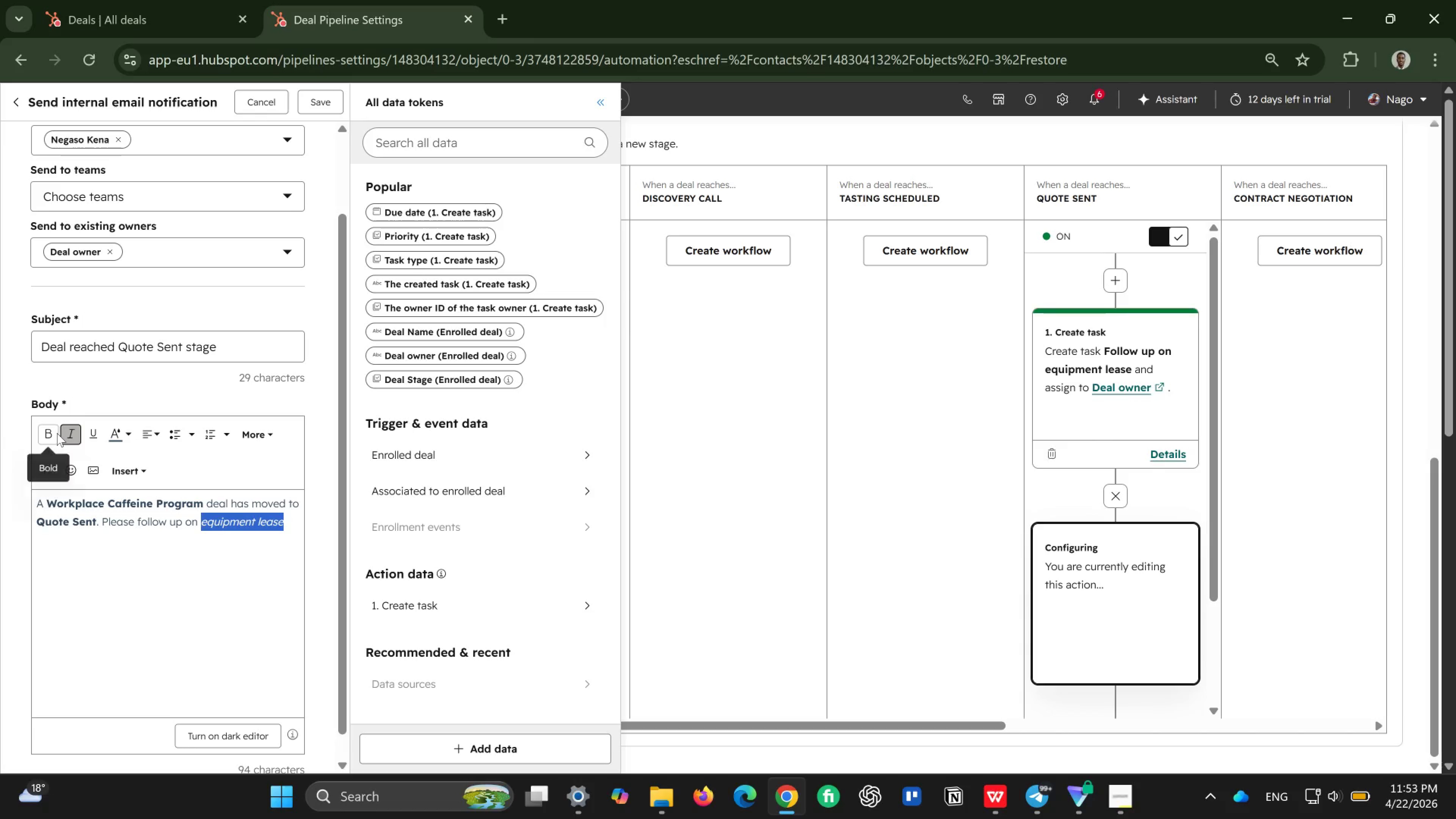 
left_click([49, 433])
 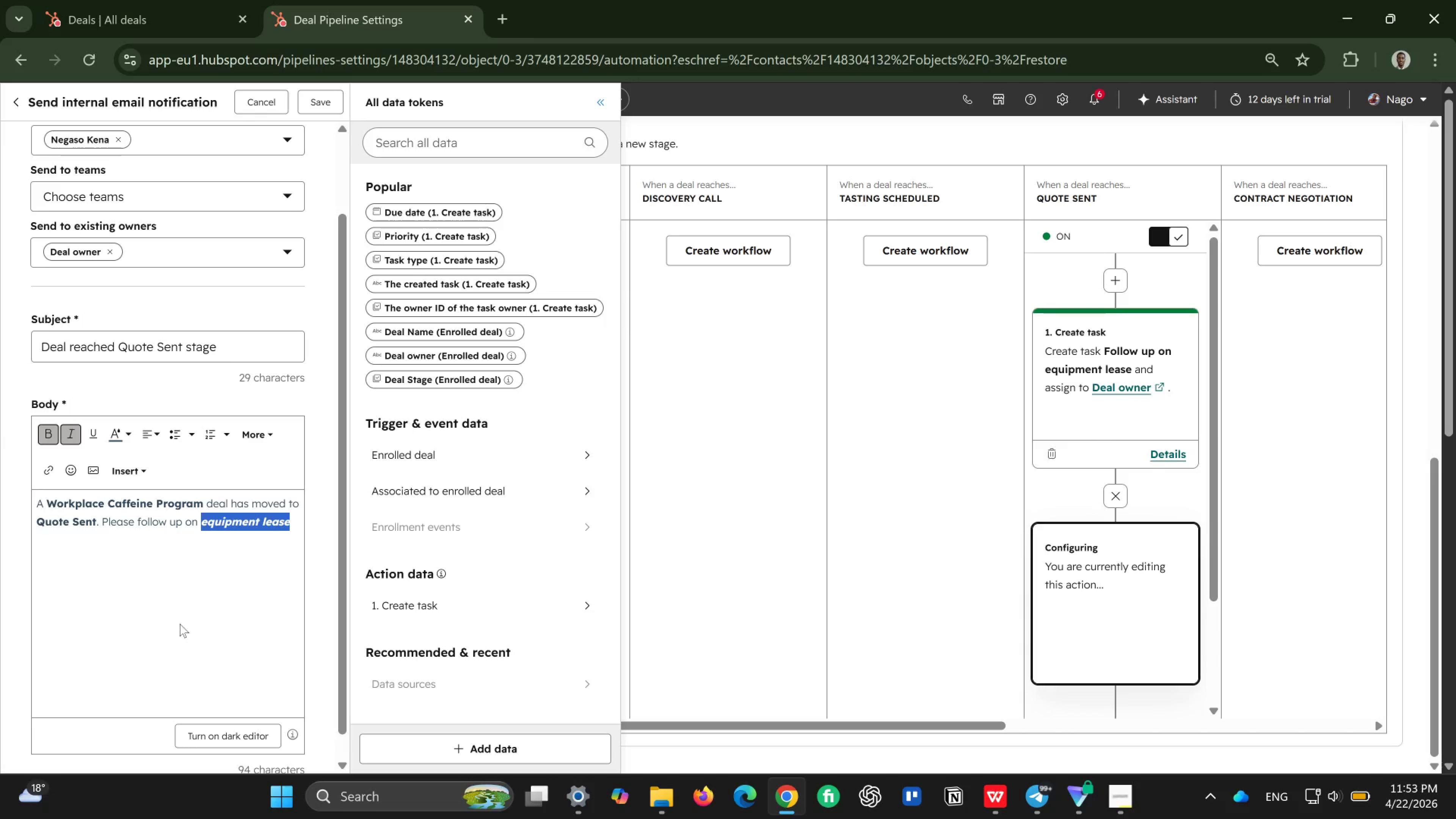 
left_click([180, 623])
 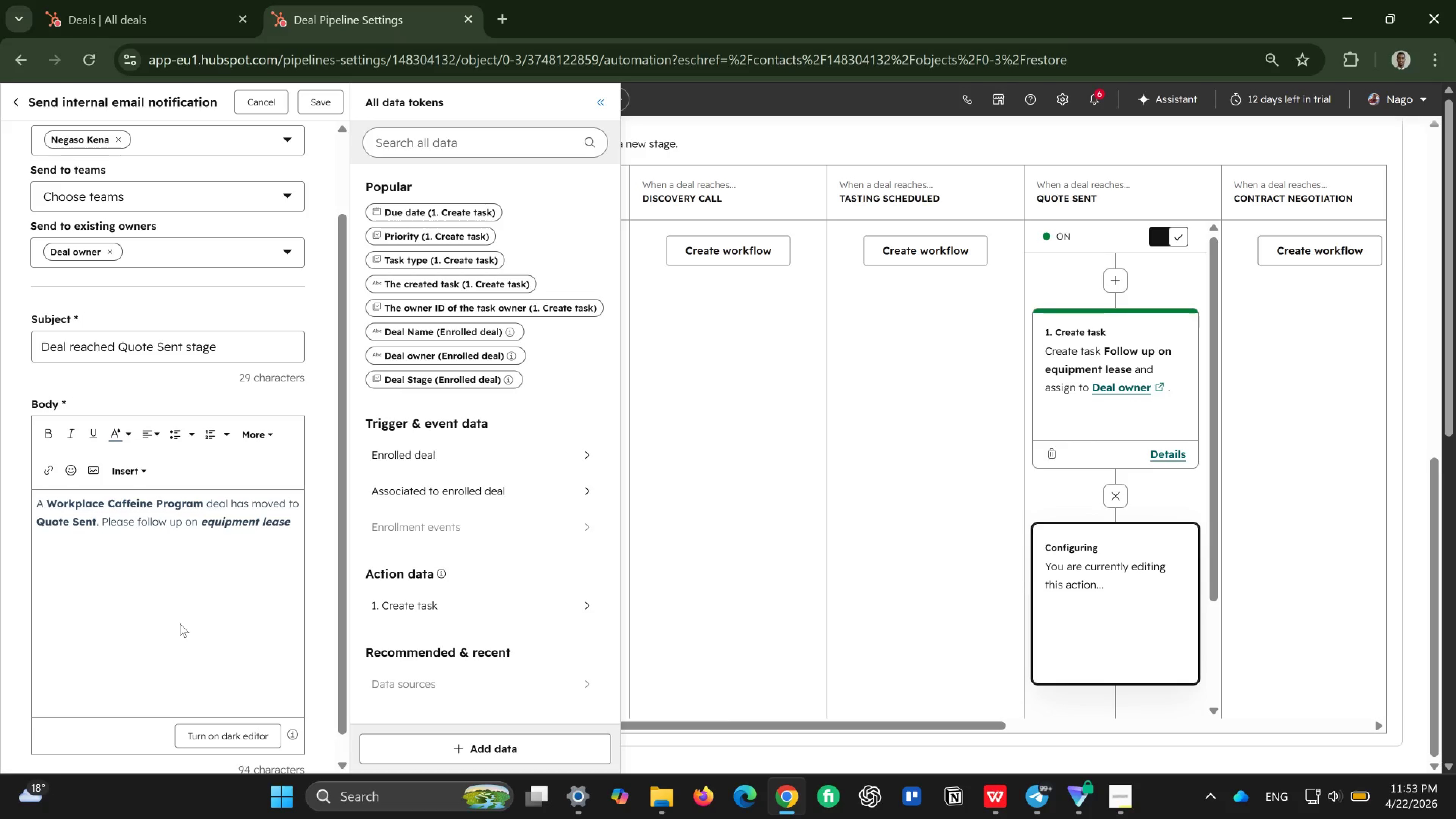 
wait(6.59)
 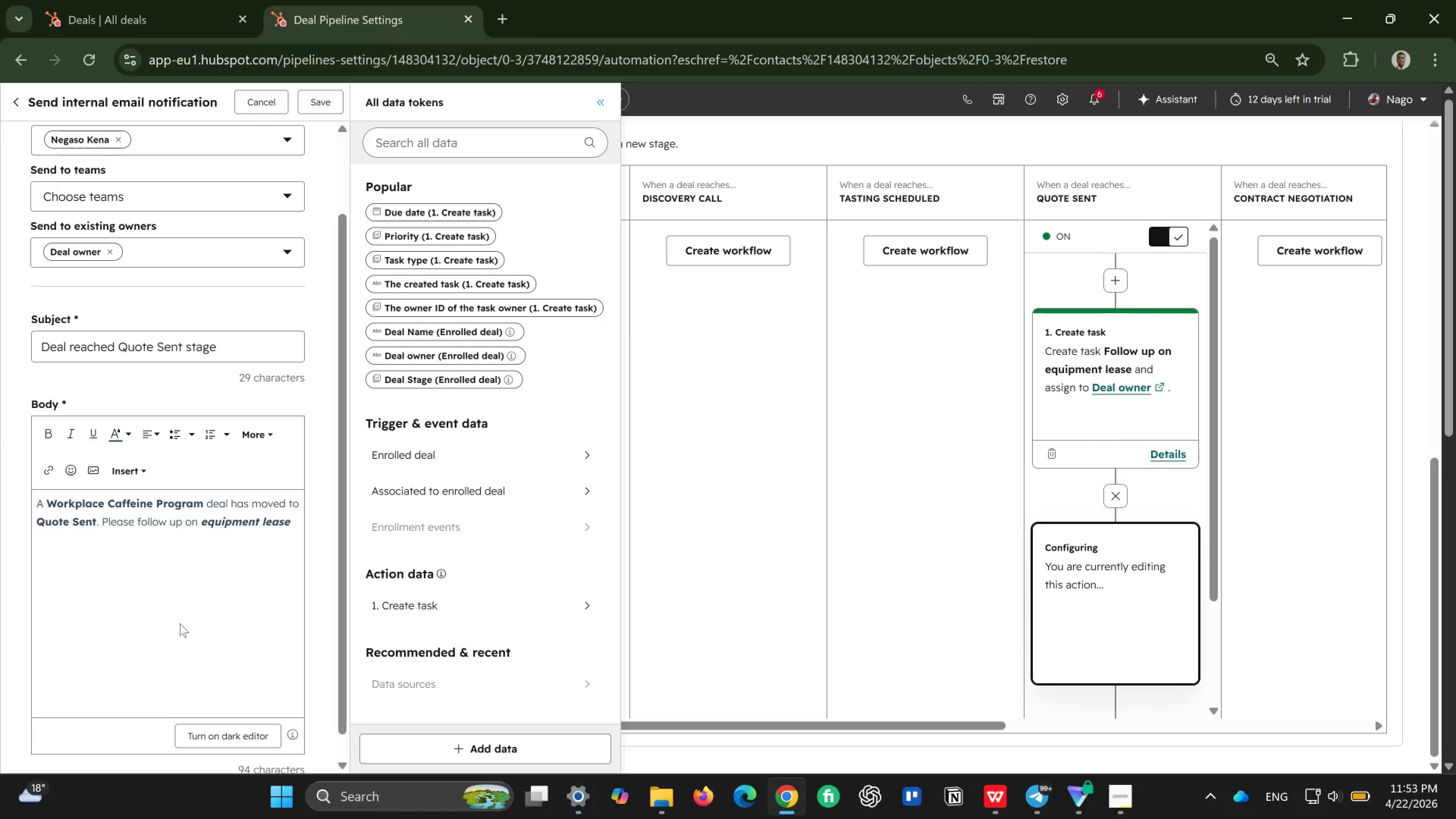 
scroll: coordinate [180, 623], scroll_direction: down, amount: 1.0
 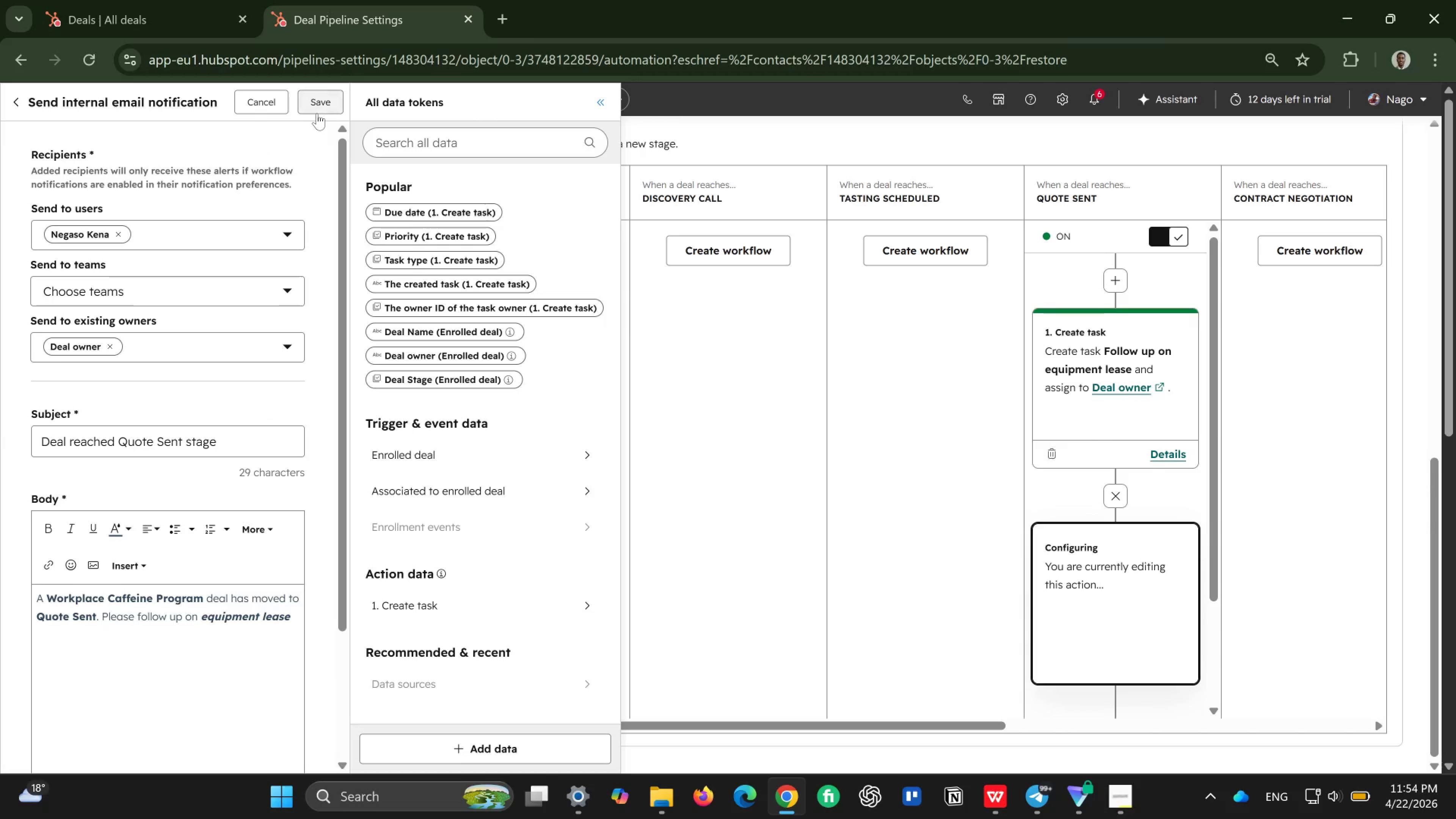 
left_click([322, 101])
 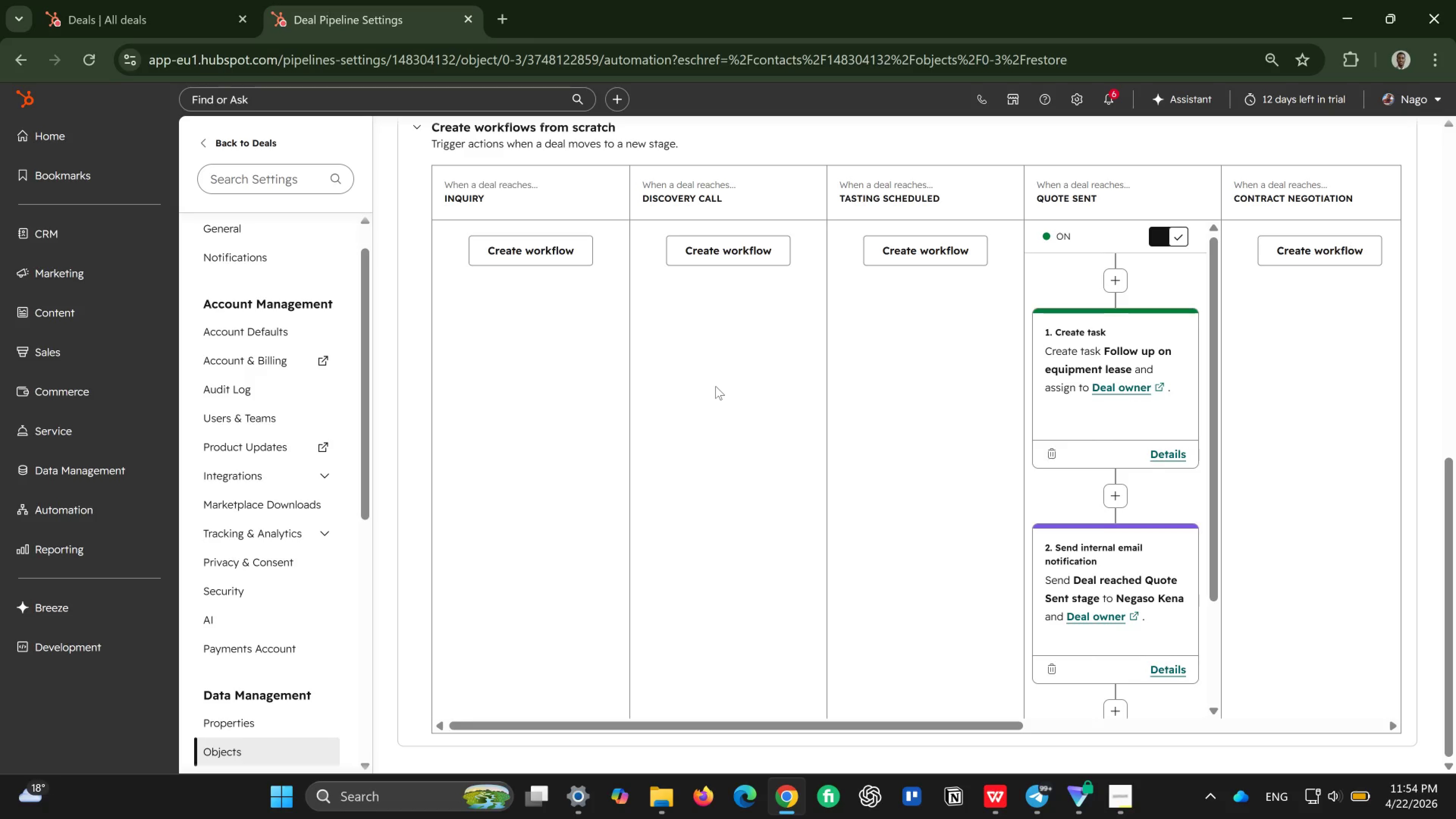 
wait(25.39)
 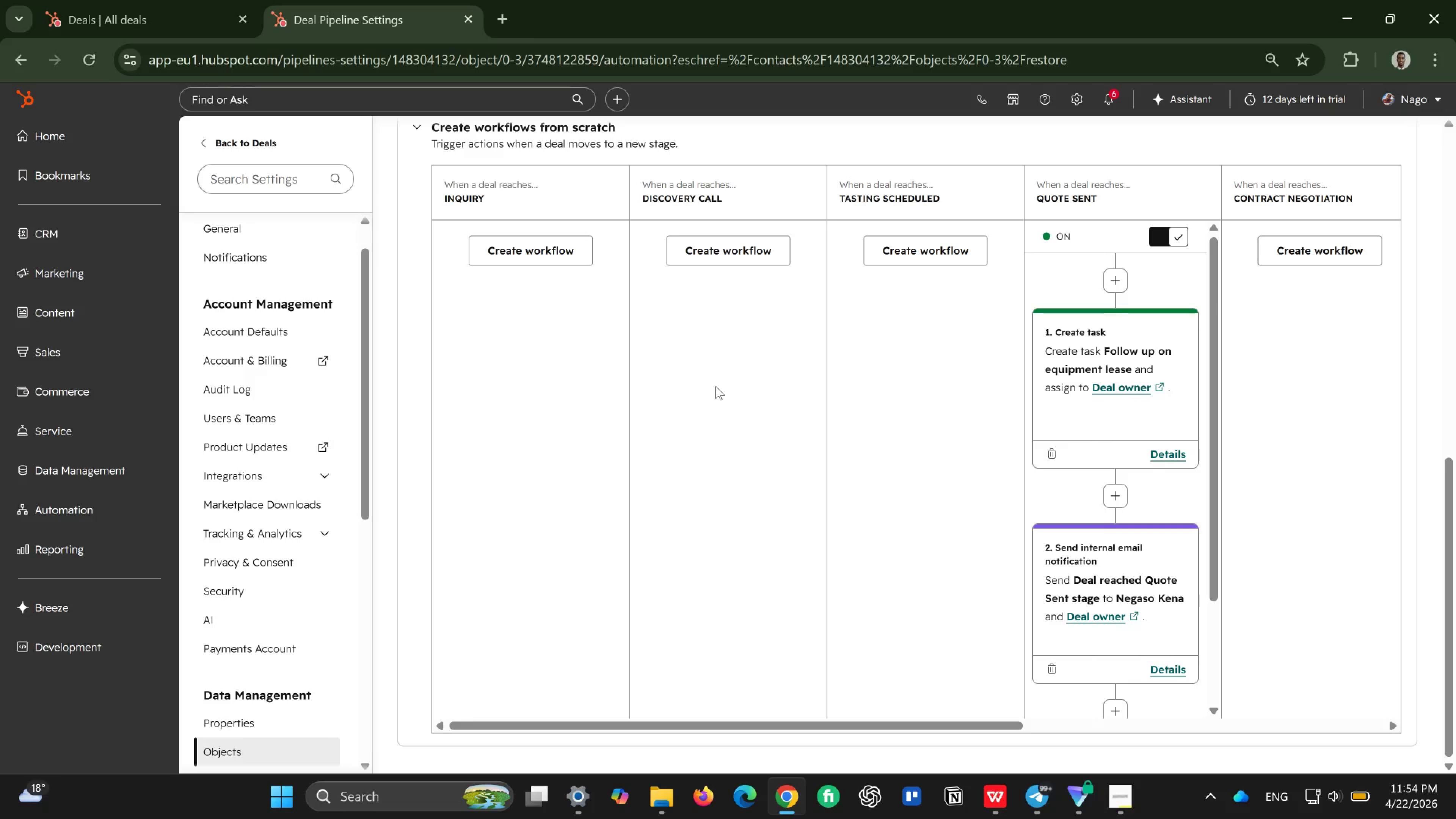 
scroll: coordinate [1090, 548], scroll_direction: down, amount: 2.0
 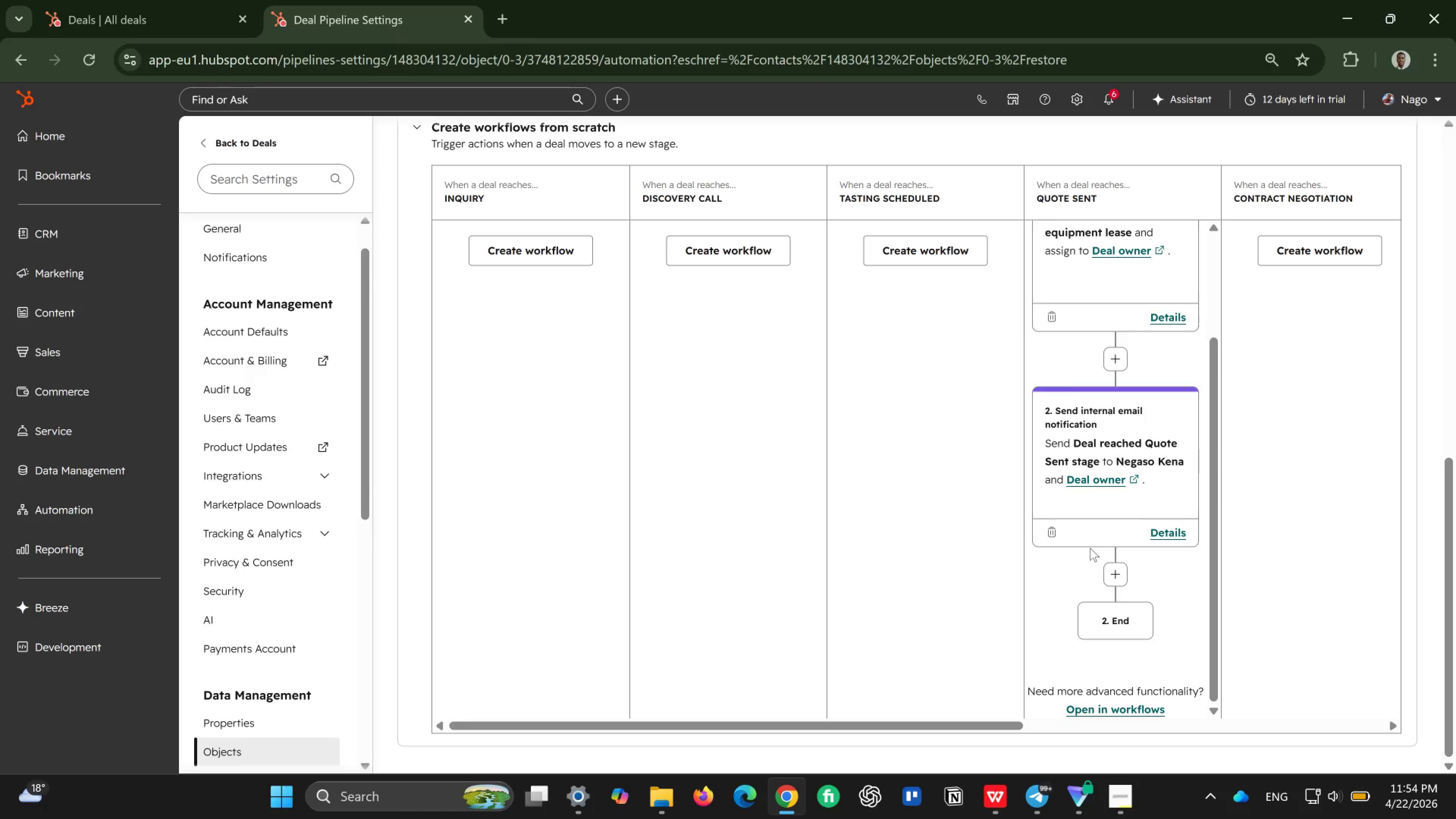 
scroll: coordinate [1090, 548], scroll_direction: up, amount: 8.0
 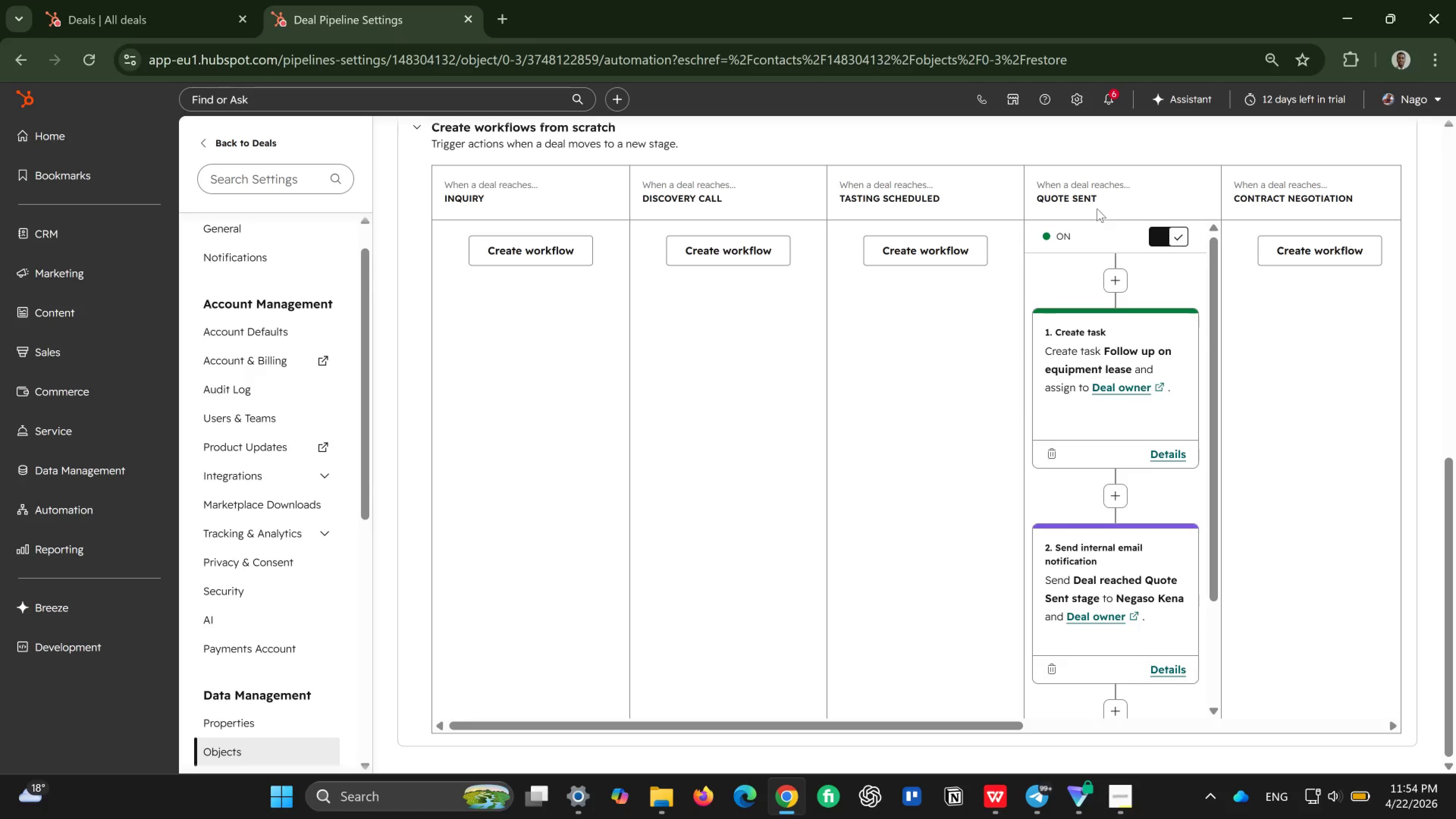 
wait(10.51)
 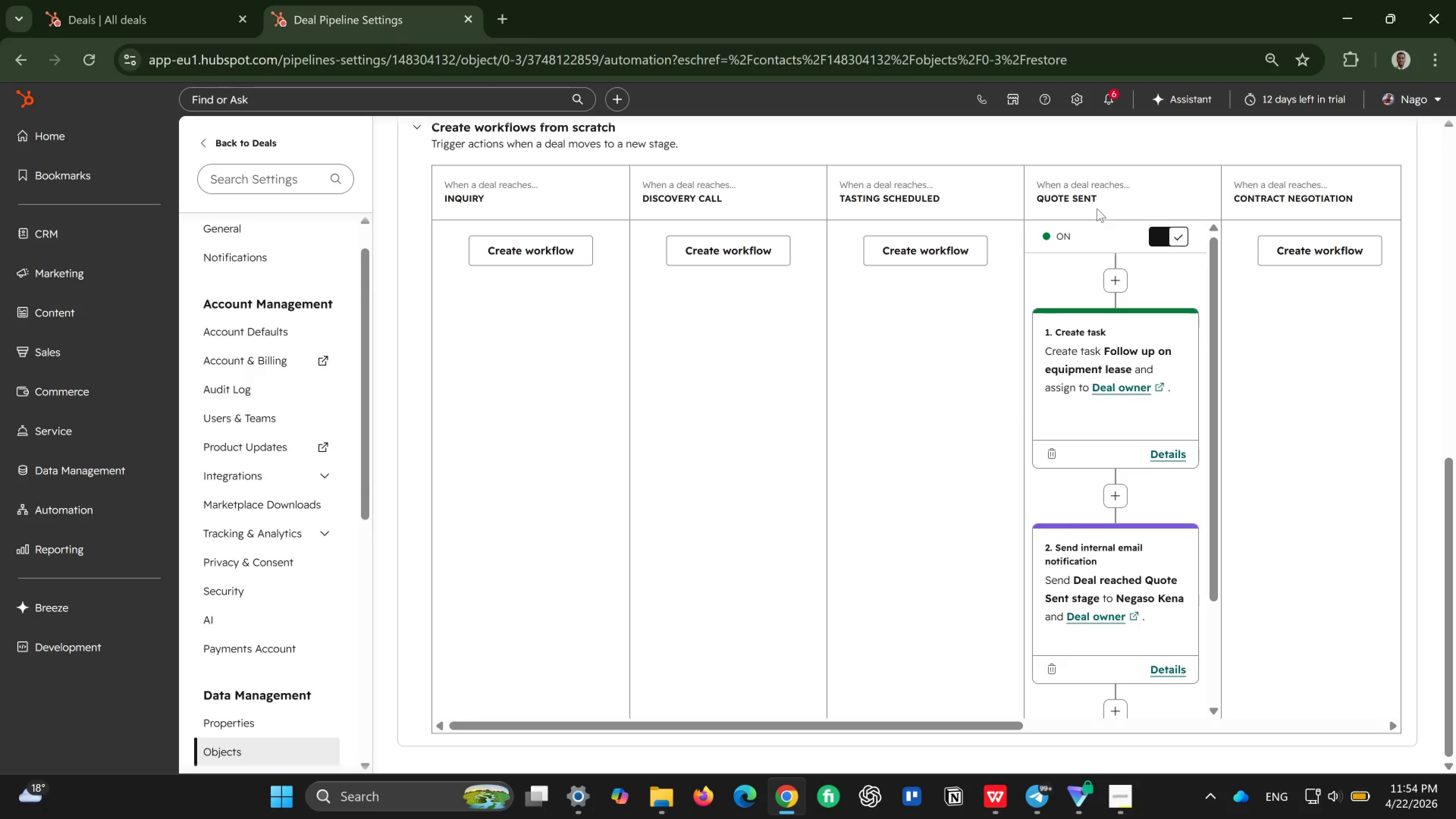 
scroll: coordinate [1102, 519], scroll_direction: down, amount: 3.0
 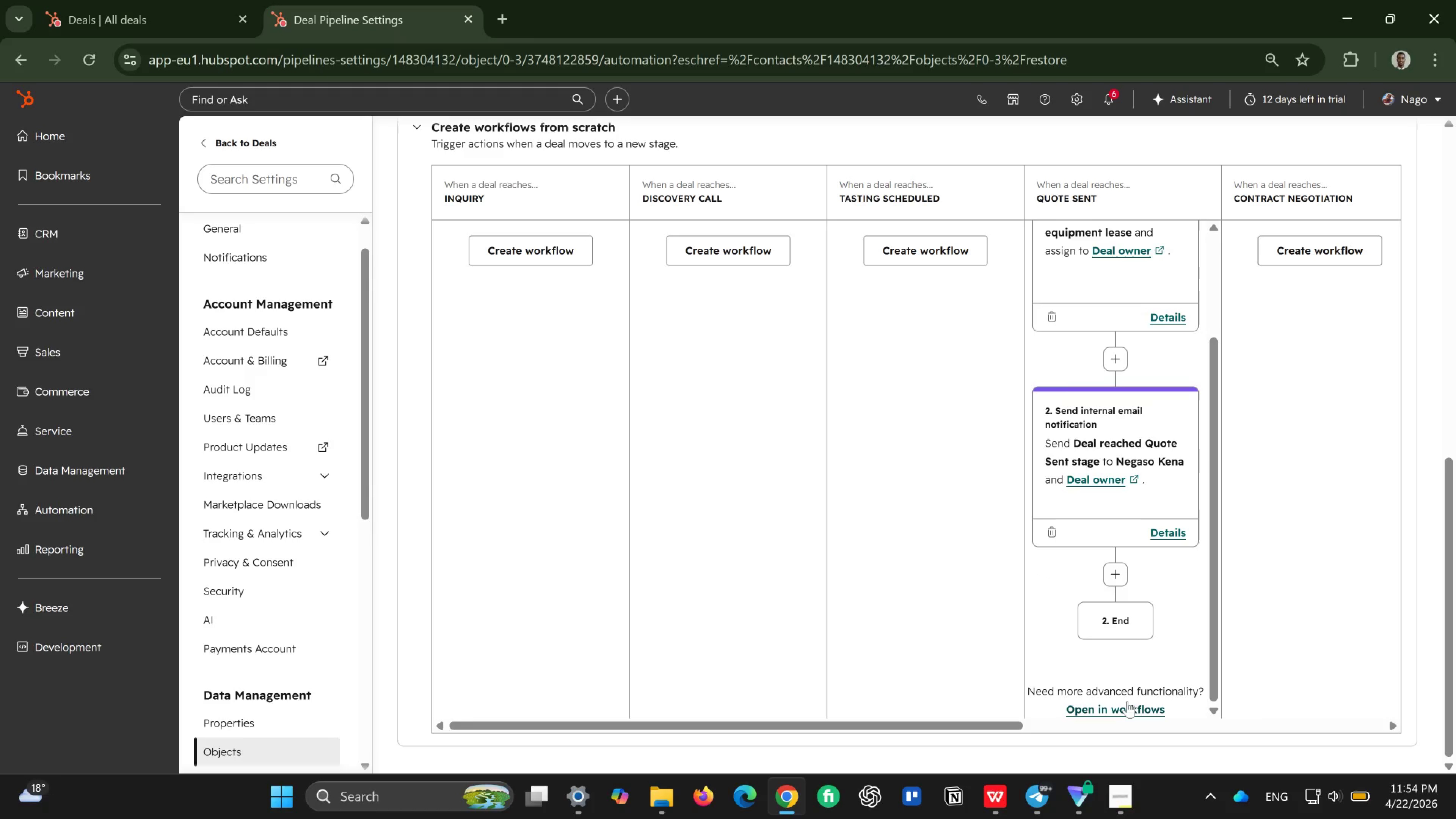 
left_click([1127, 704])
 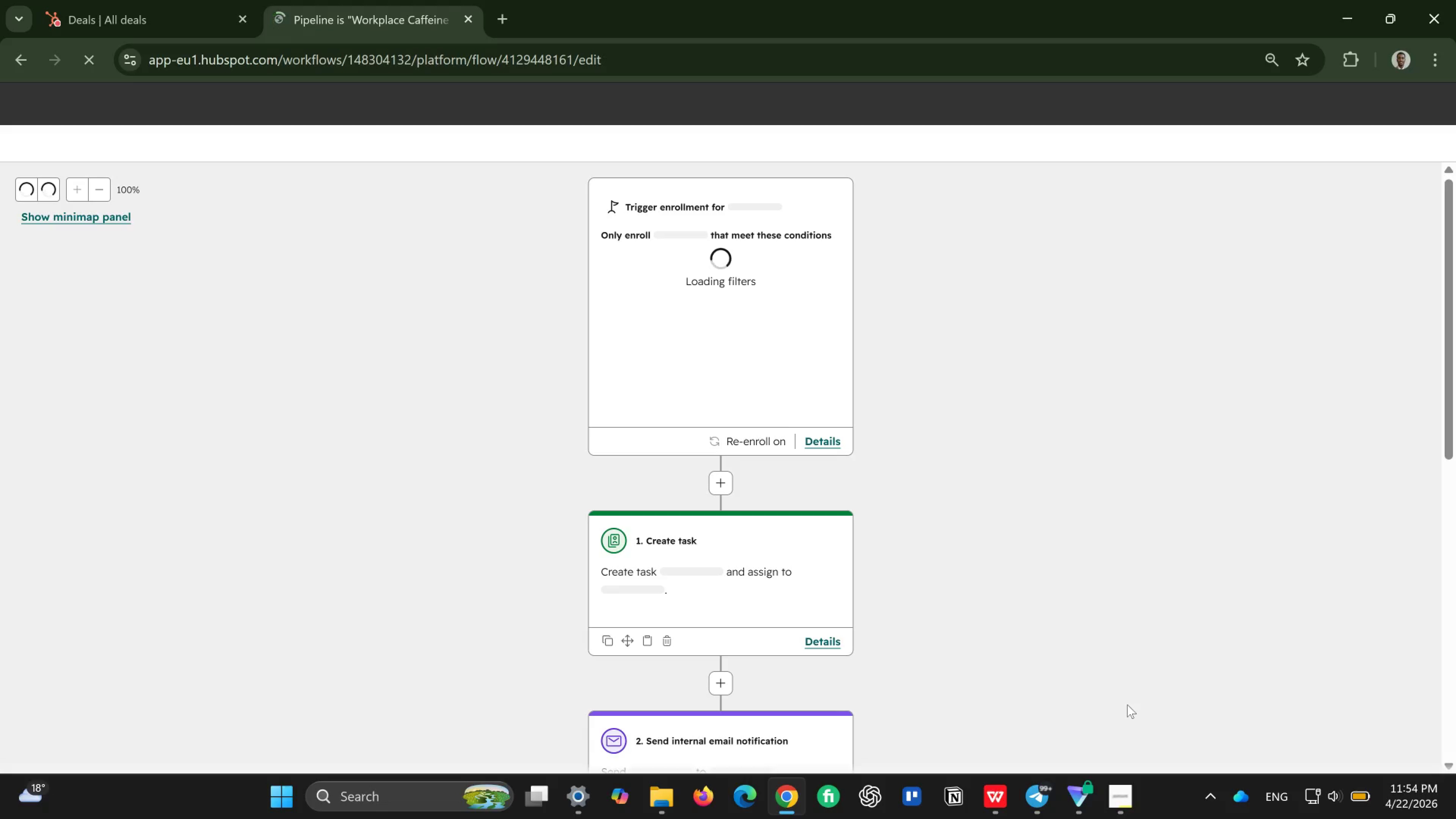 
wait(10.09)
 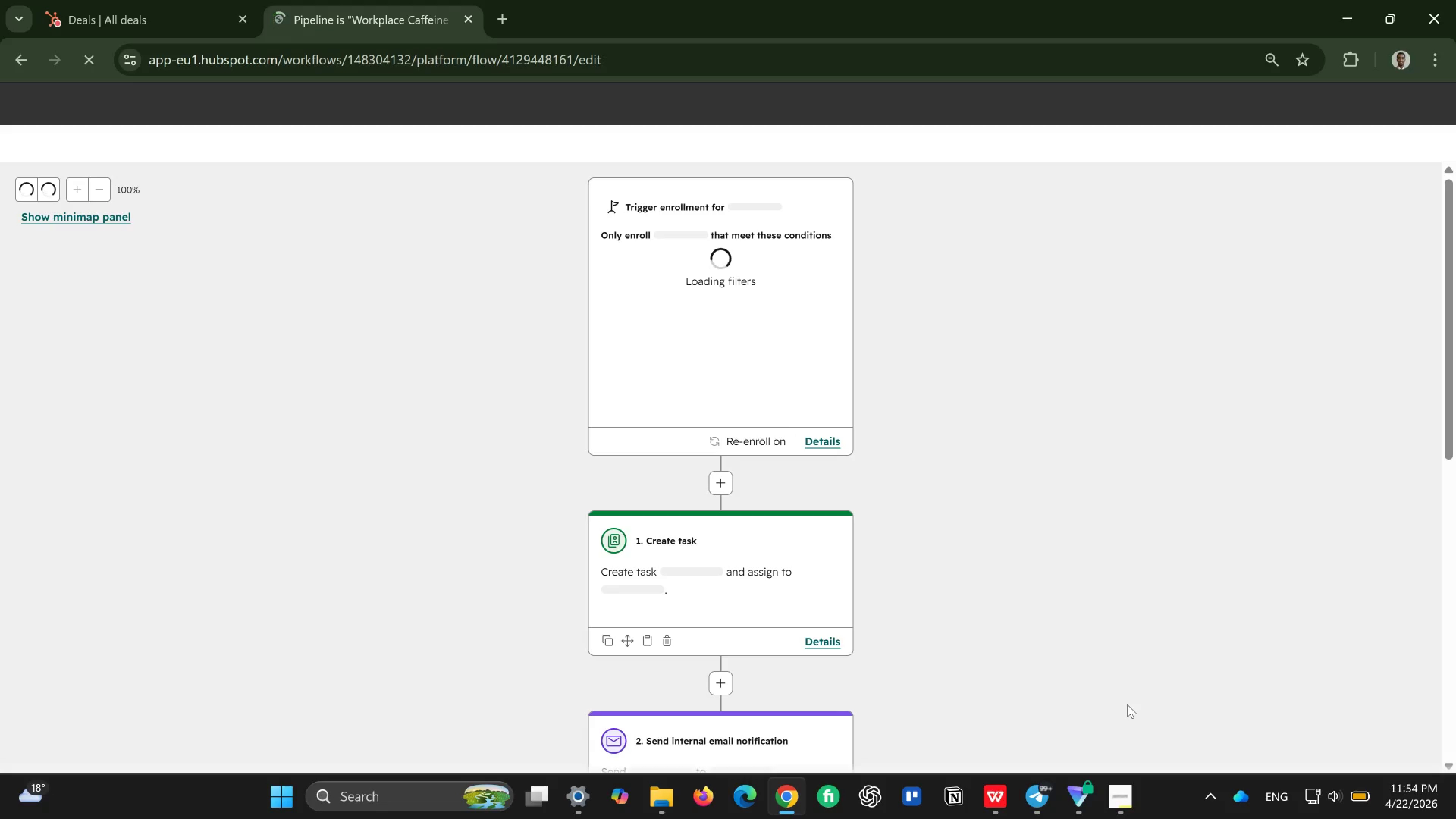 
scroll: coordinate [1111, 707], scroll_direction: down, amount: 4.0
 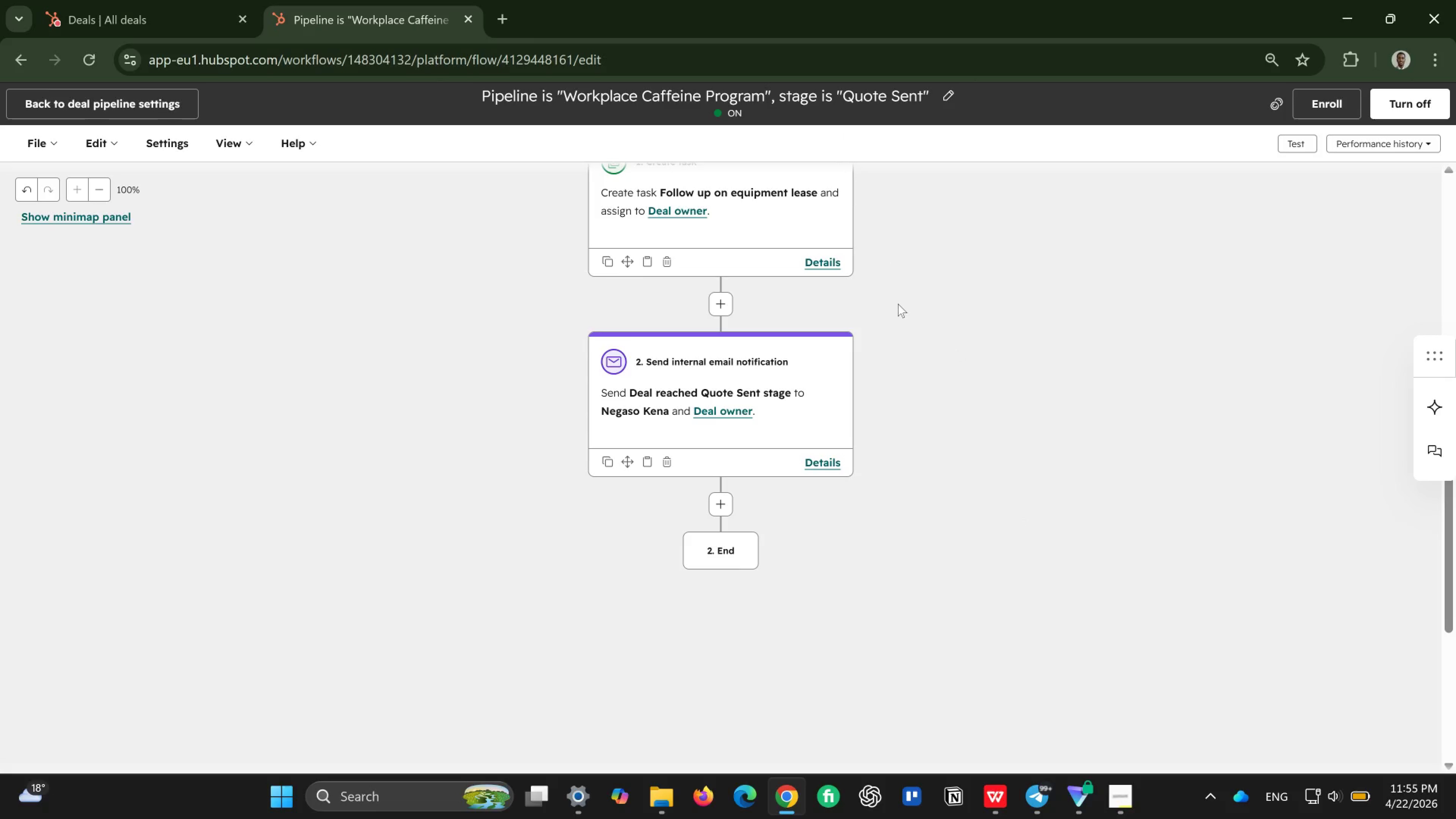 
wait(19.53)
 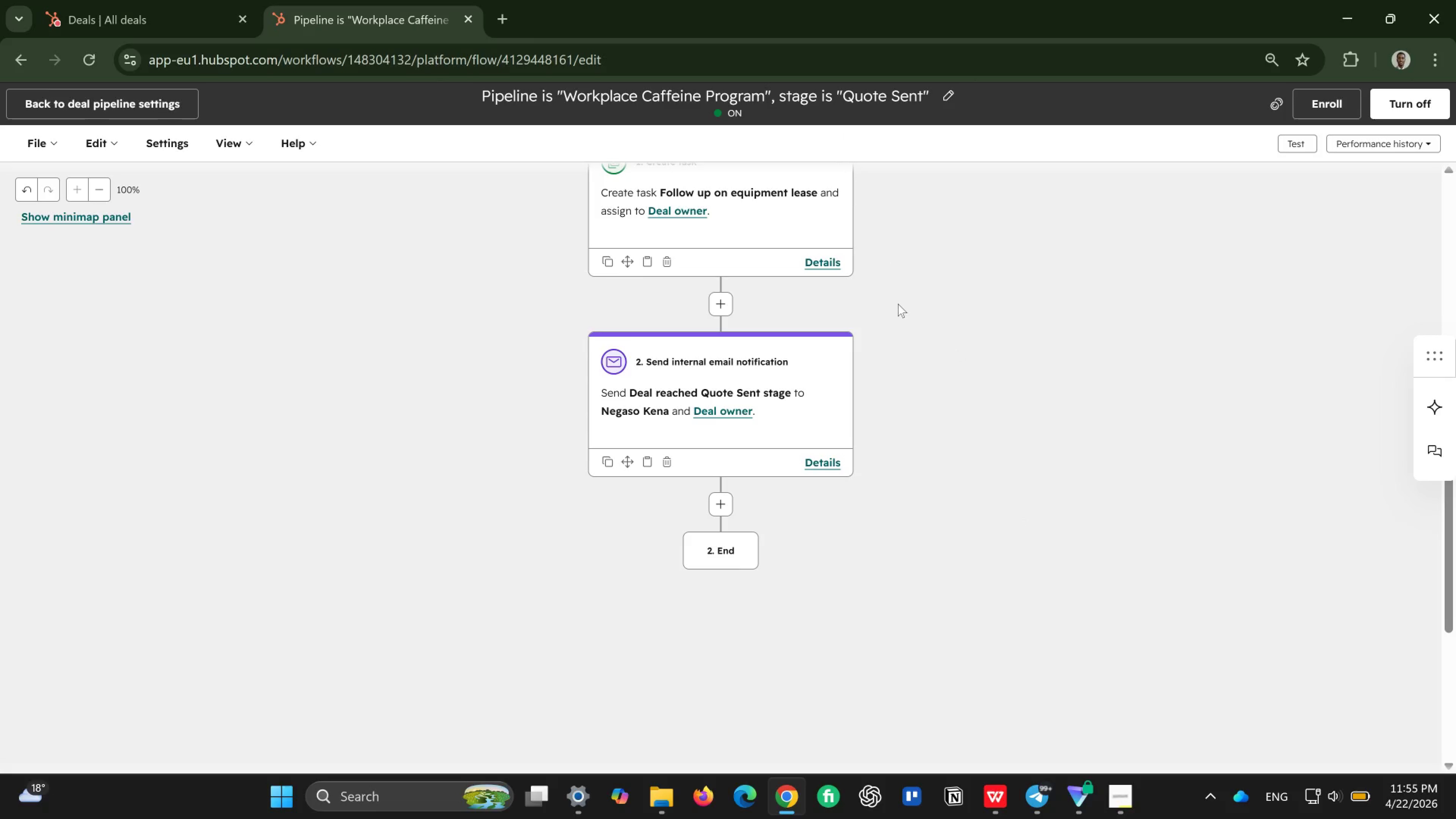 
scroll: coordinate [785, 345], scroll_direction: up, amount: 6.0
 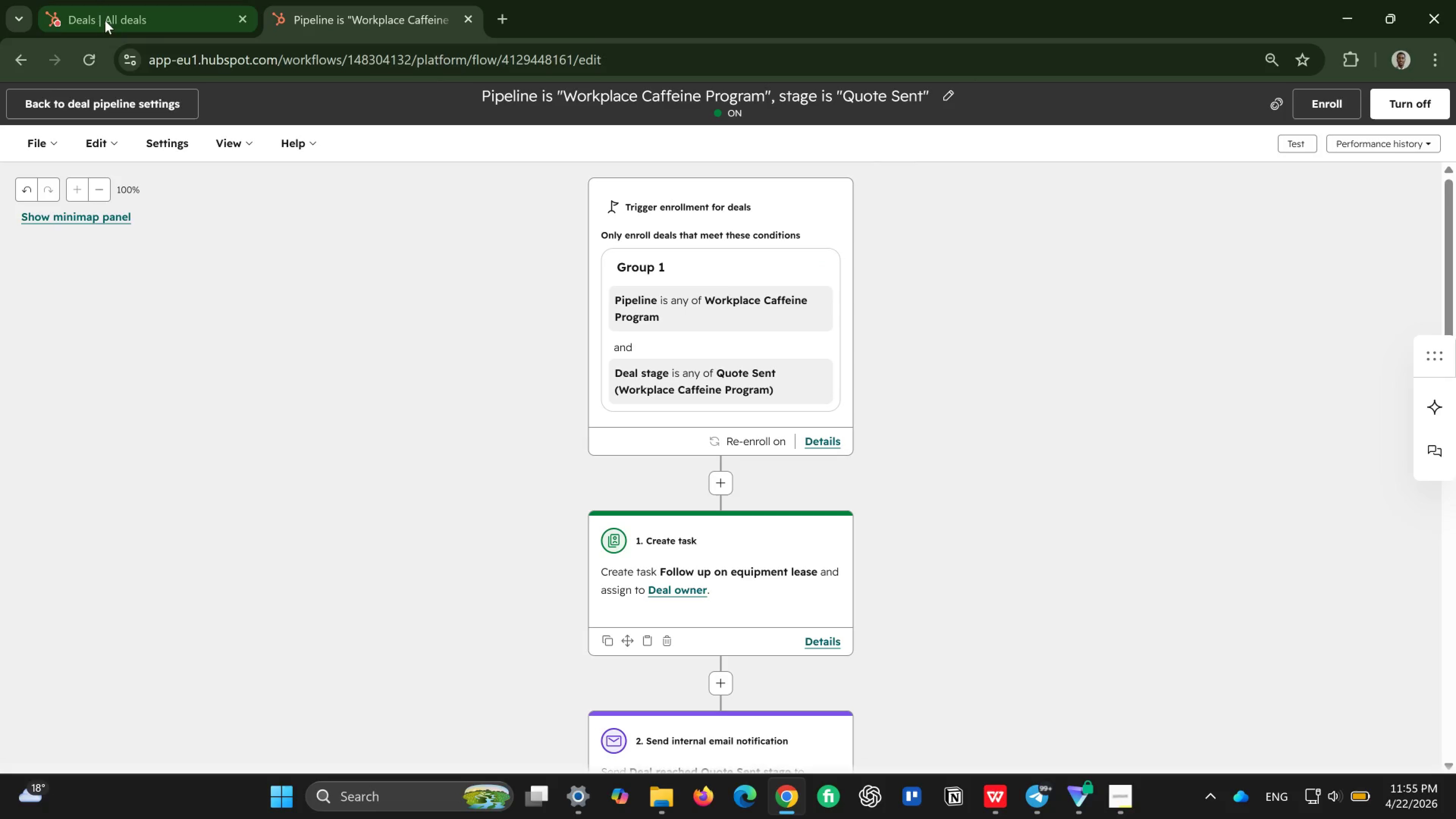 
left_click([116, 19])
 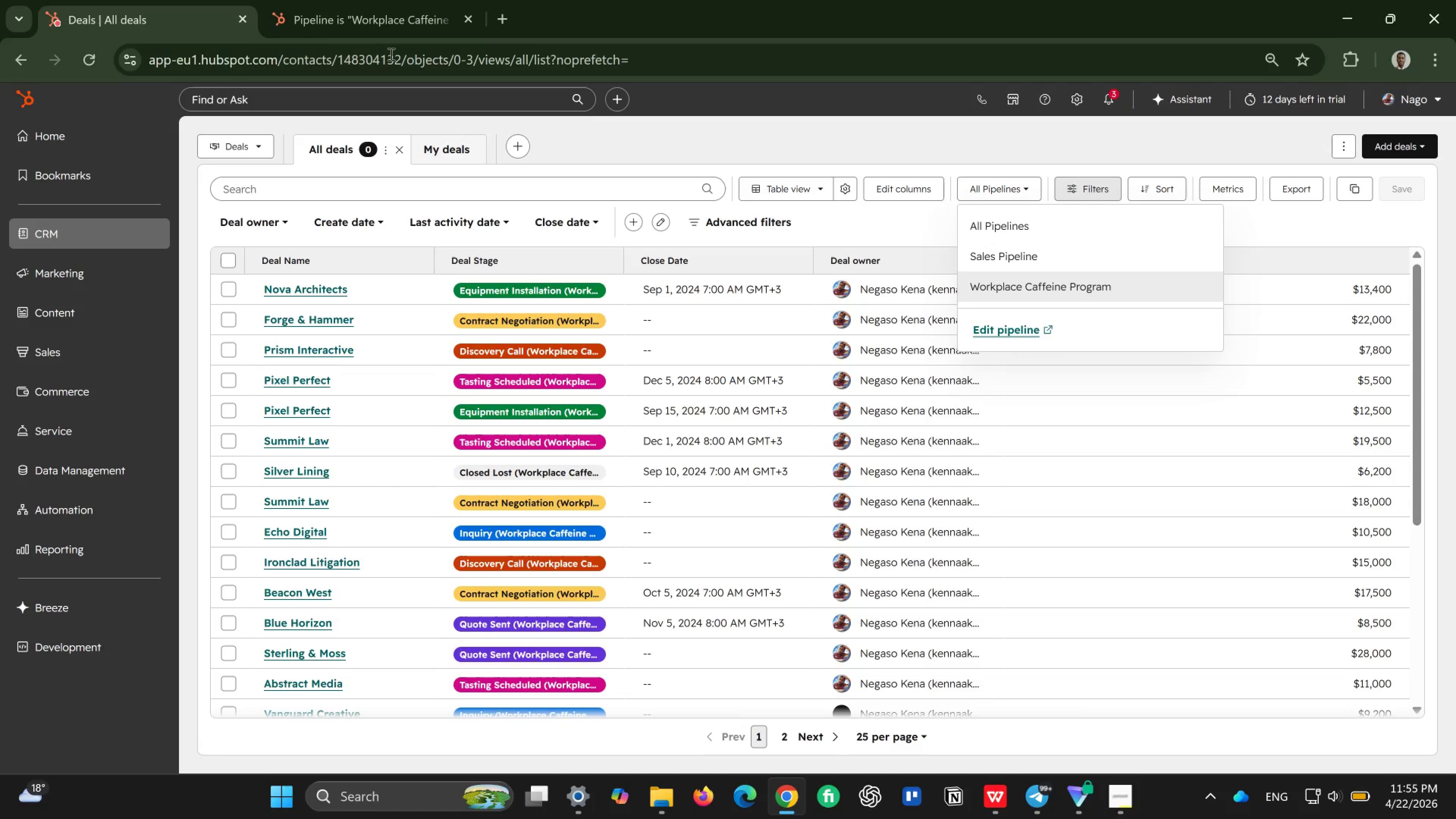 
left_click([381, 11])
 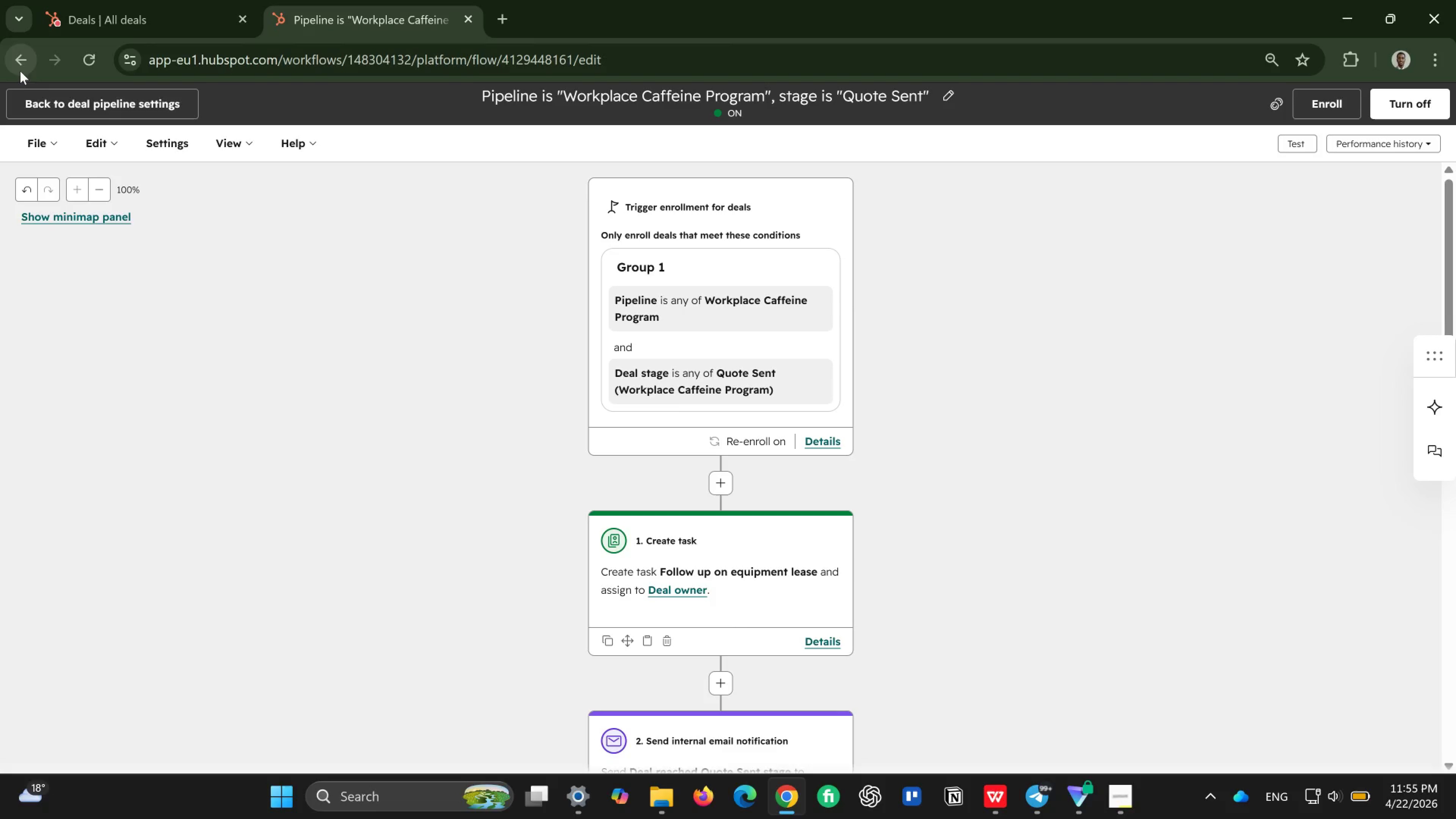 
left_click([20, 70])
 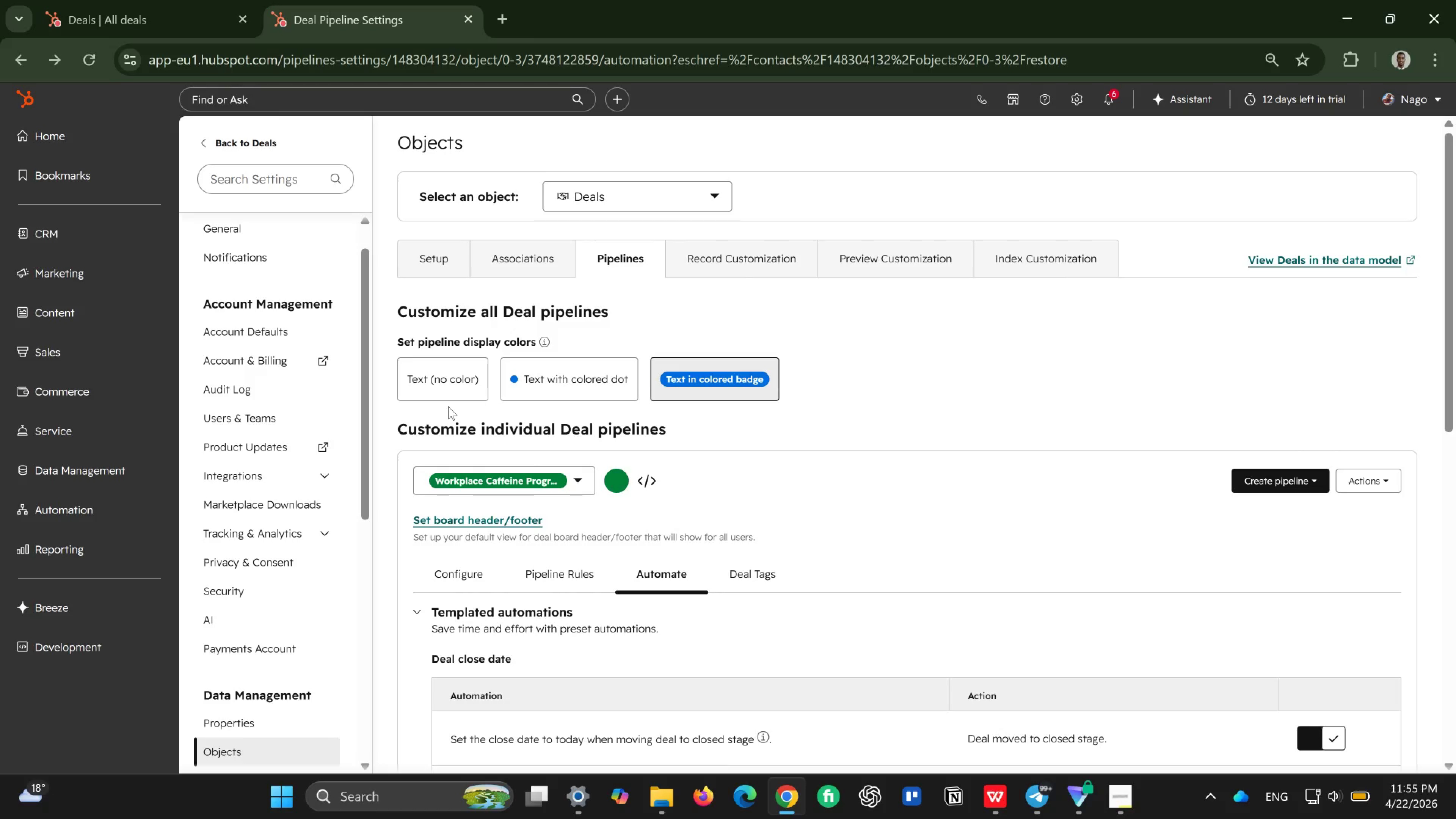 
wait(24.43)
 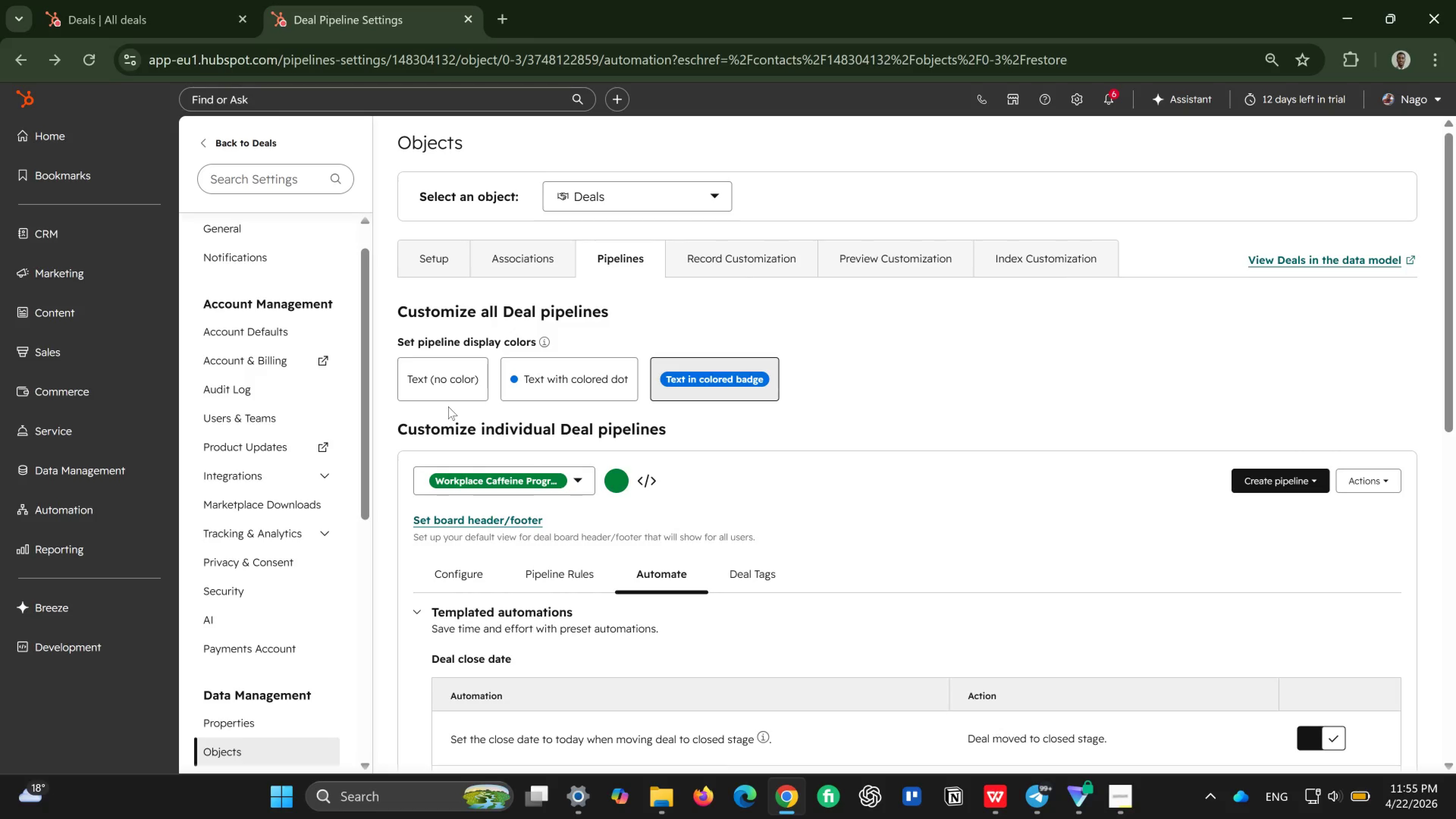 
scroll: coordinate [775, 468], scroll_direction: down, amount: 2.0
 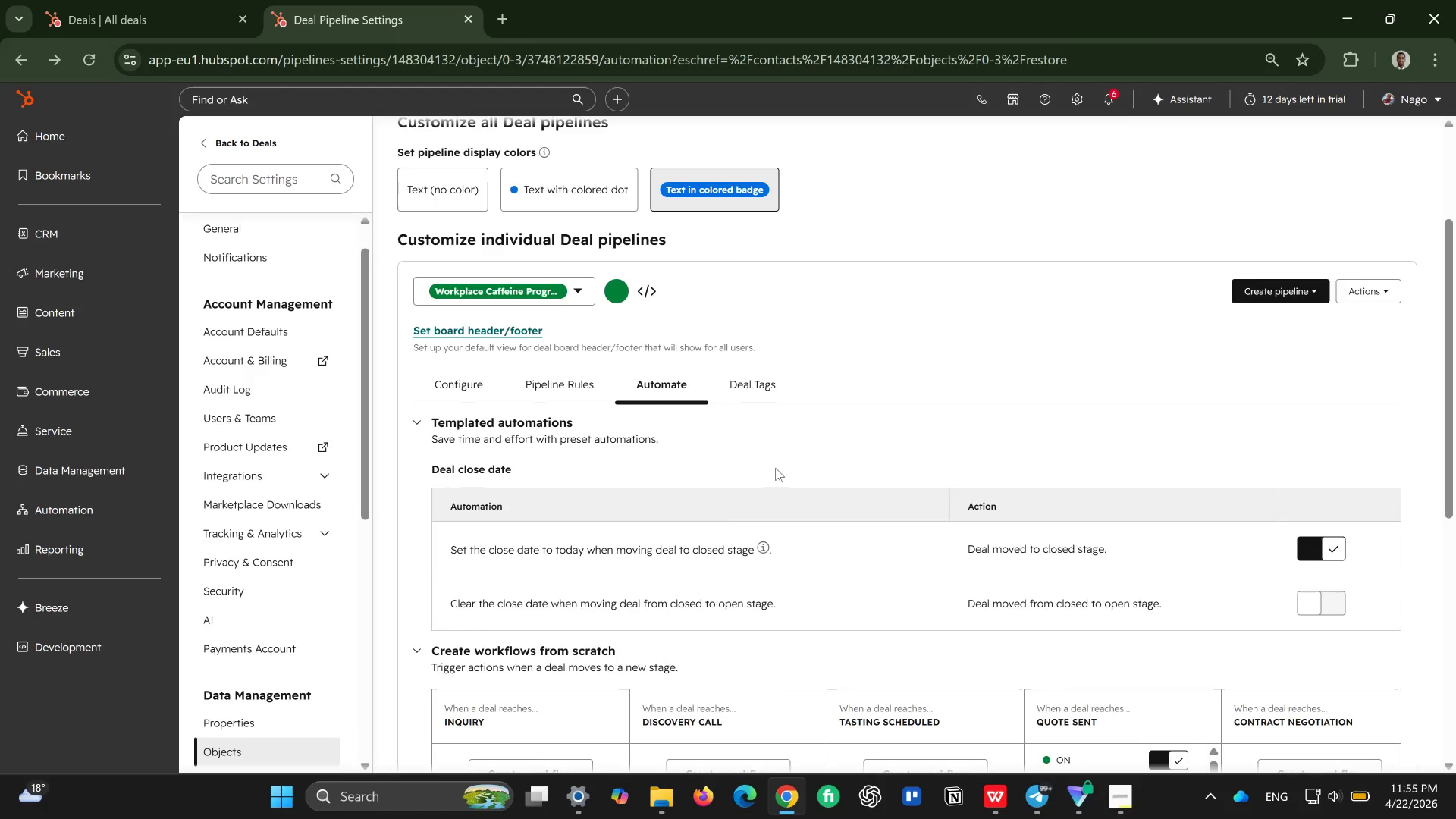 
wait(12.65)
 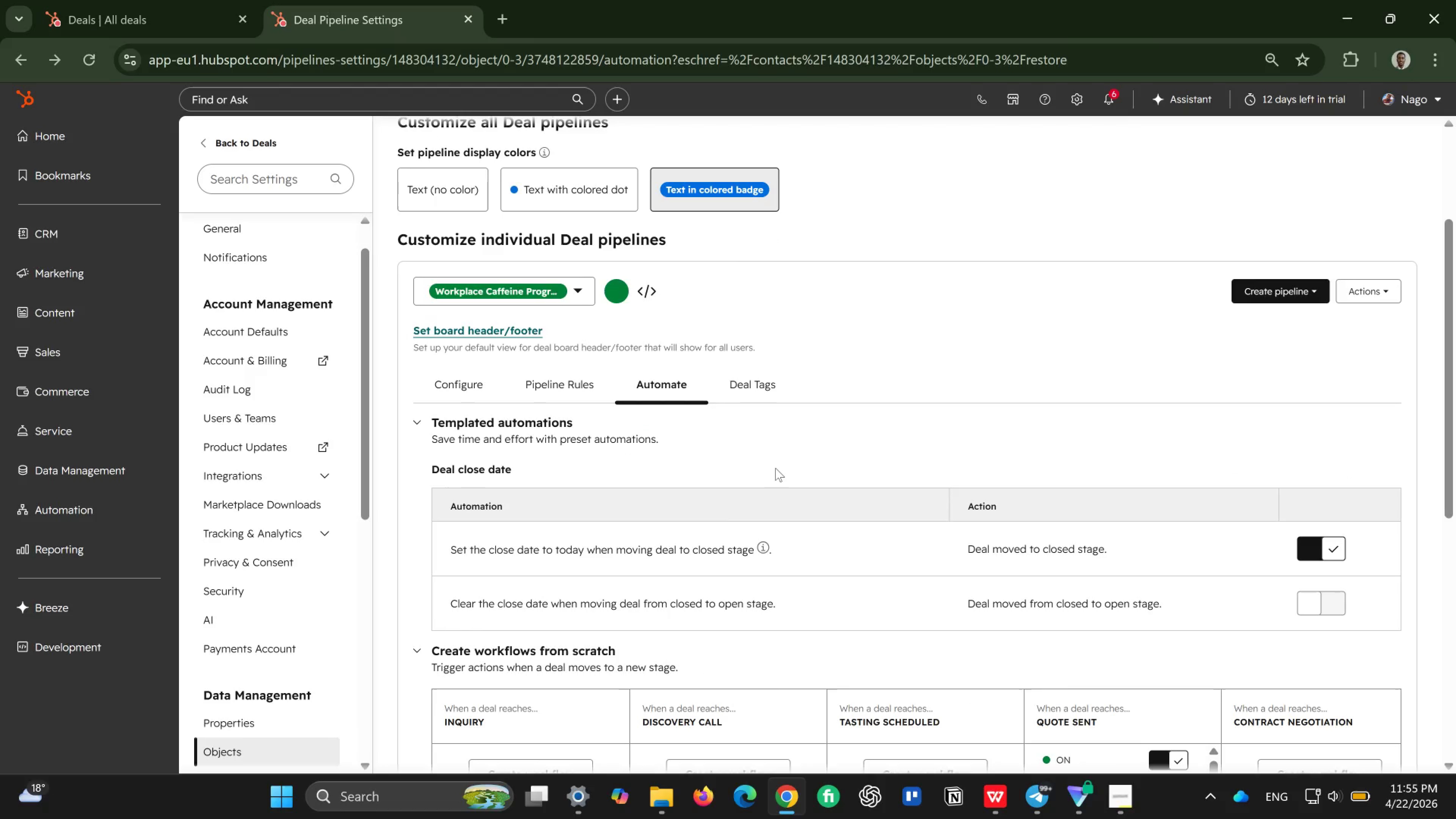 
scroll: coordinate [761, 457], scroll_direction: up, amount: 2.0
 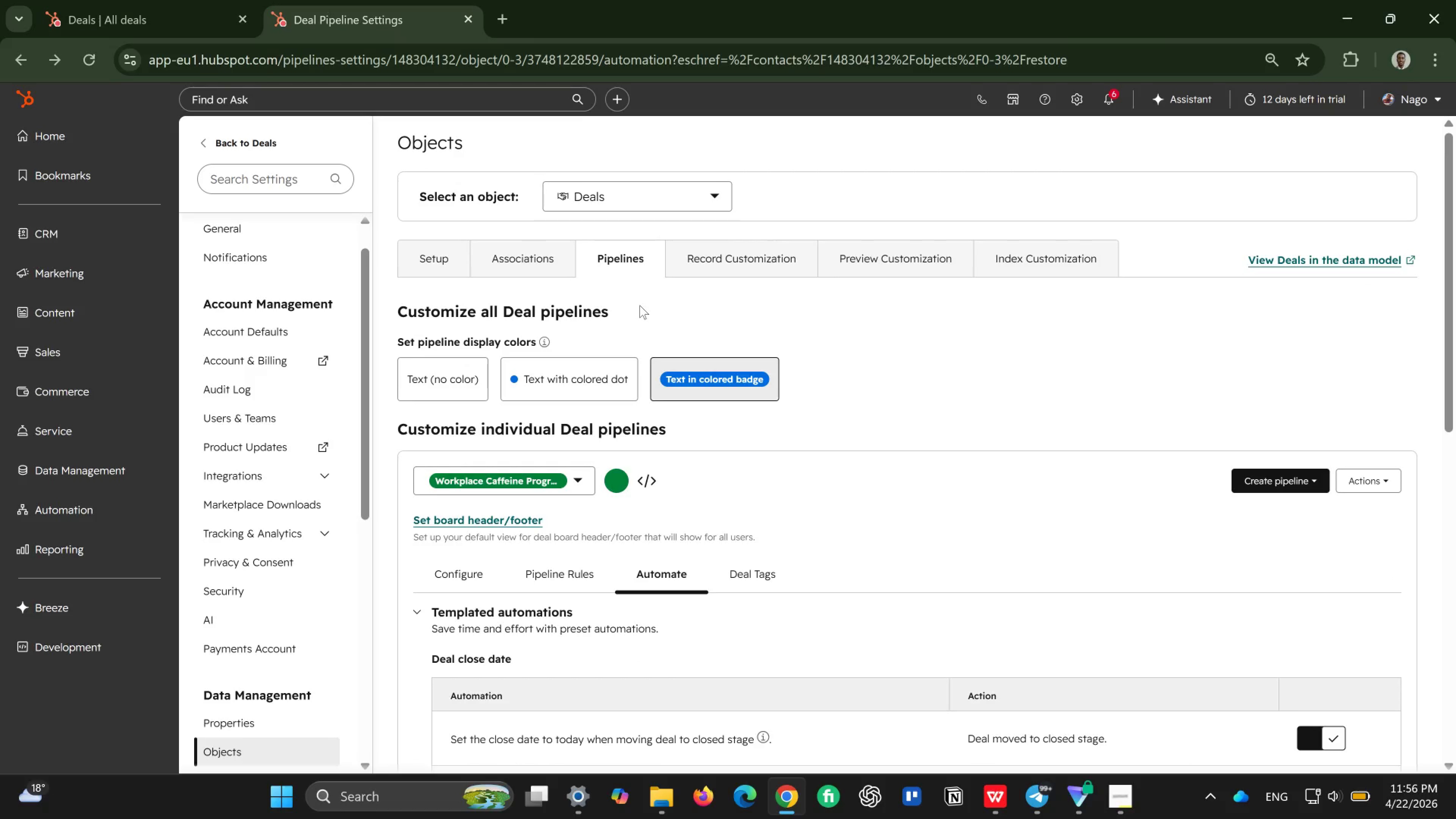 
scroll: coordinate [640, 305], scroll_direction: down, amount: 2.0
 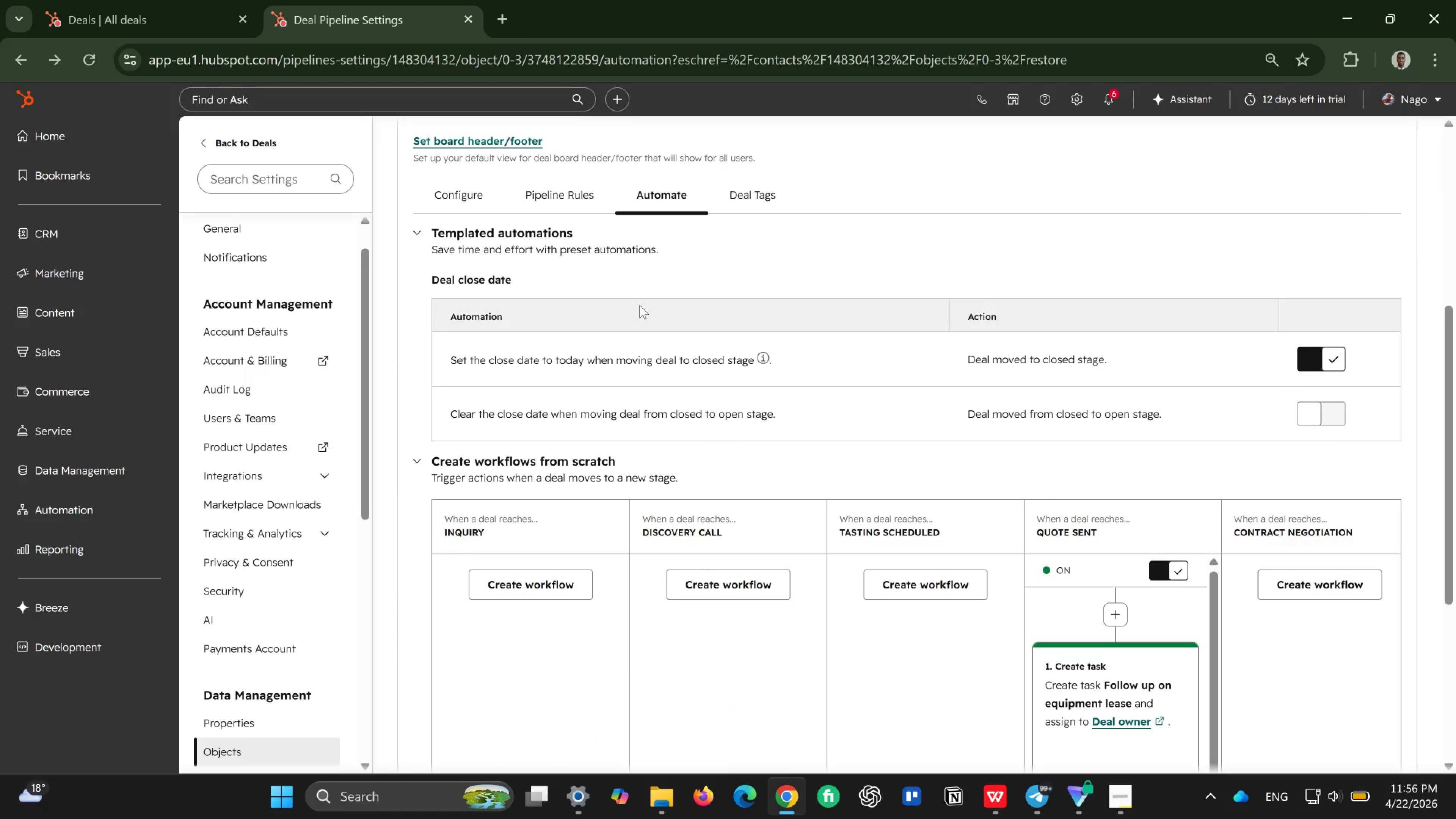 
scroll: coordinate [640, 305], scroll_direction: up, amount: 3.0
 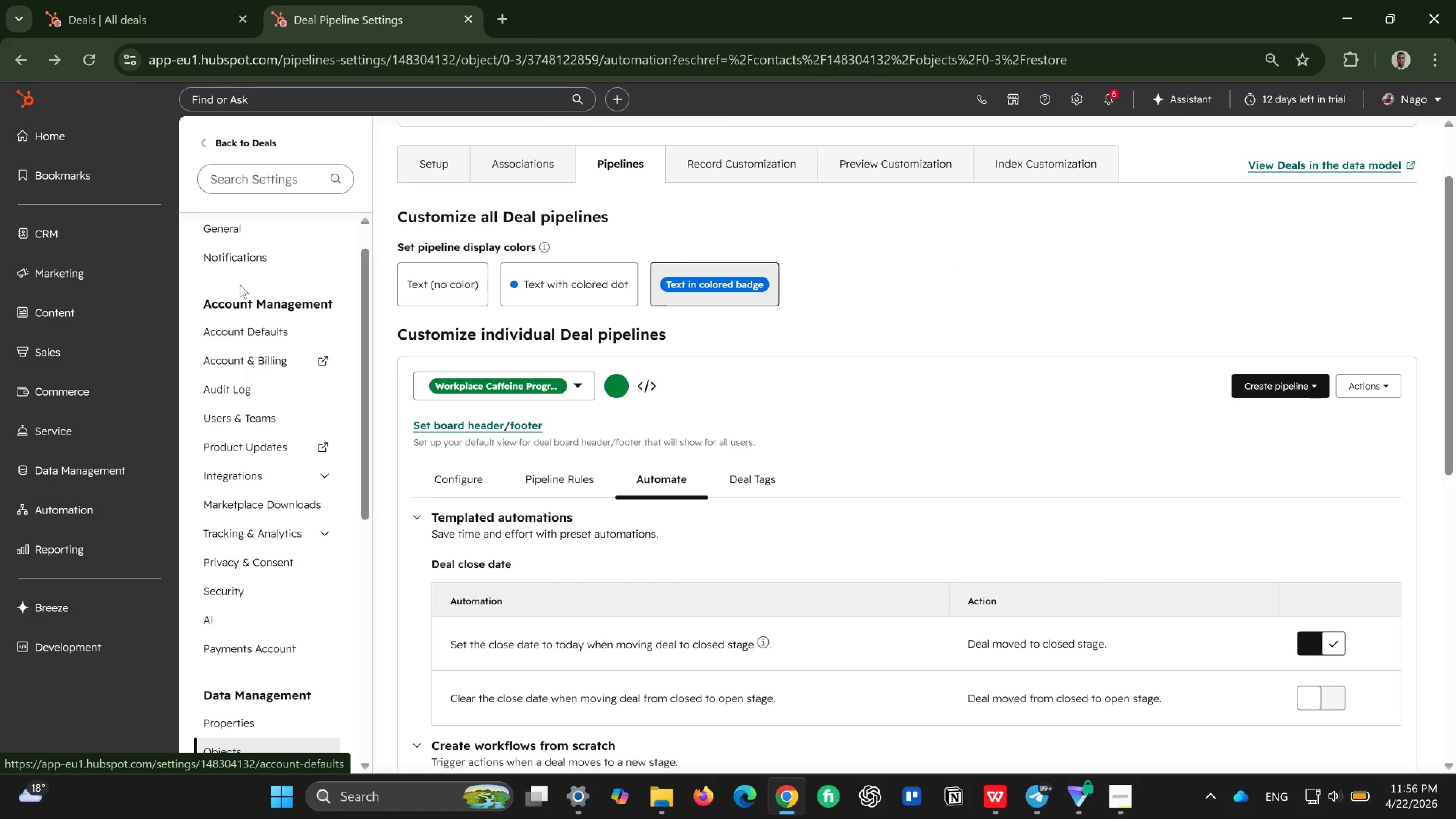 
wait(6.33)
 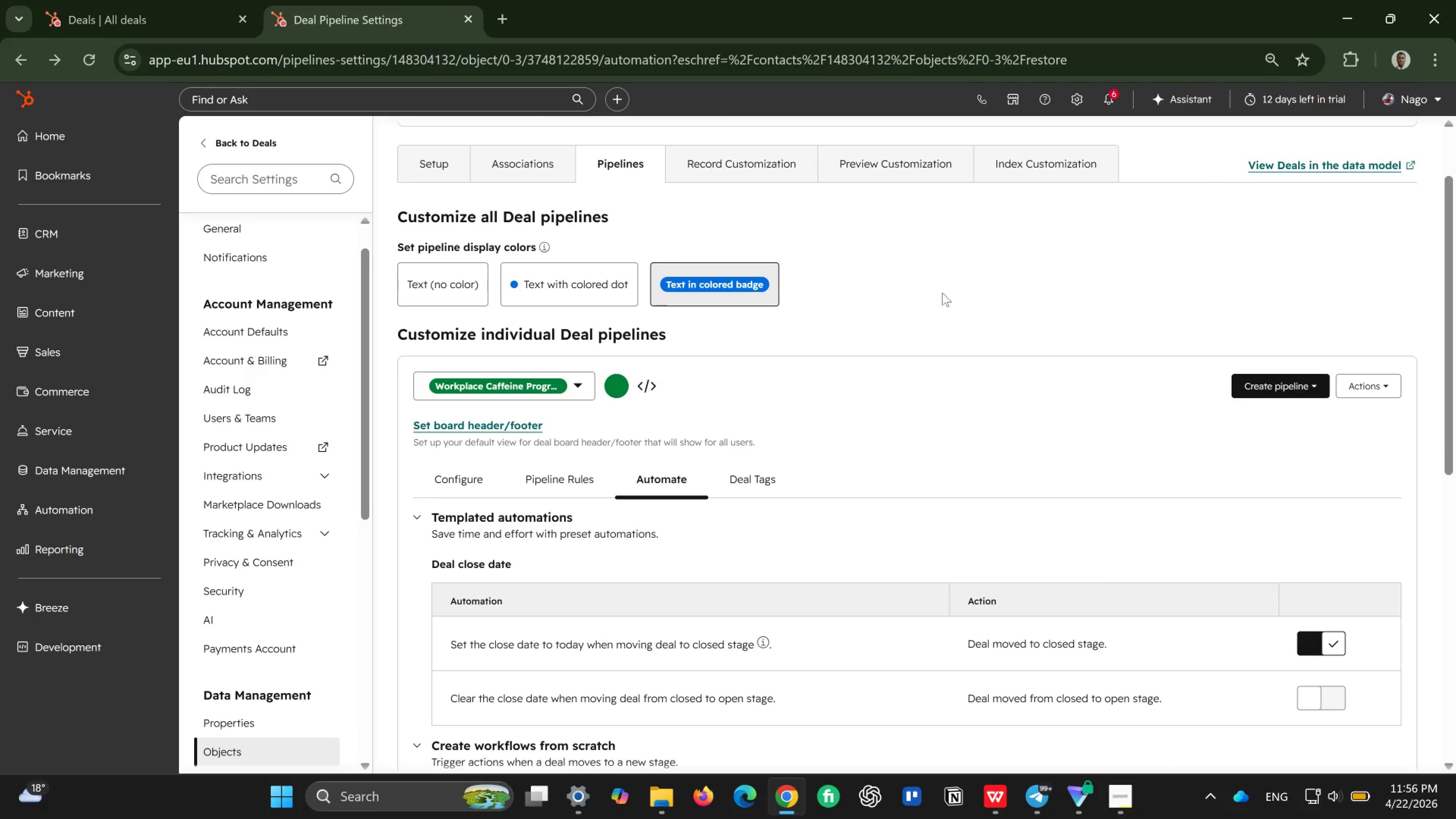 
left_click([83, 239])
 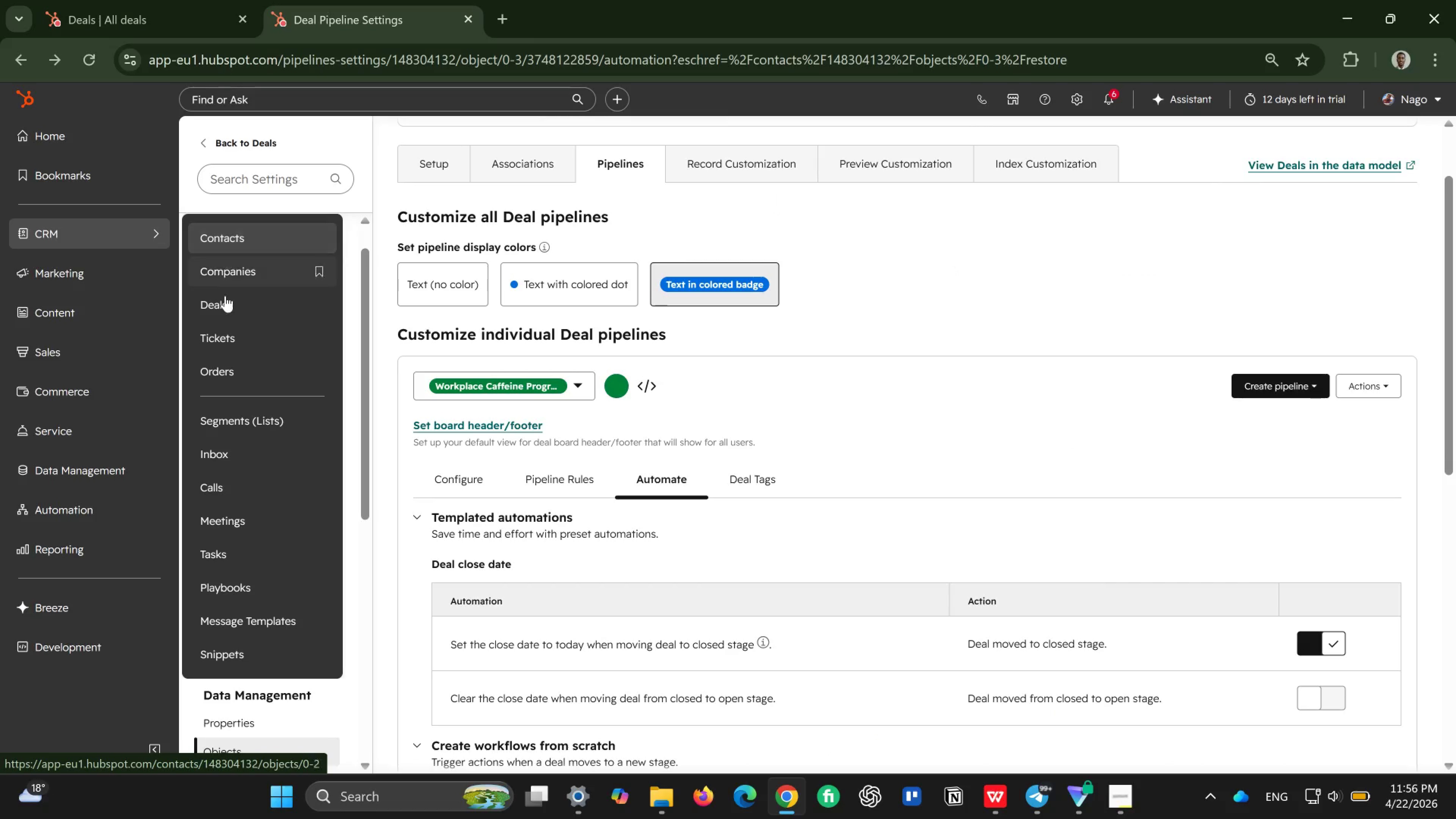 
left_click([225, 308])
 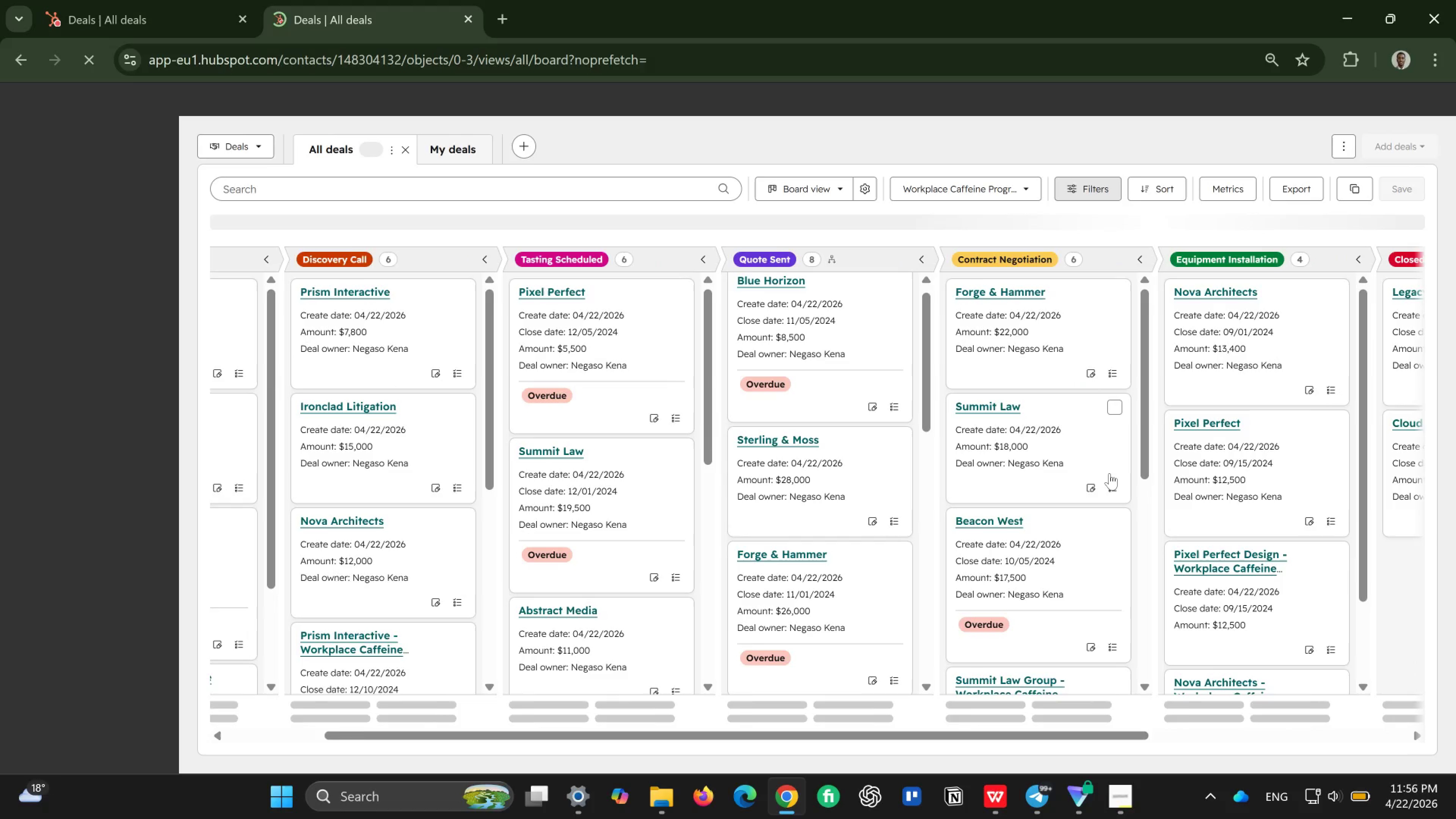 
wait(31.44)
 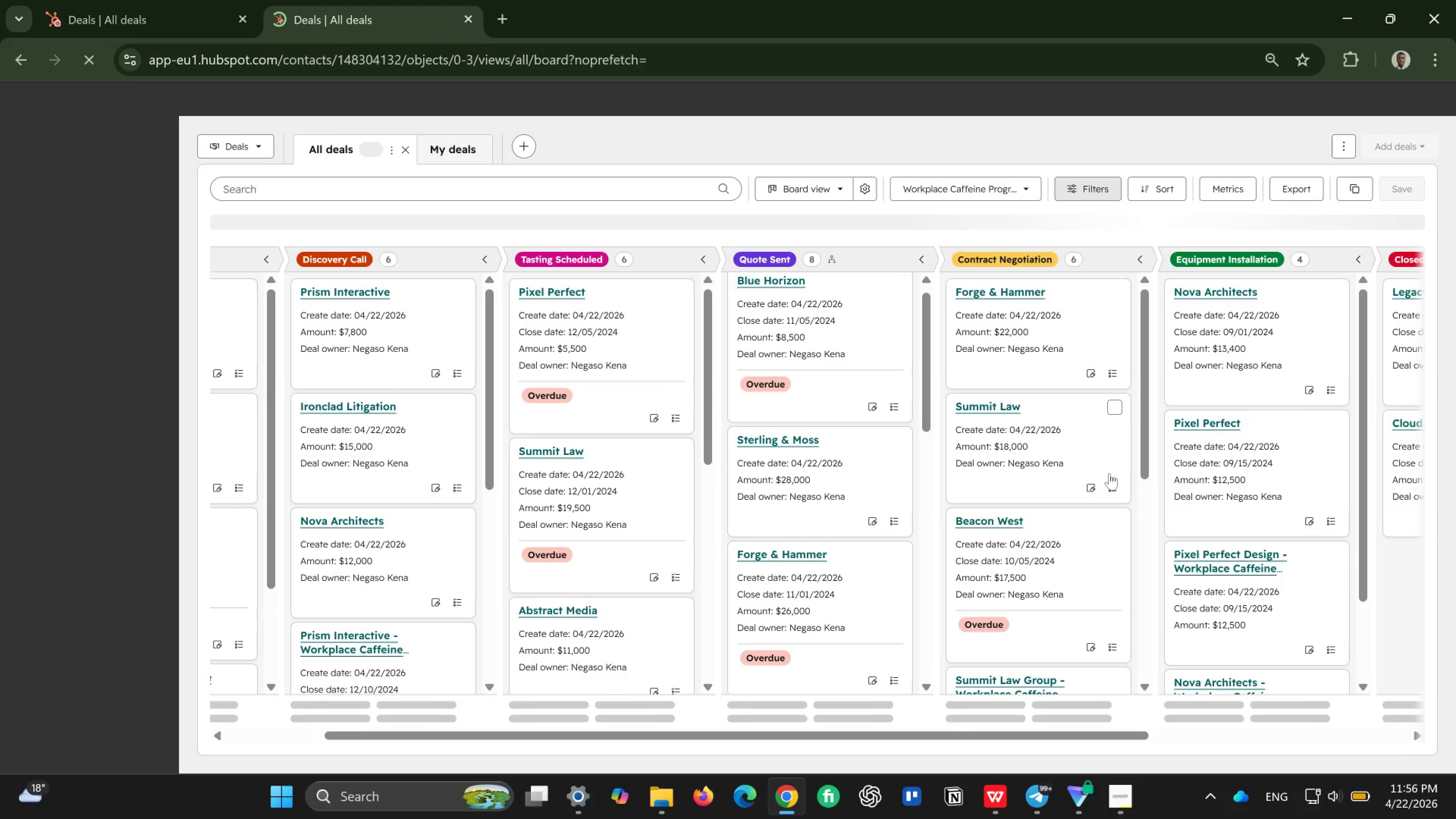 
left_click_drag(start_coordinate=[946, 312], to_coordinate=[725, 358])
 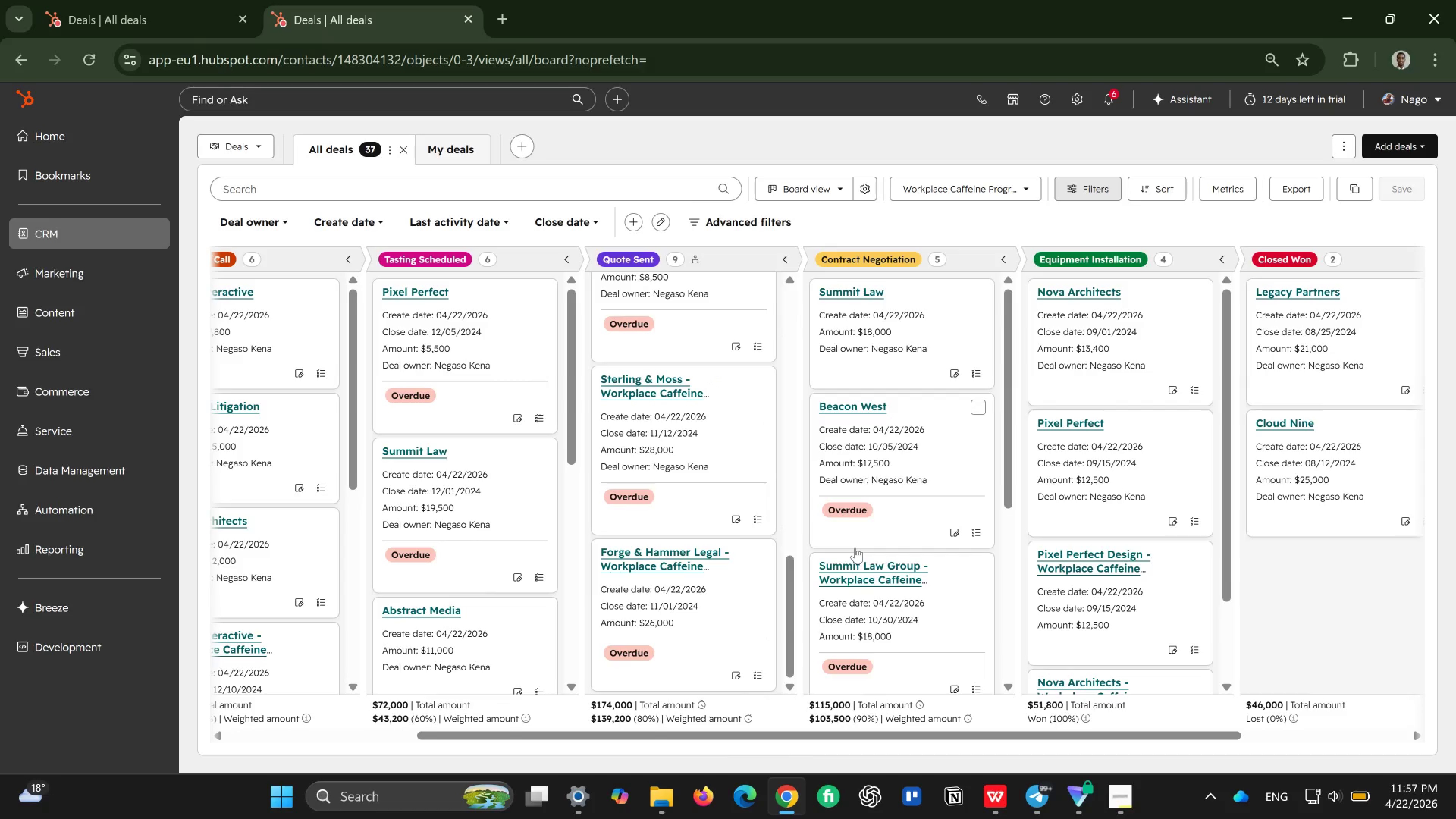 
wait(19.08)
 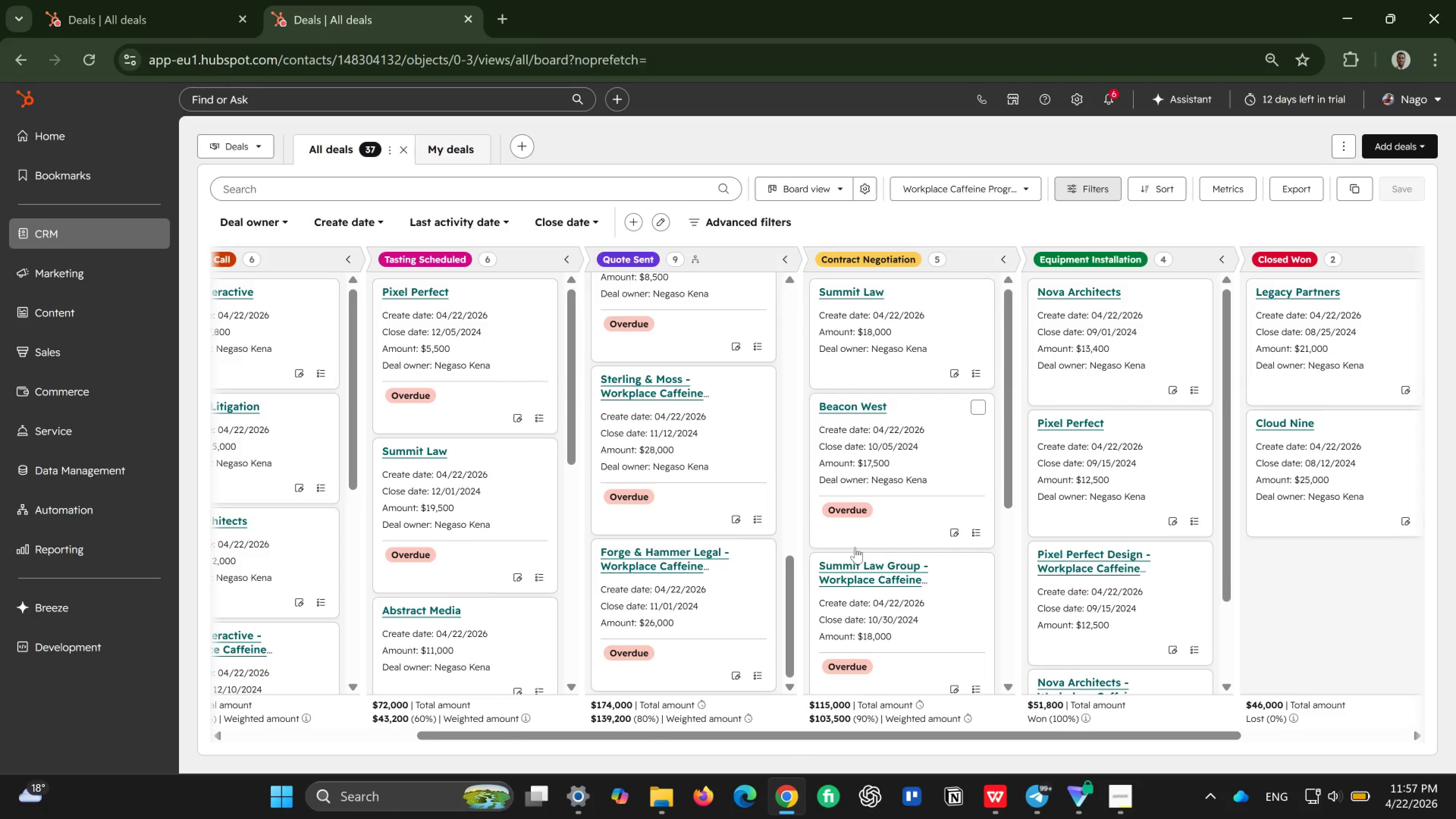 
key(Control+ControlLeft)
 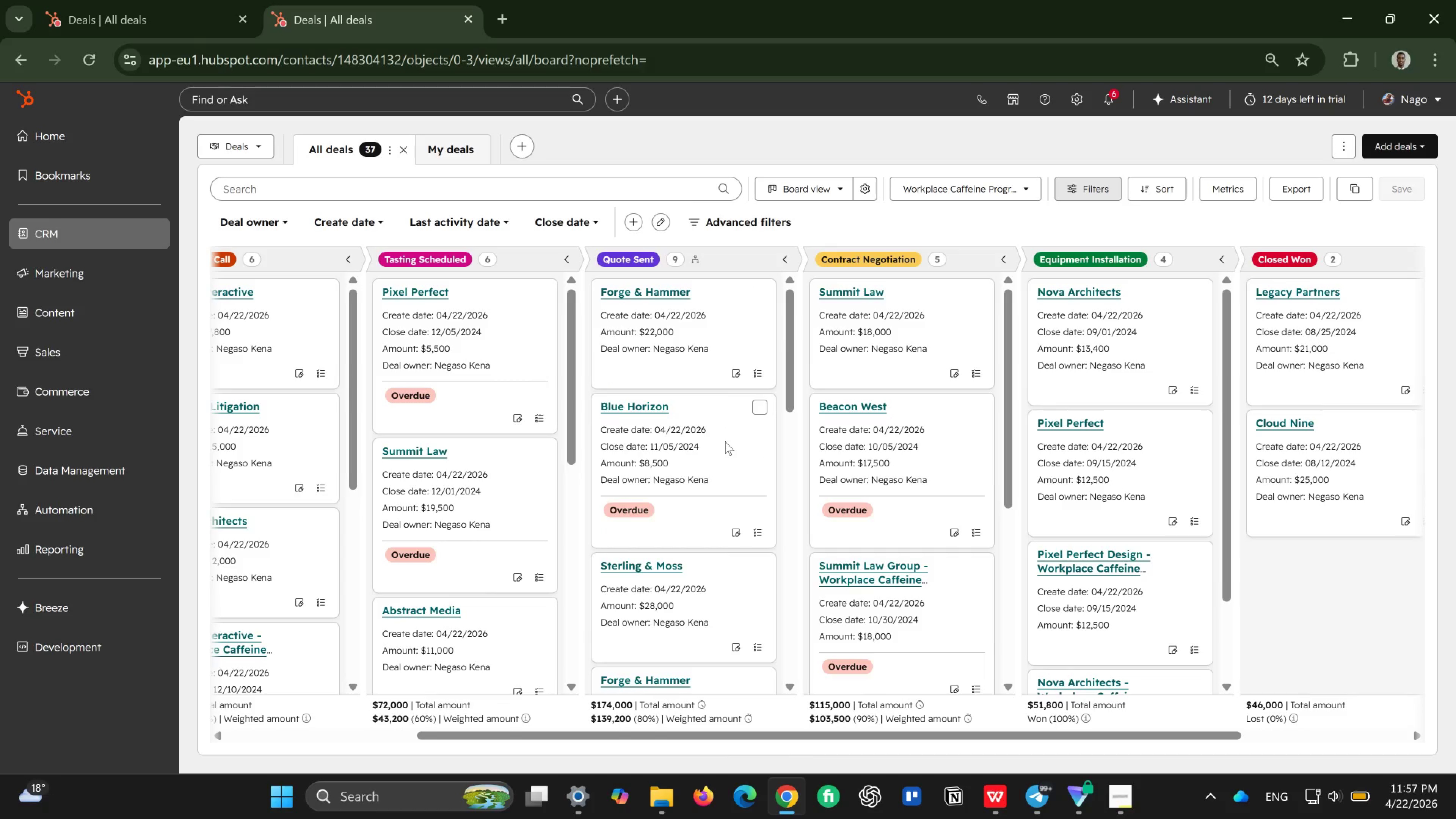 
key(Control+Z)
 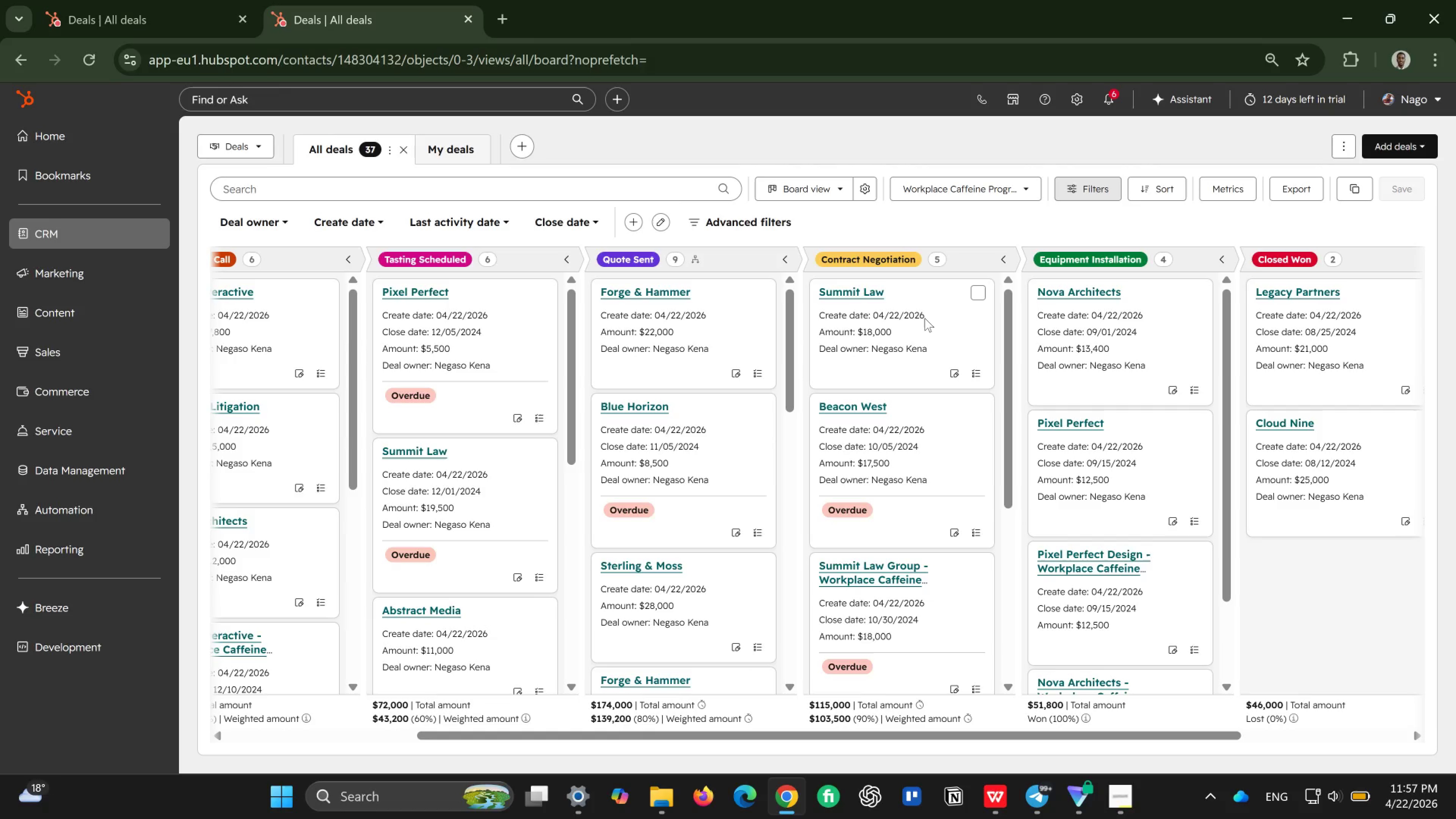 
left_click_drag(start_coordinate=[925, 321], to_coordinate=[718, 328])
 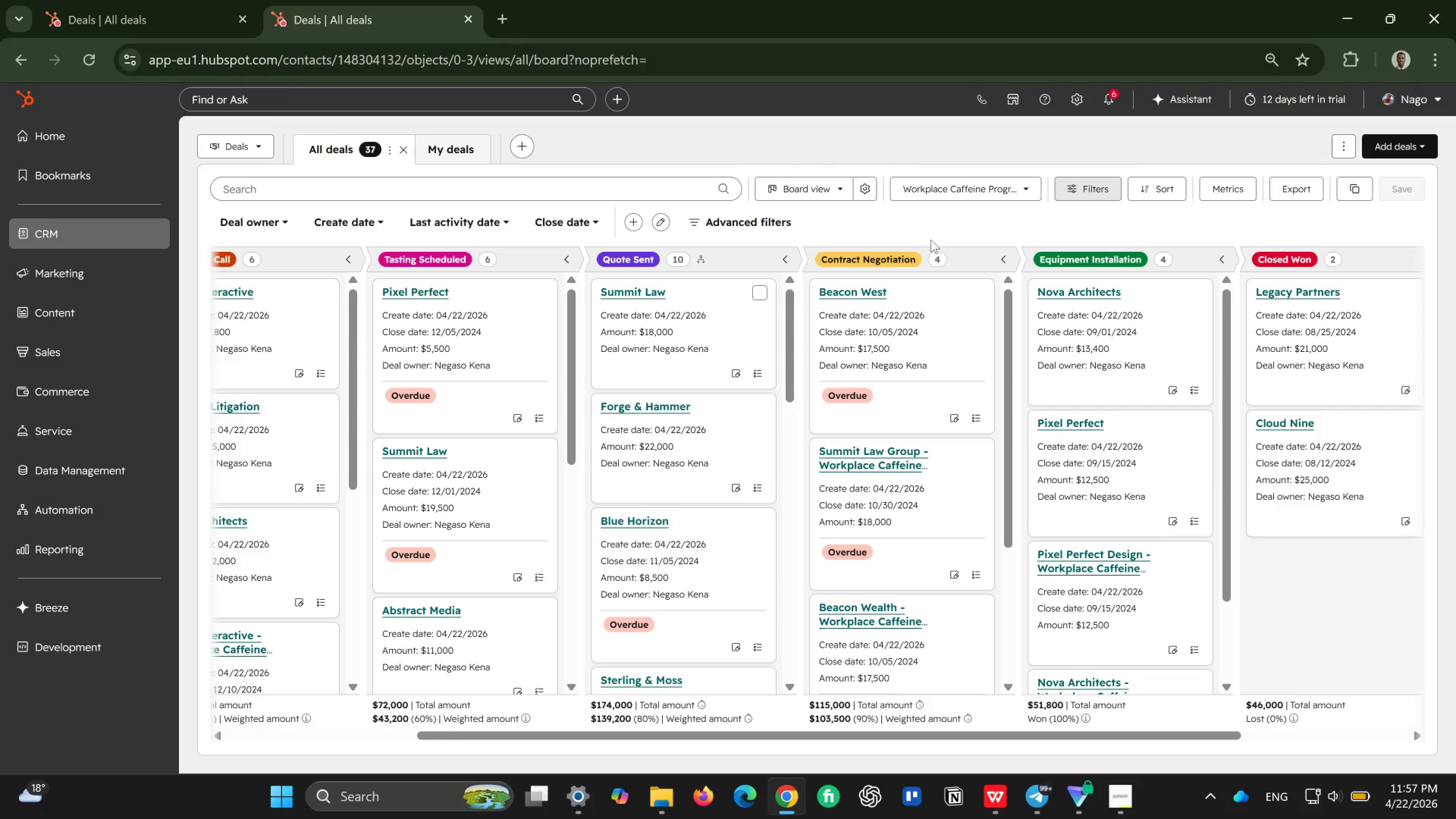 
wait(5.59)
 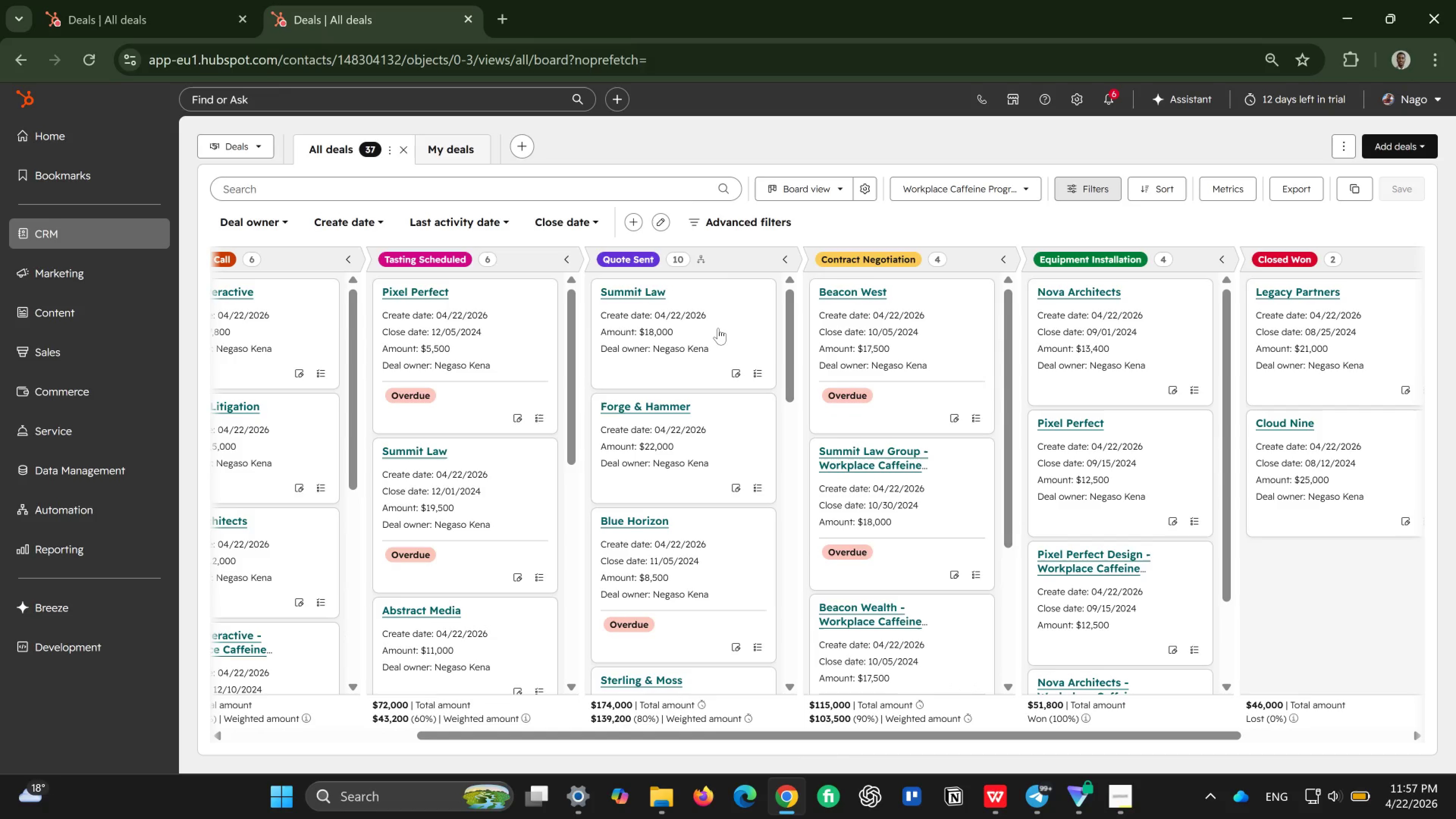 
left_click([1116, 99])
 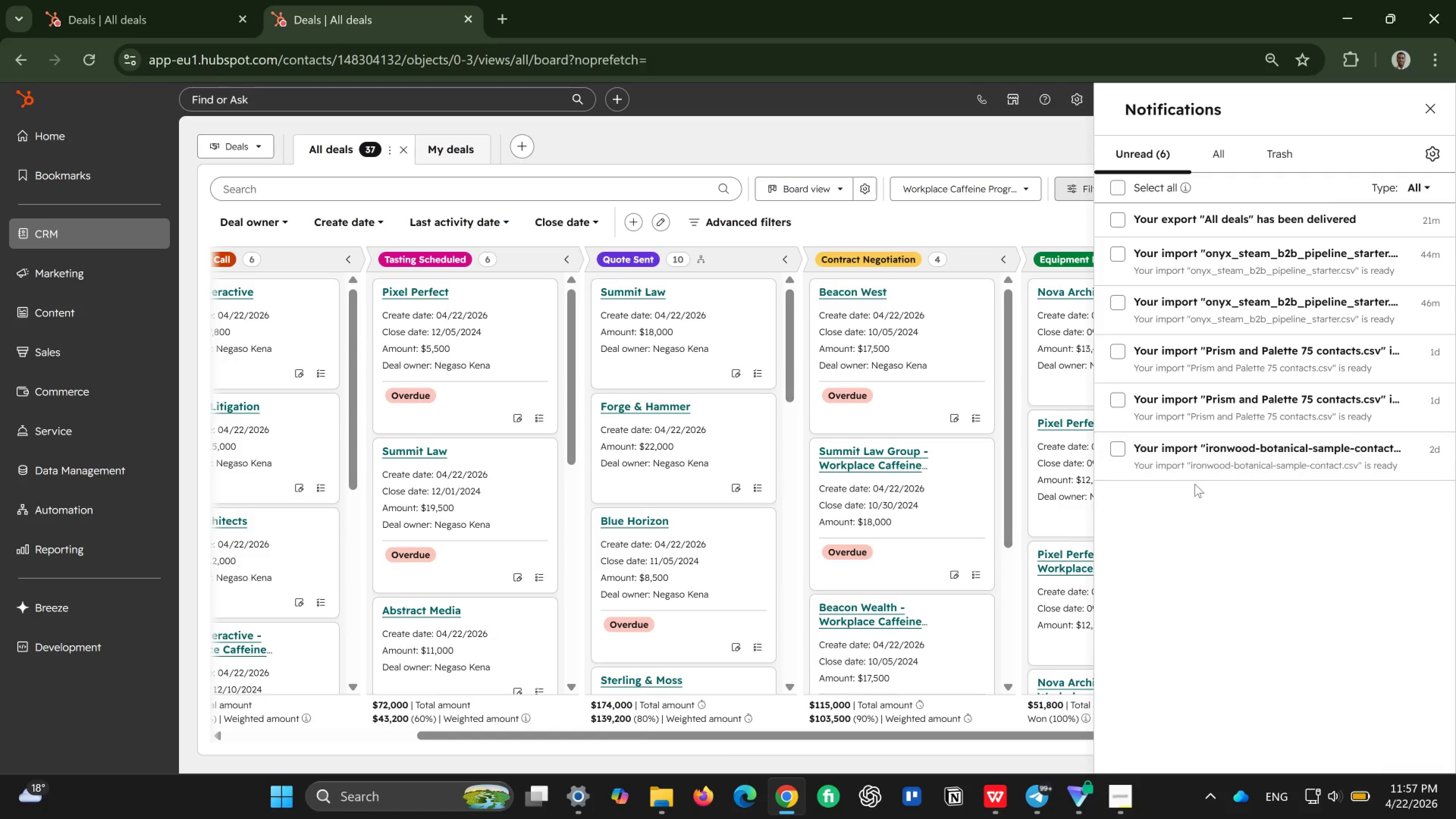 
wait(9.01)
 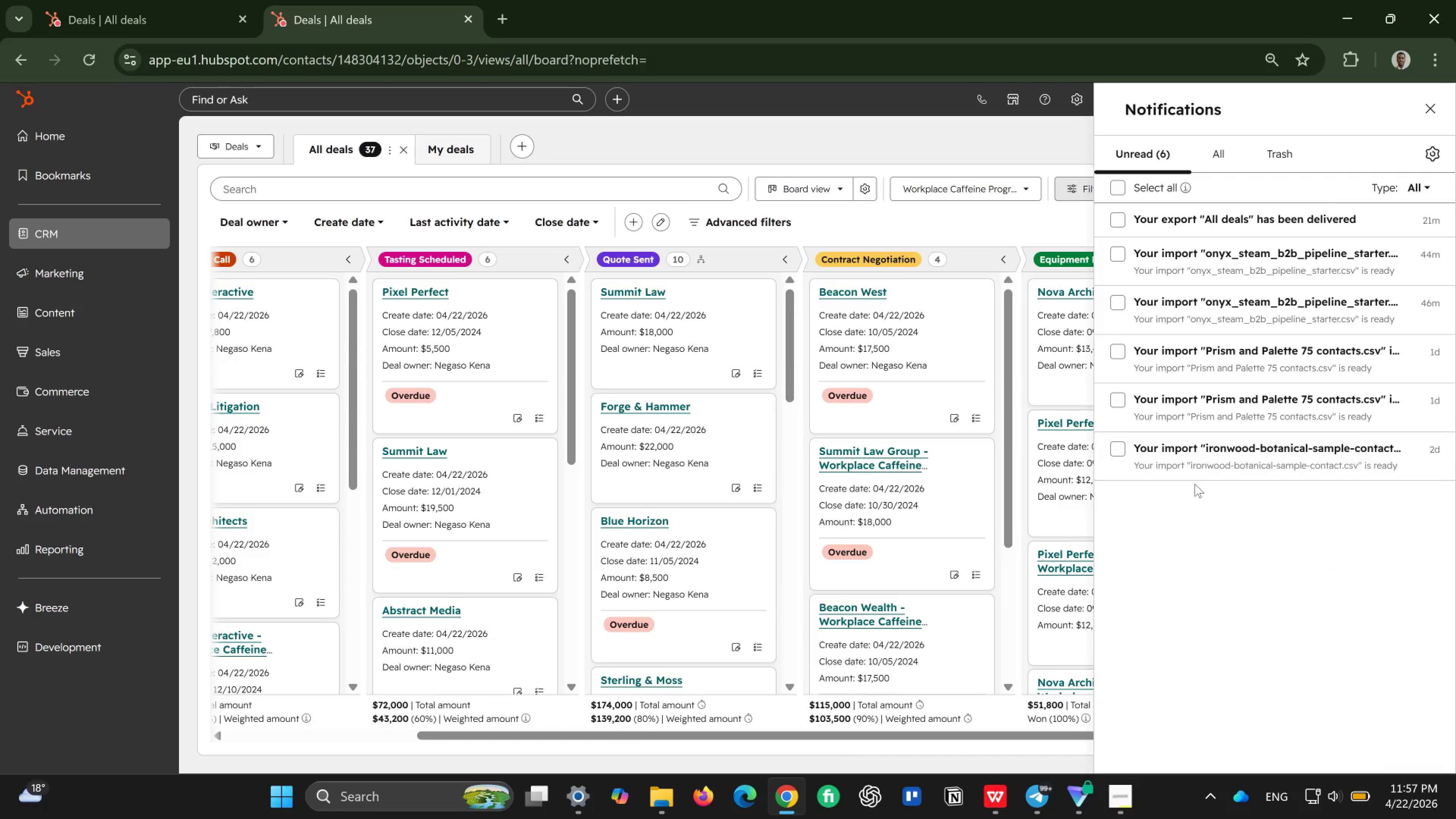 
left_click([1019, 143])
 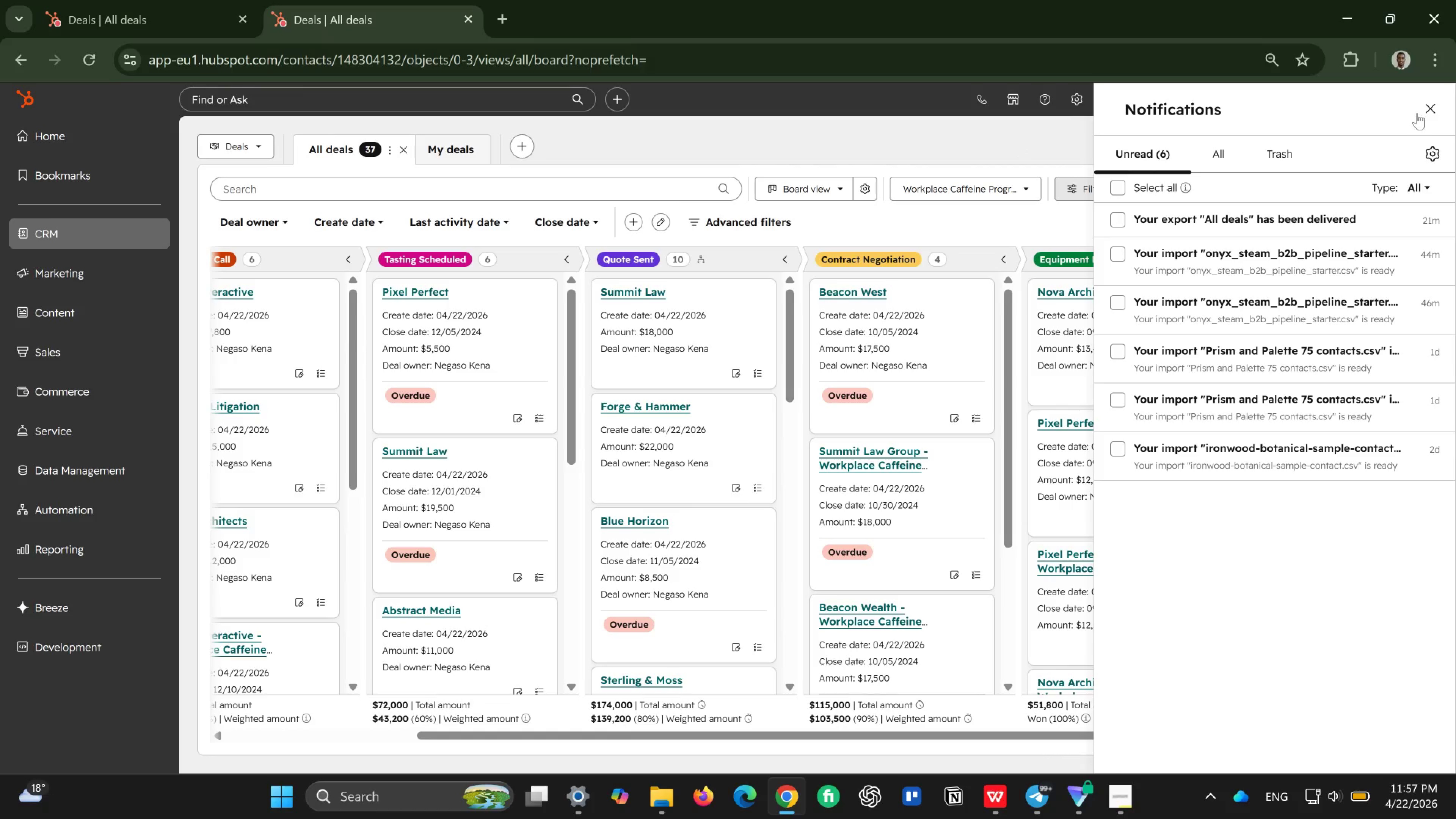 
left_click([1425, 111])
 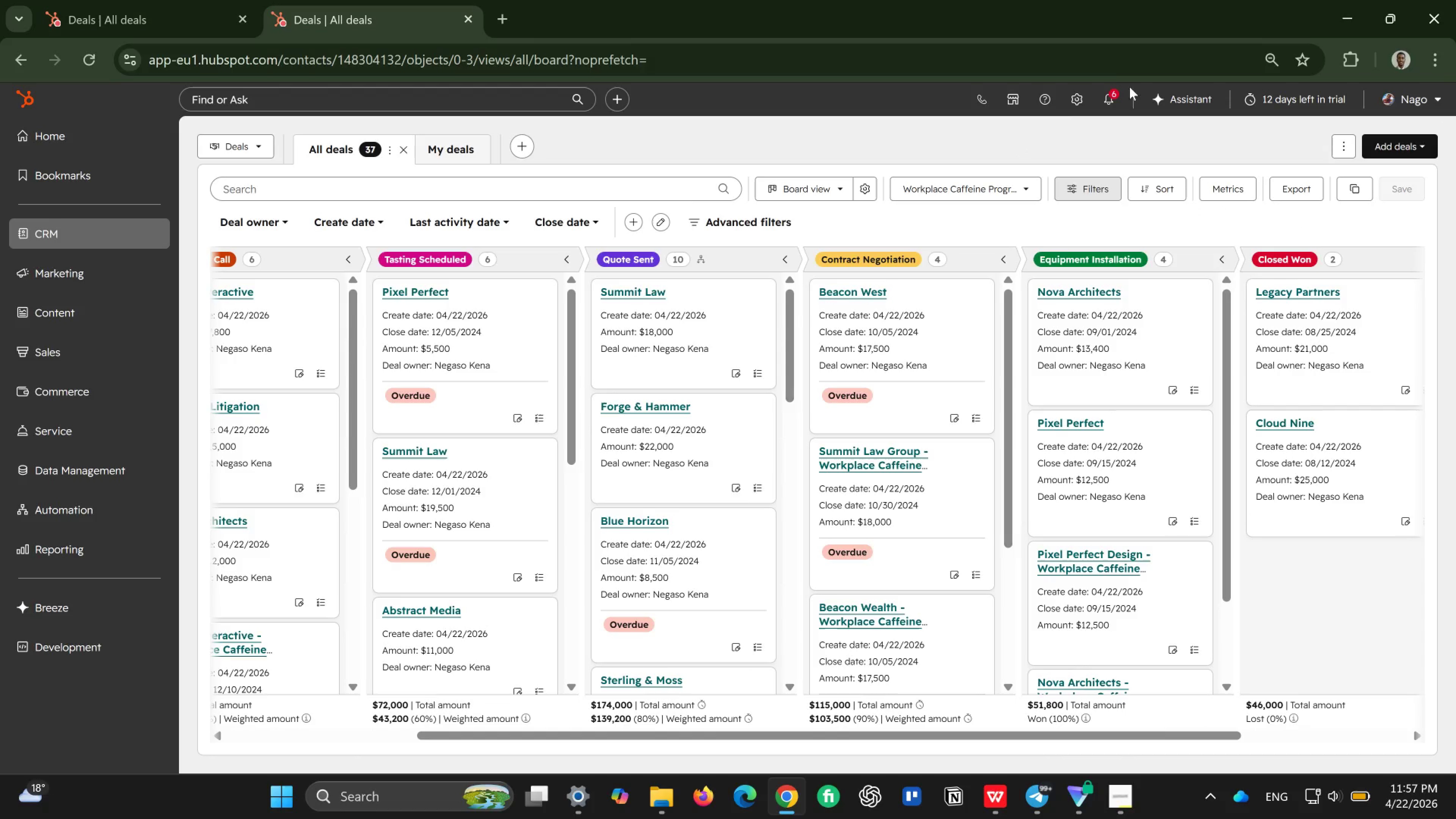 
left_click([1117, 96])
 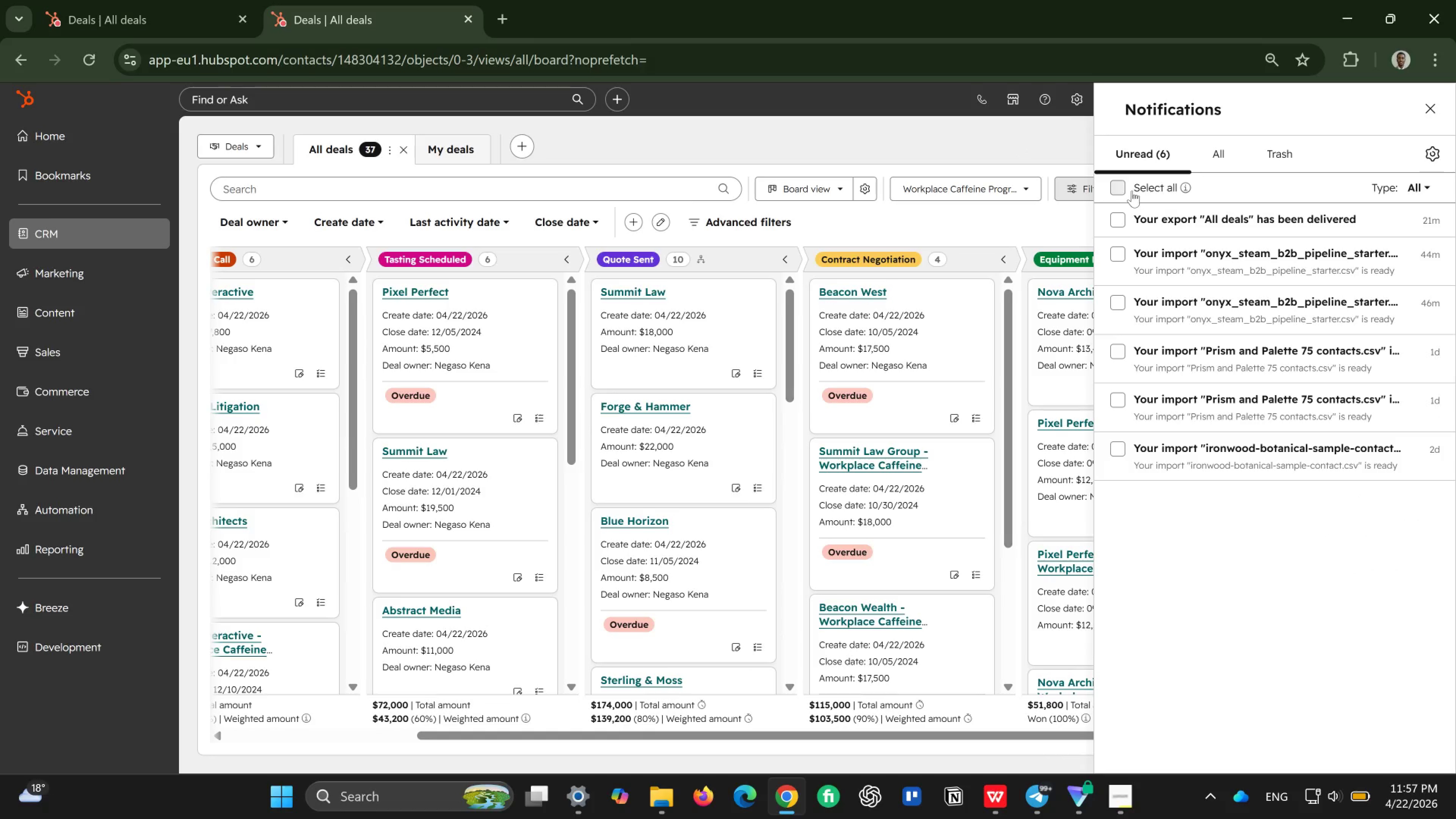 
left_click([1122, 189])
 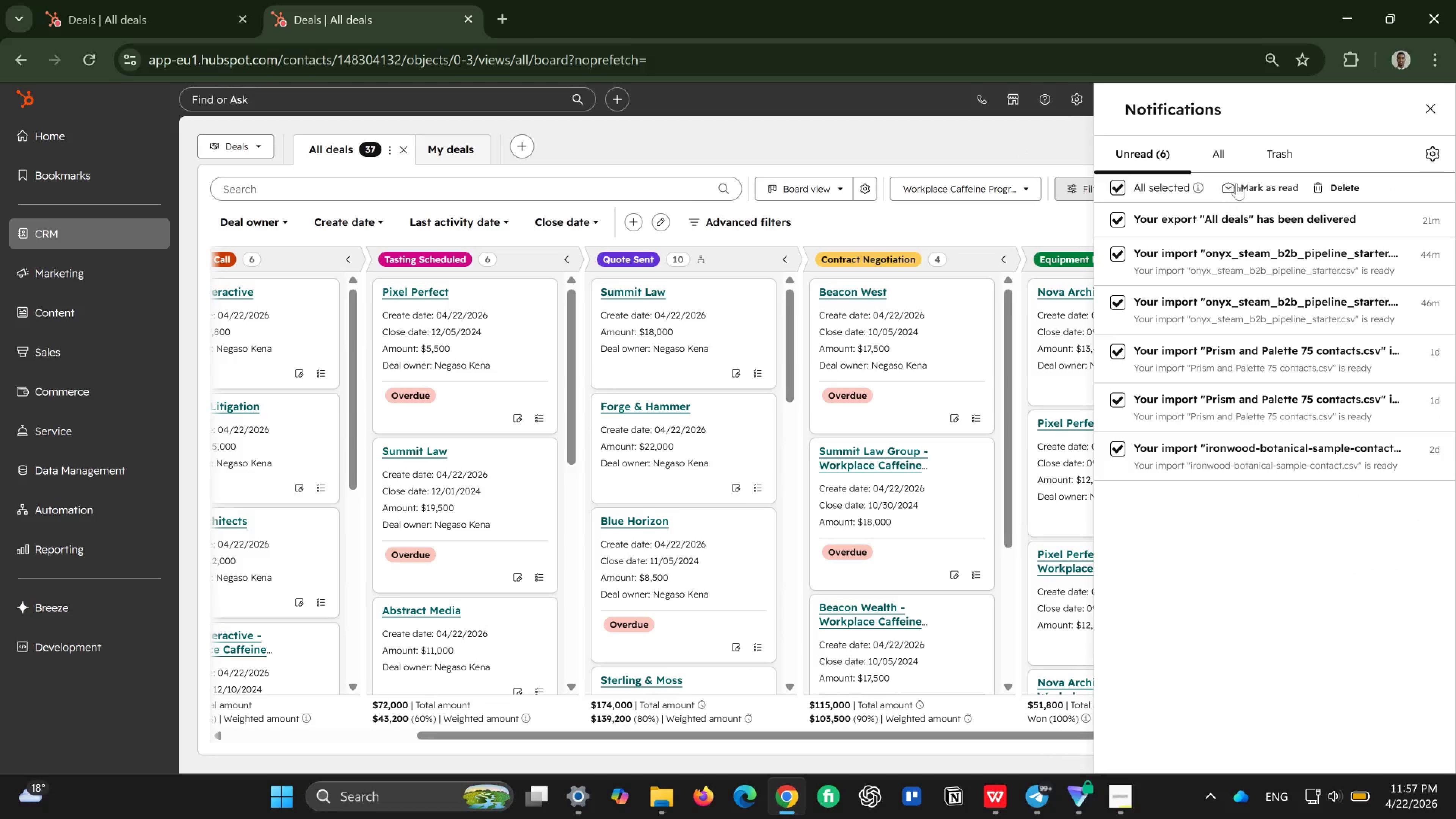 
left_click([1247, 184])
 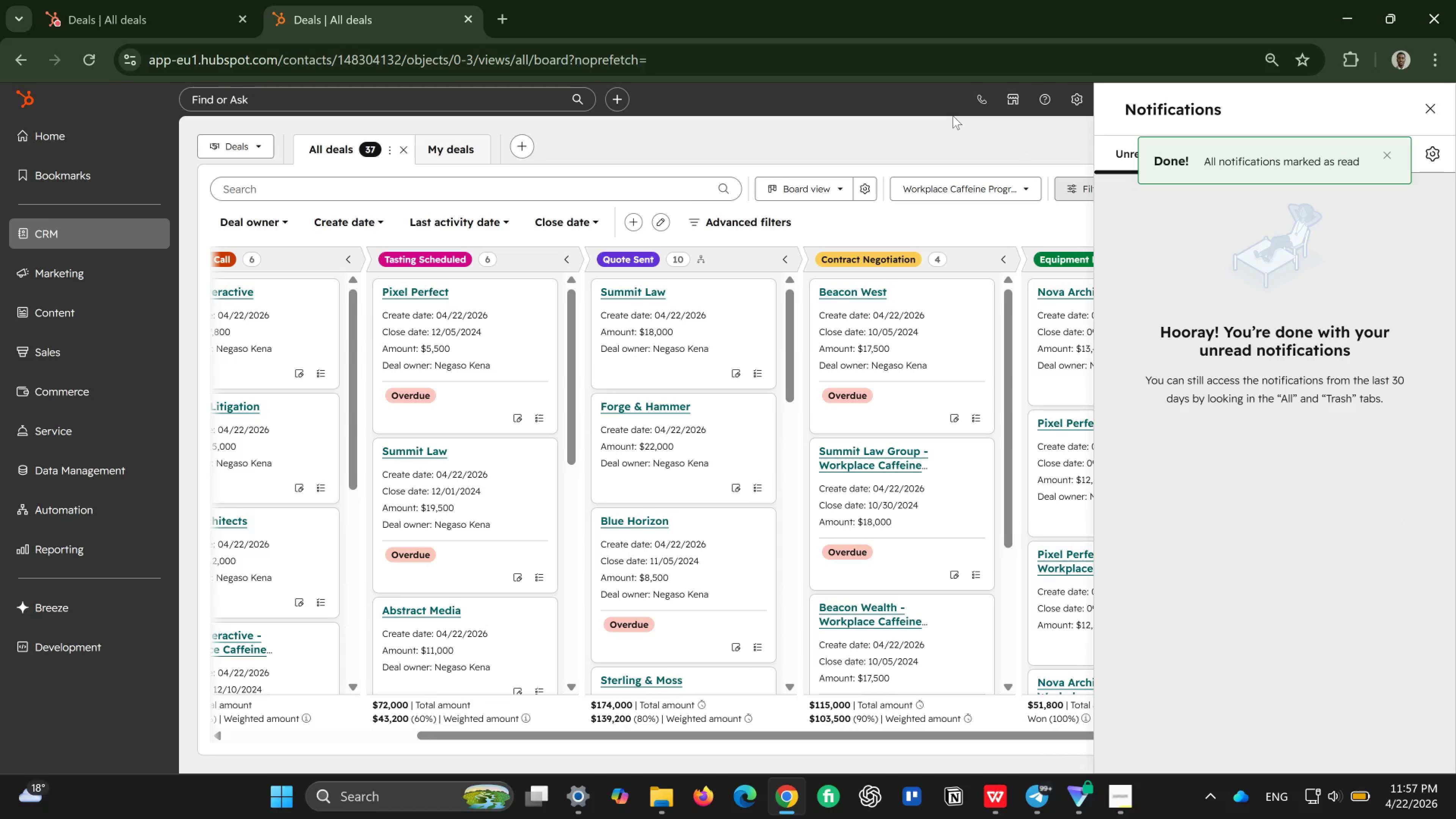 
left_click([953, 116])
 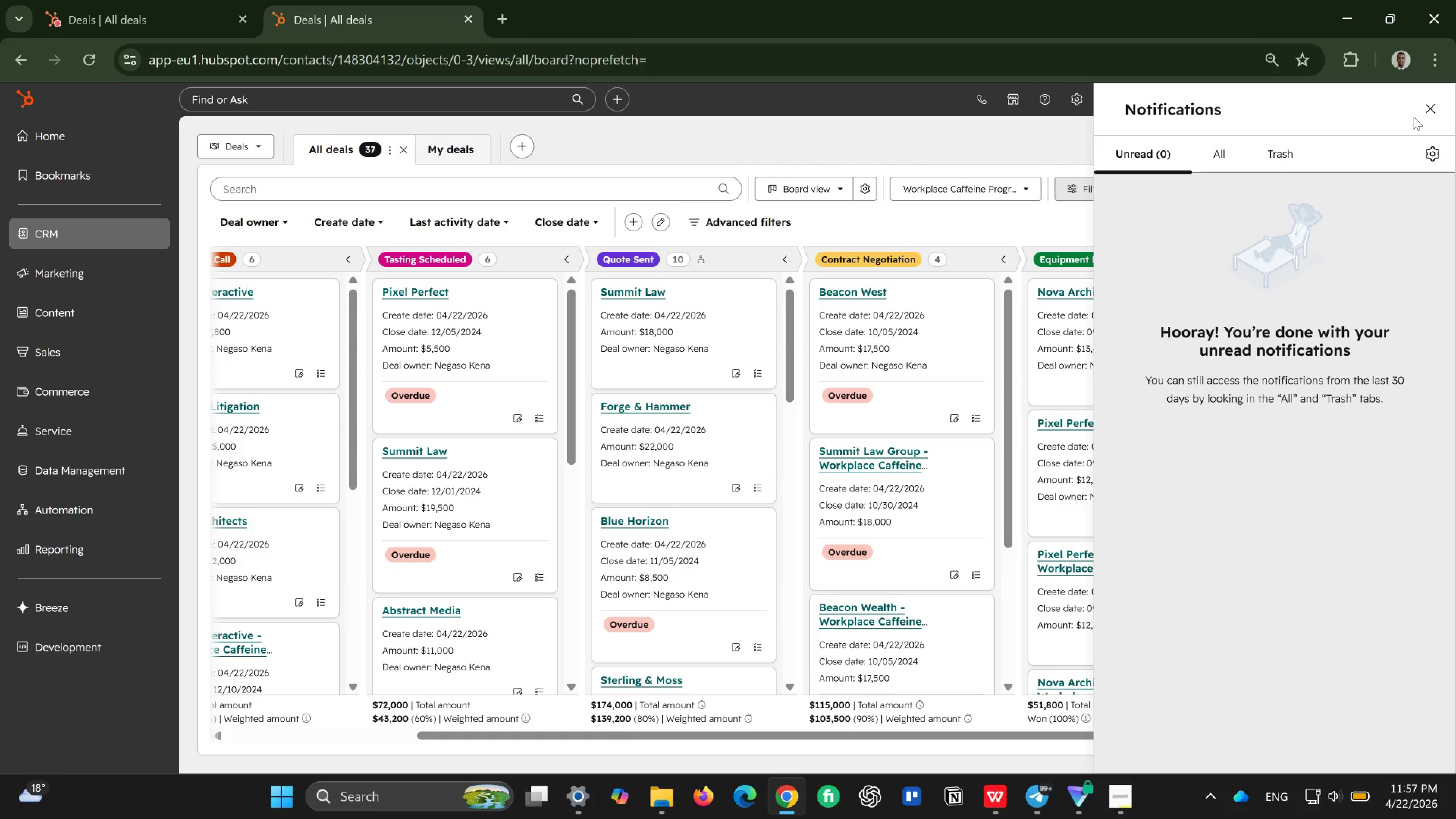 
left_click([1429, 110])
 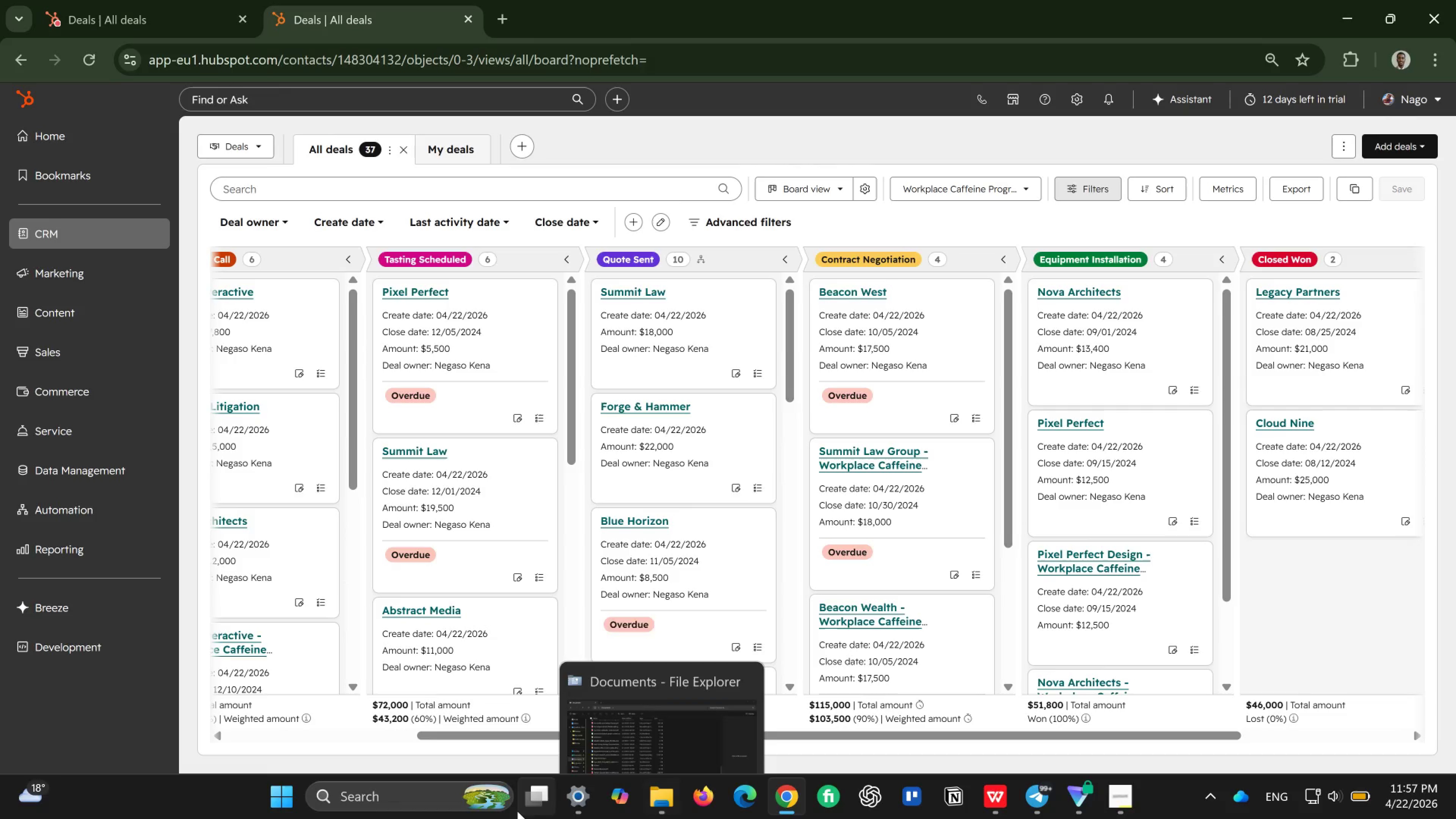 
left_click([427, 796])
 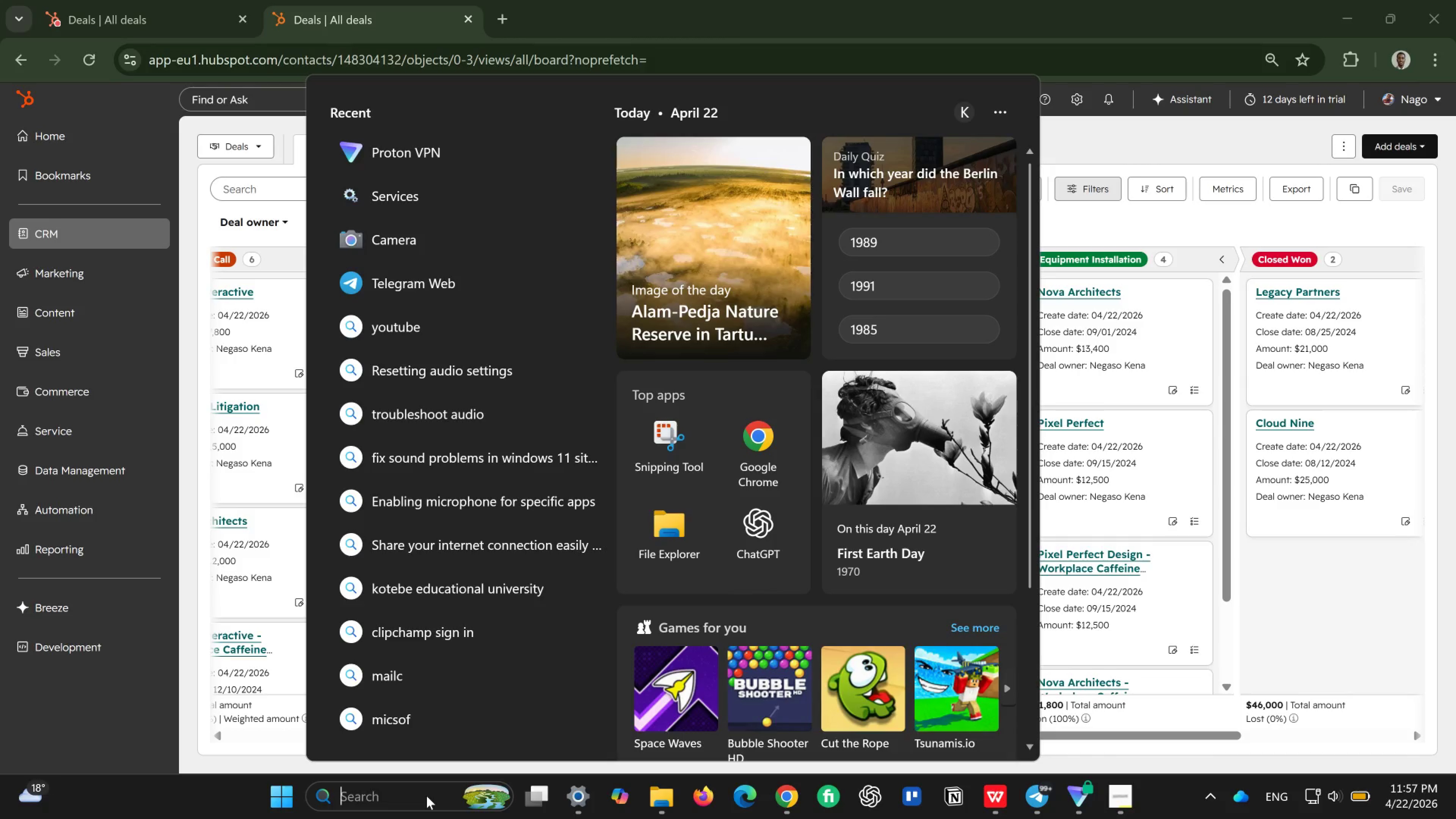 
key(G)
 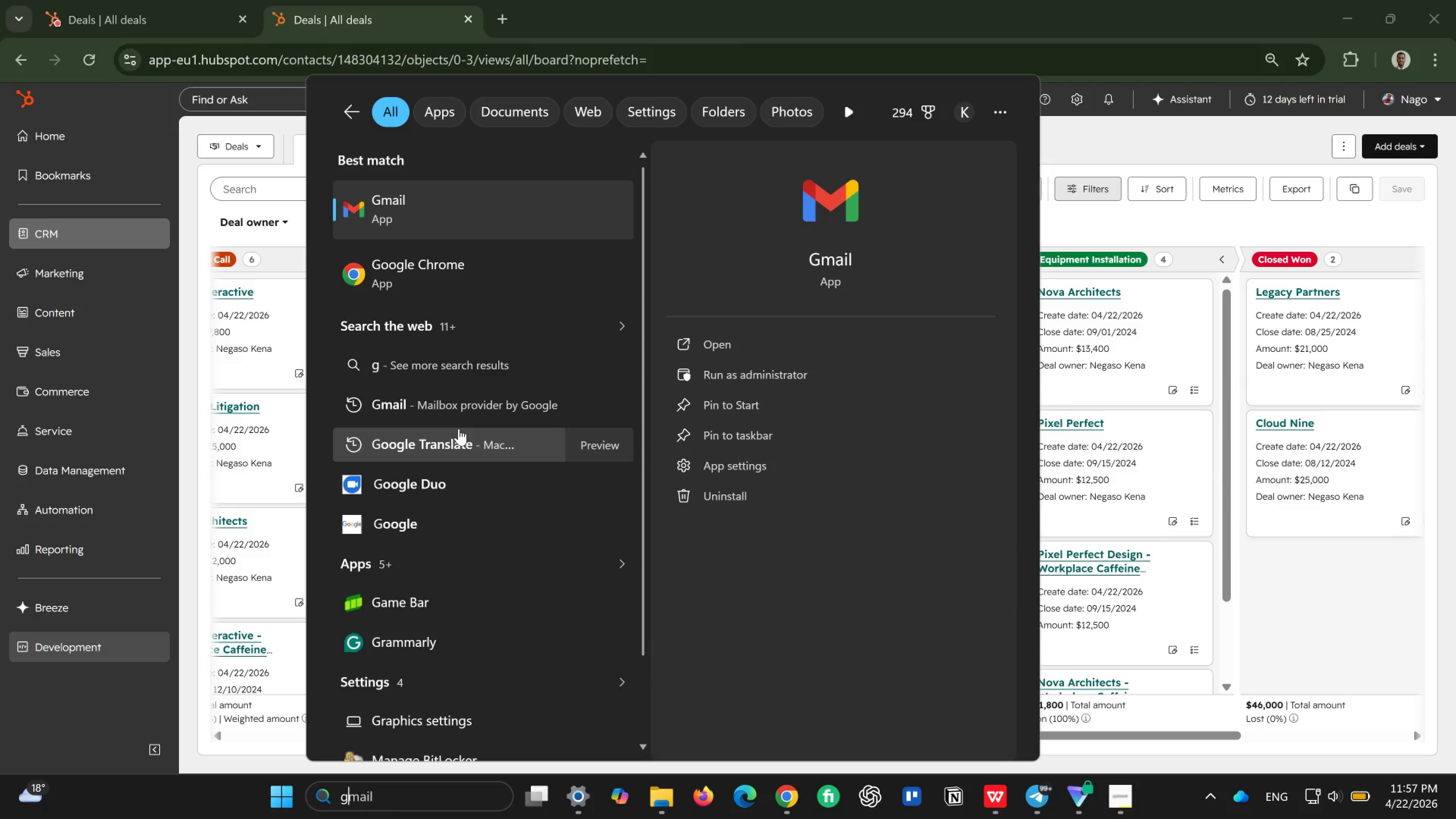 
left_click([494, 209])
 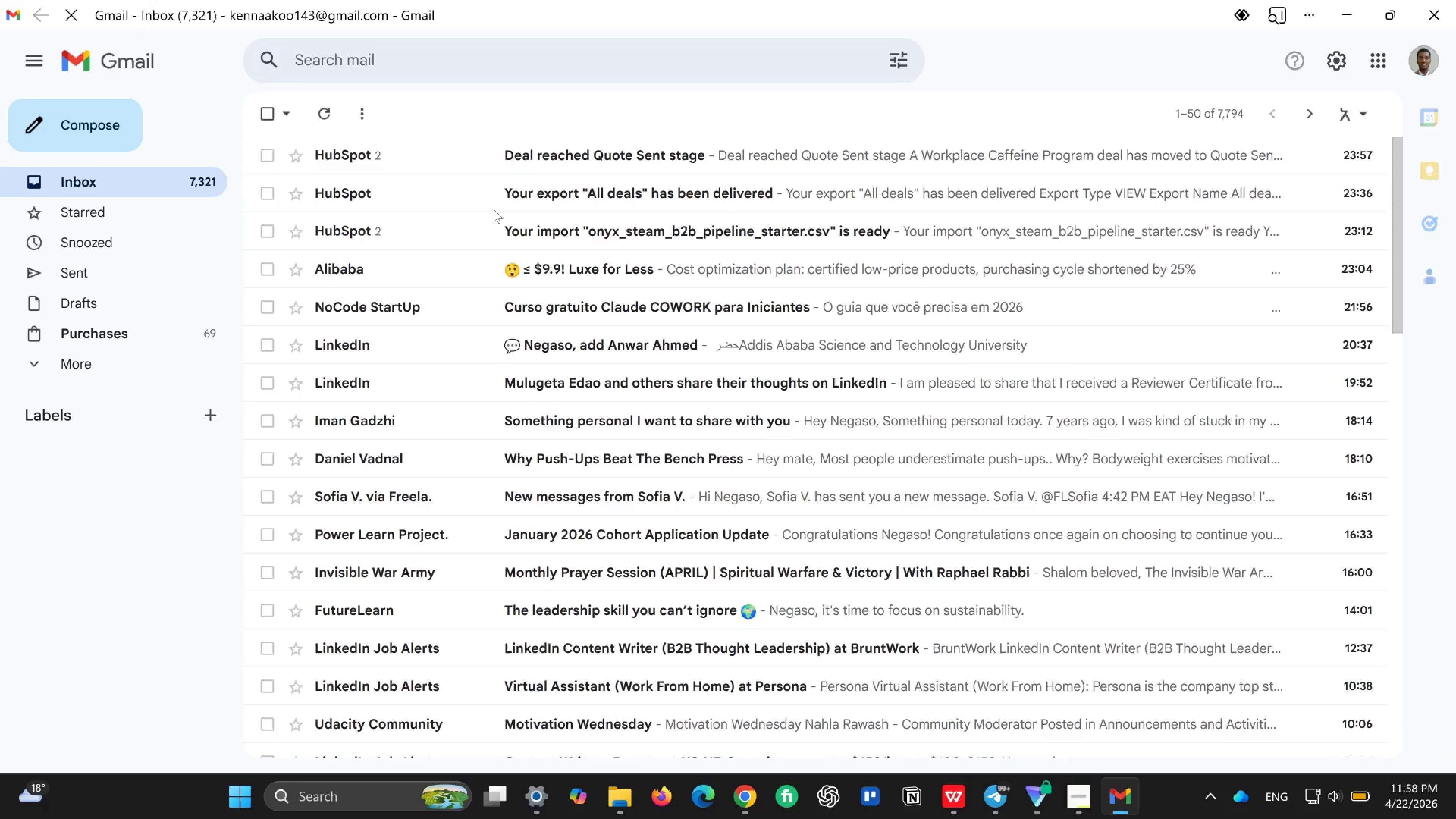 
wait(18.74)
 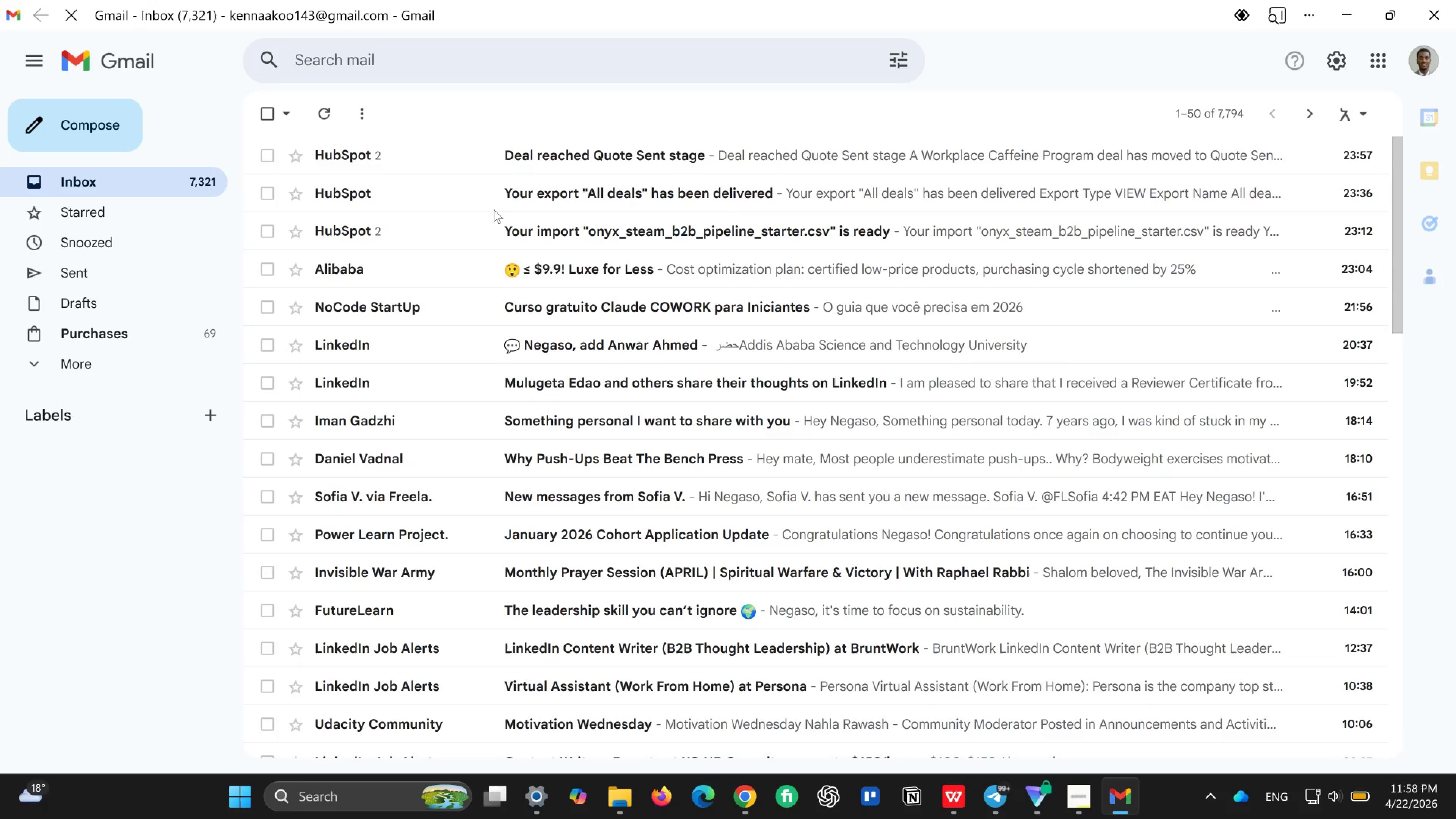 
scroll: coordinate [659, 143], scroll_direction: up, amount: 3.0
 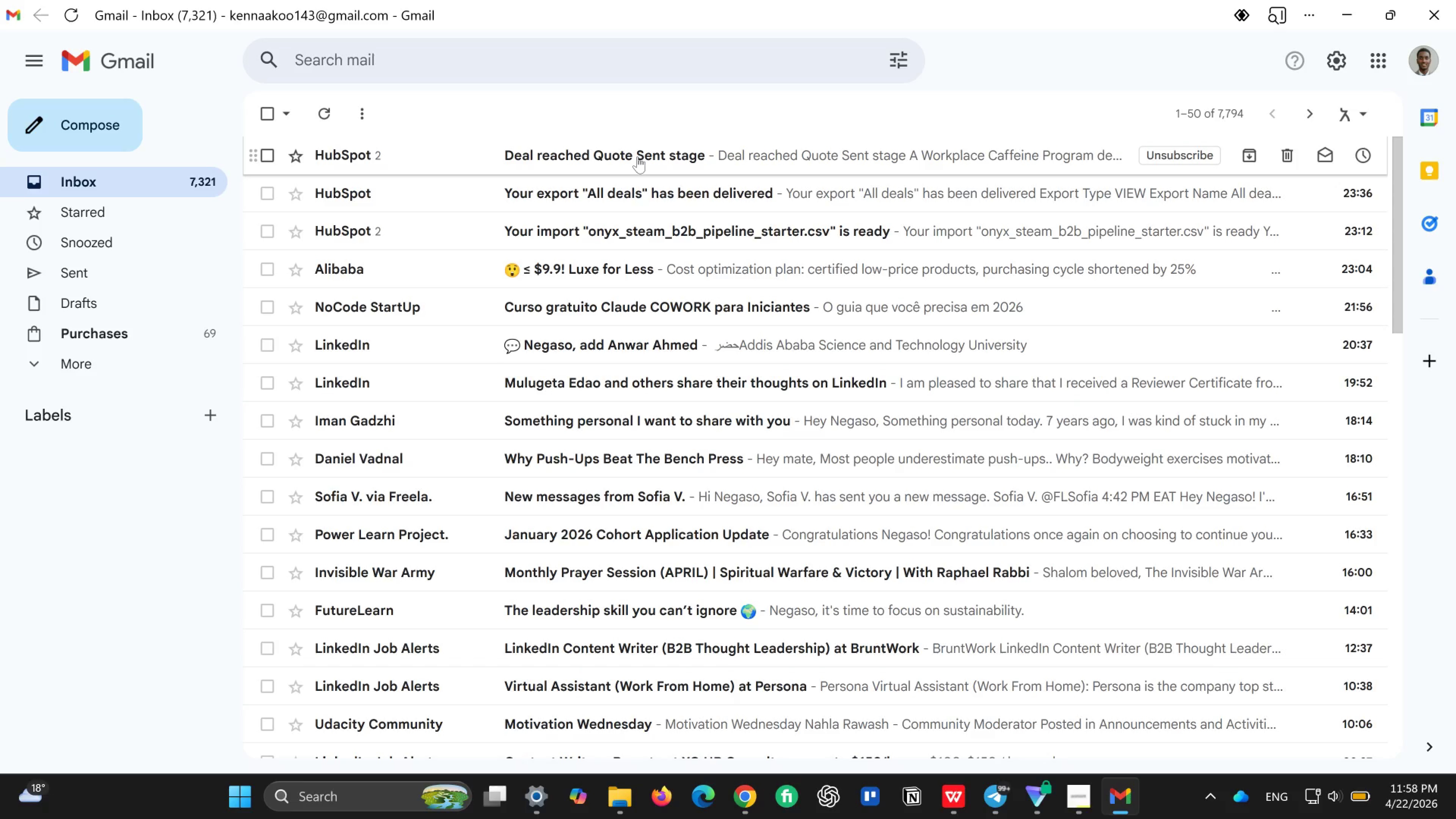 
left_click([637, 157])
 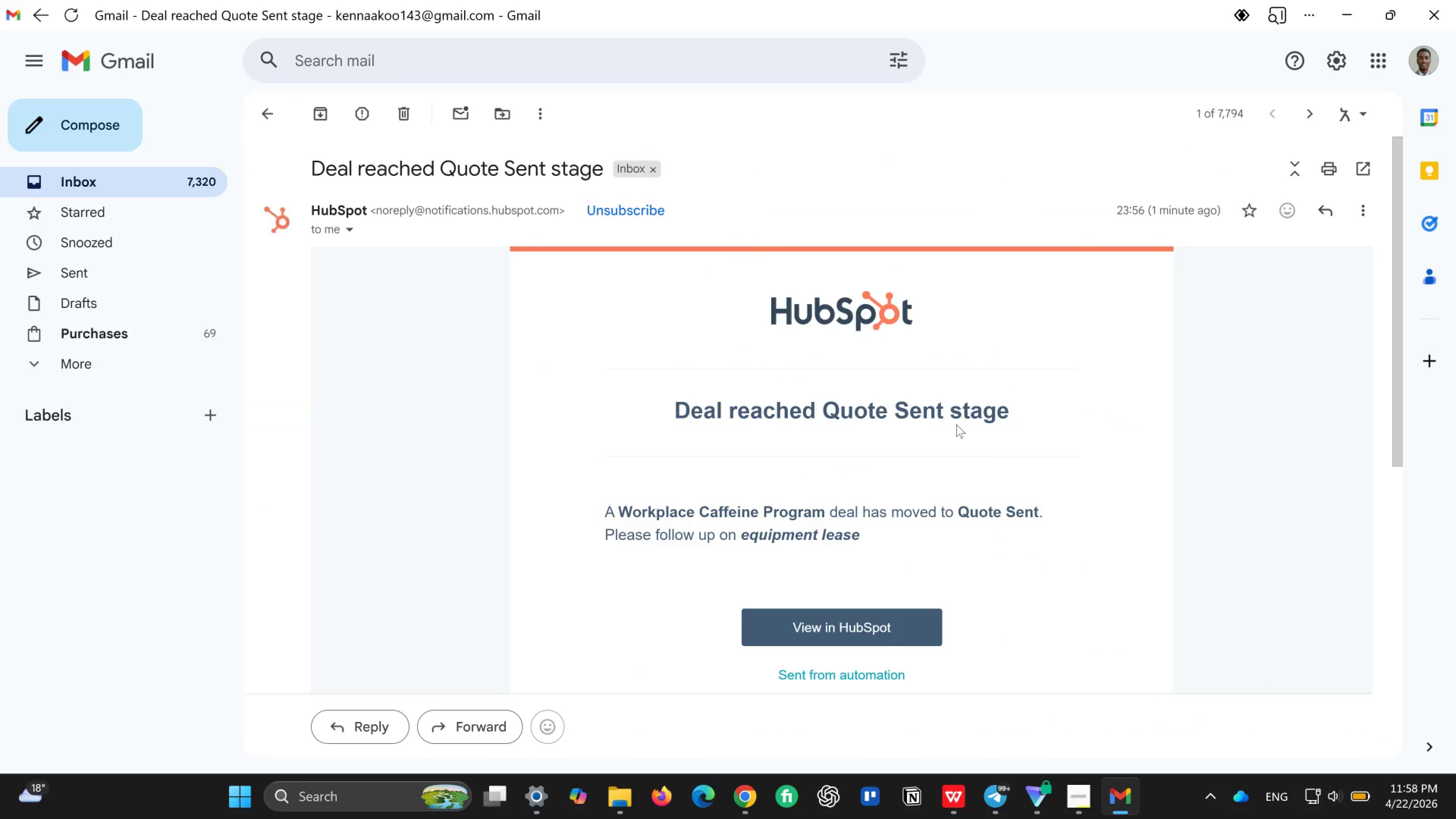 
scroll: coordinate [887, 523], scroll_direction: down, amount: 5.0
 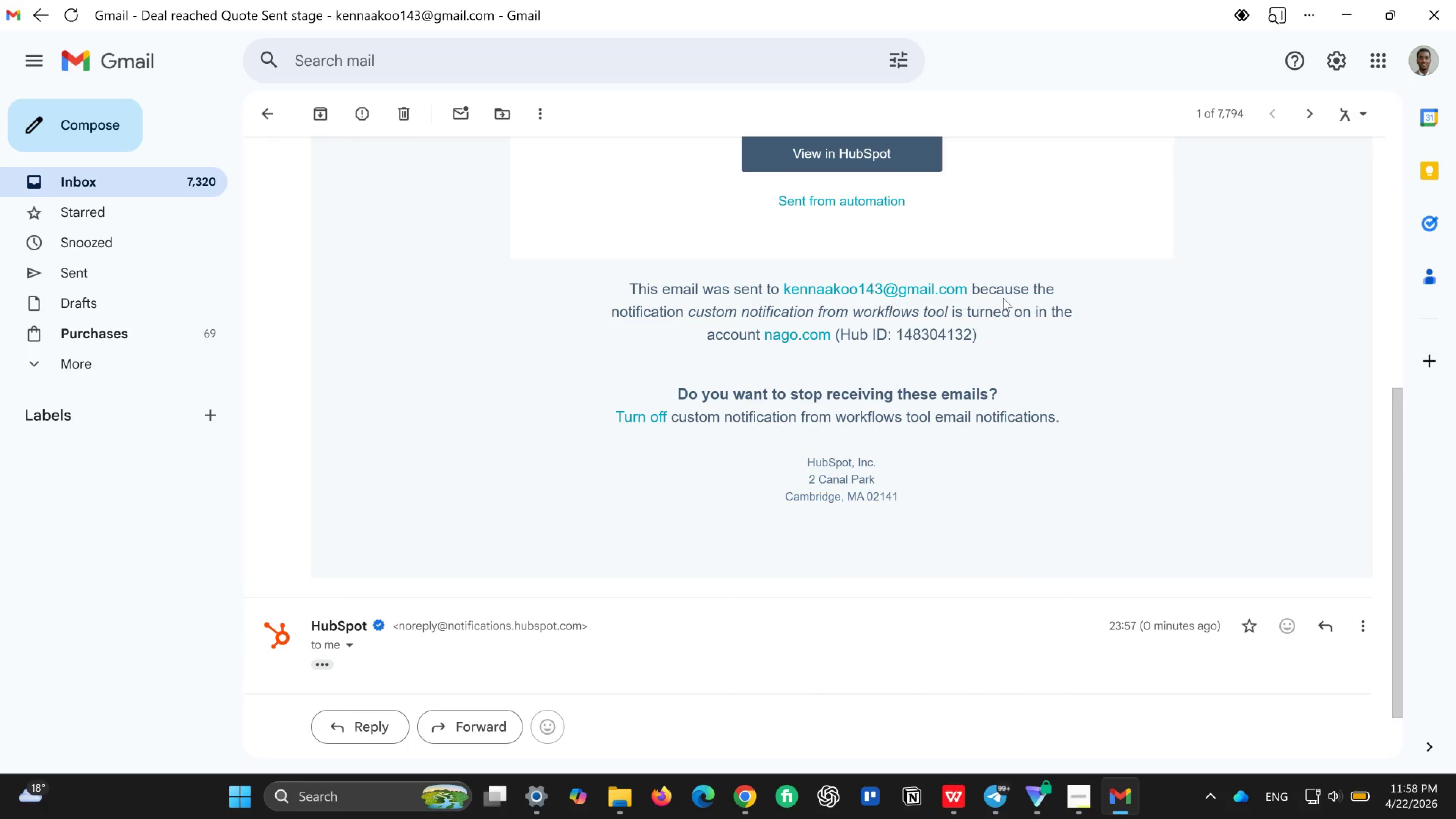 
wait(7.83)
 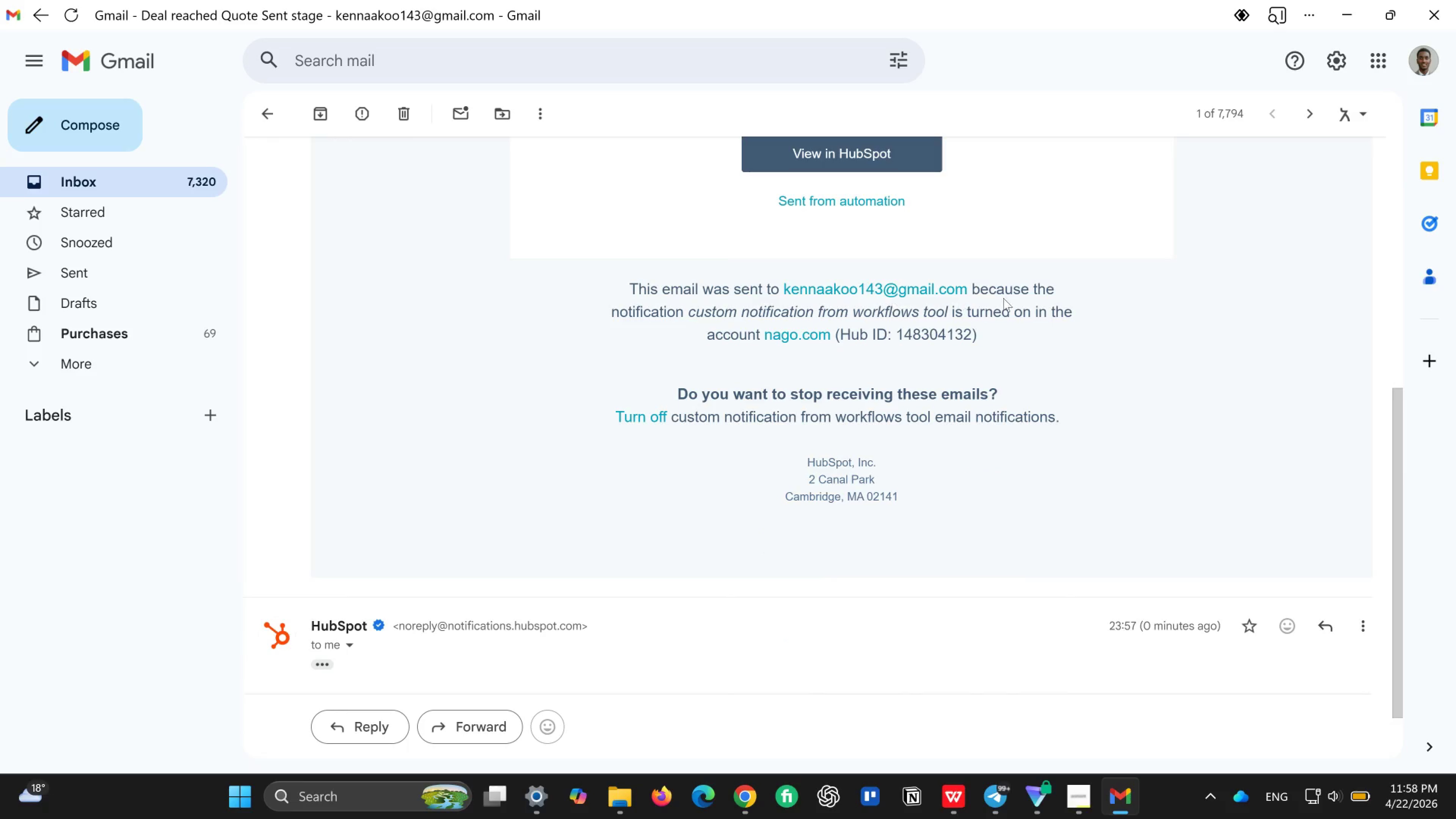 
scroll: coordinate [898, 432], scroll_direction: down, amount: 3.0
 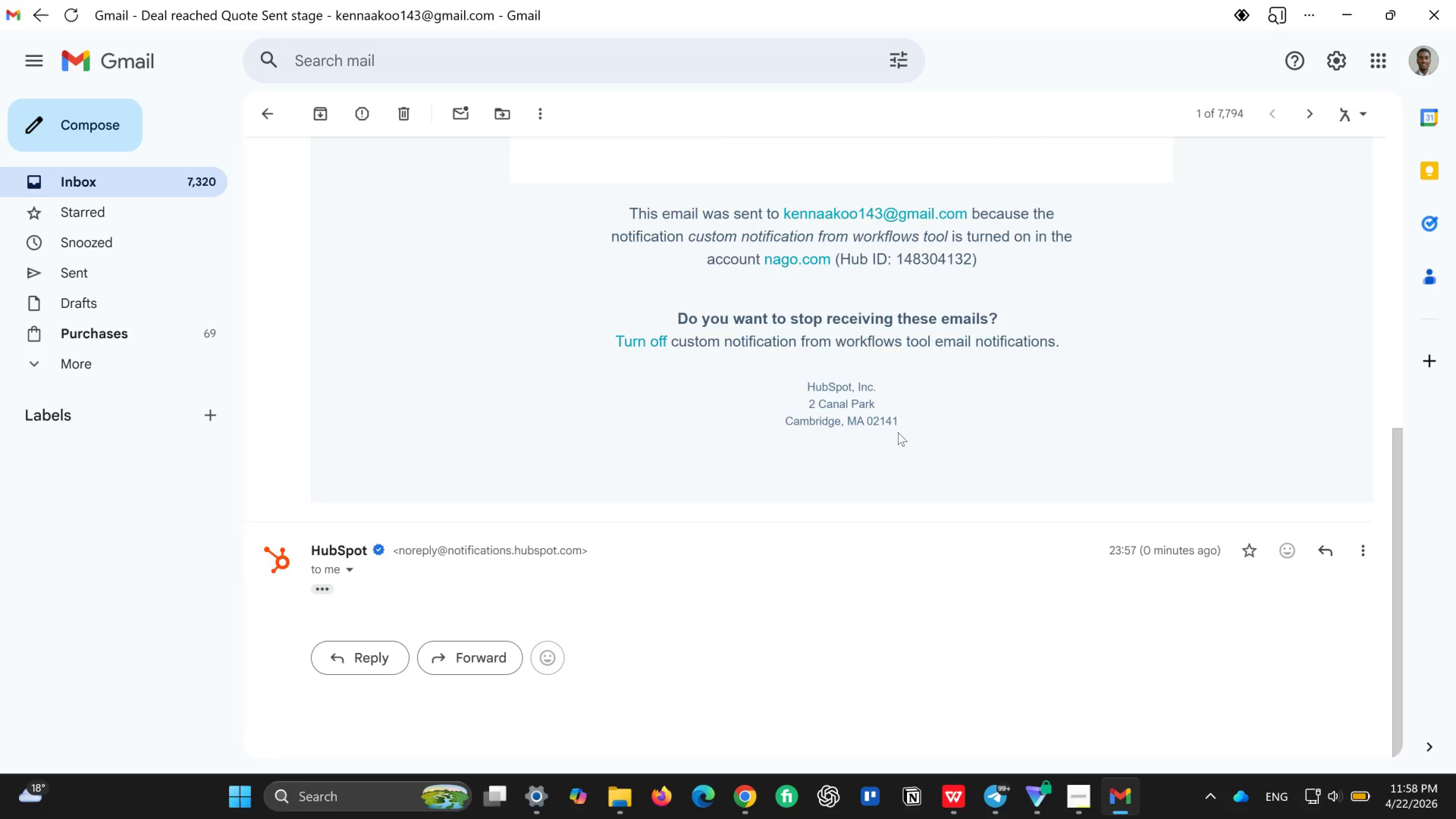 
scroll: coordinate [898, 432], scroll_direction: up, amount: 11.0
 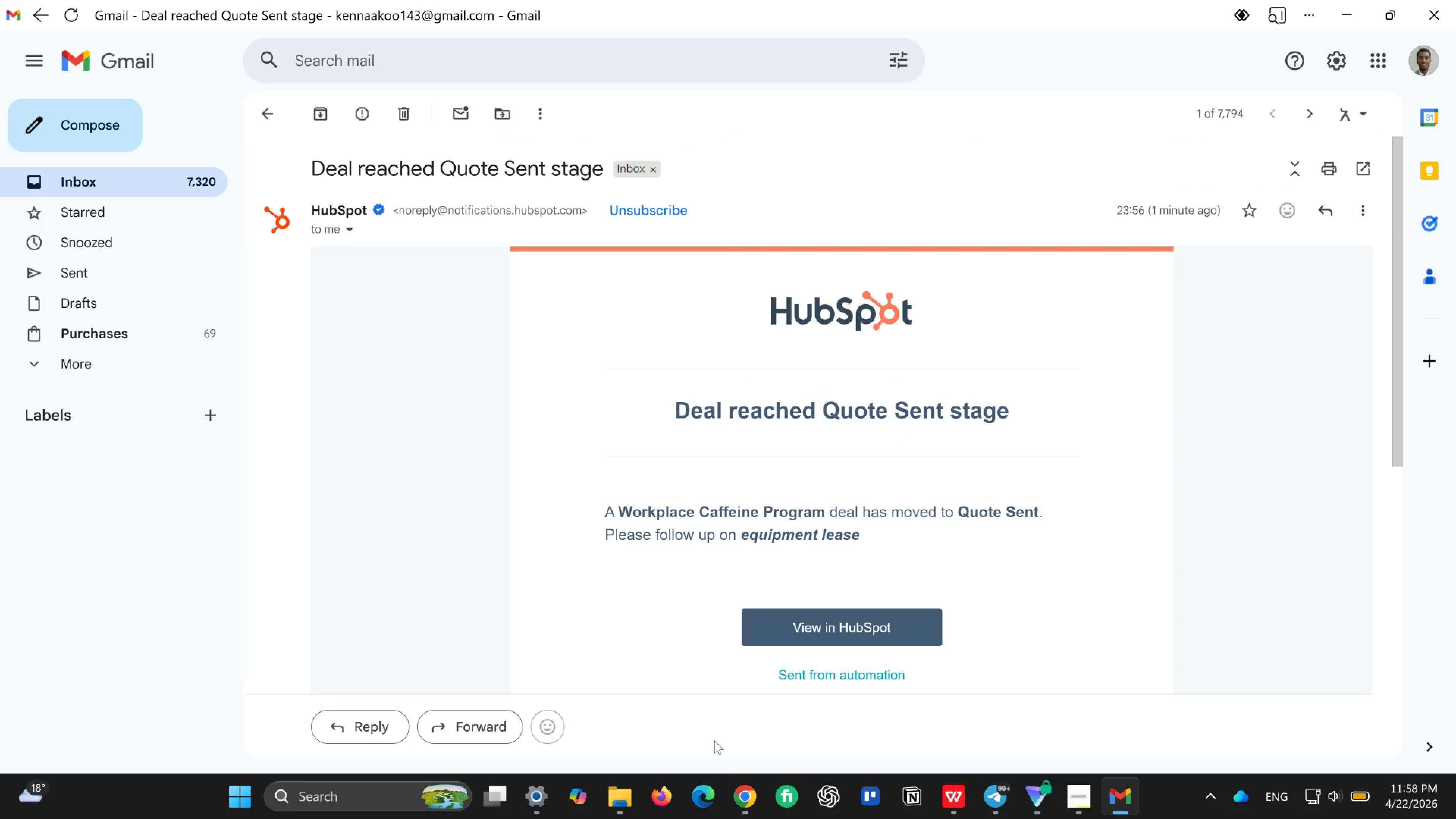 
left_click([743, 792])
 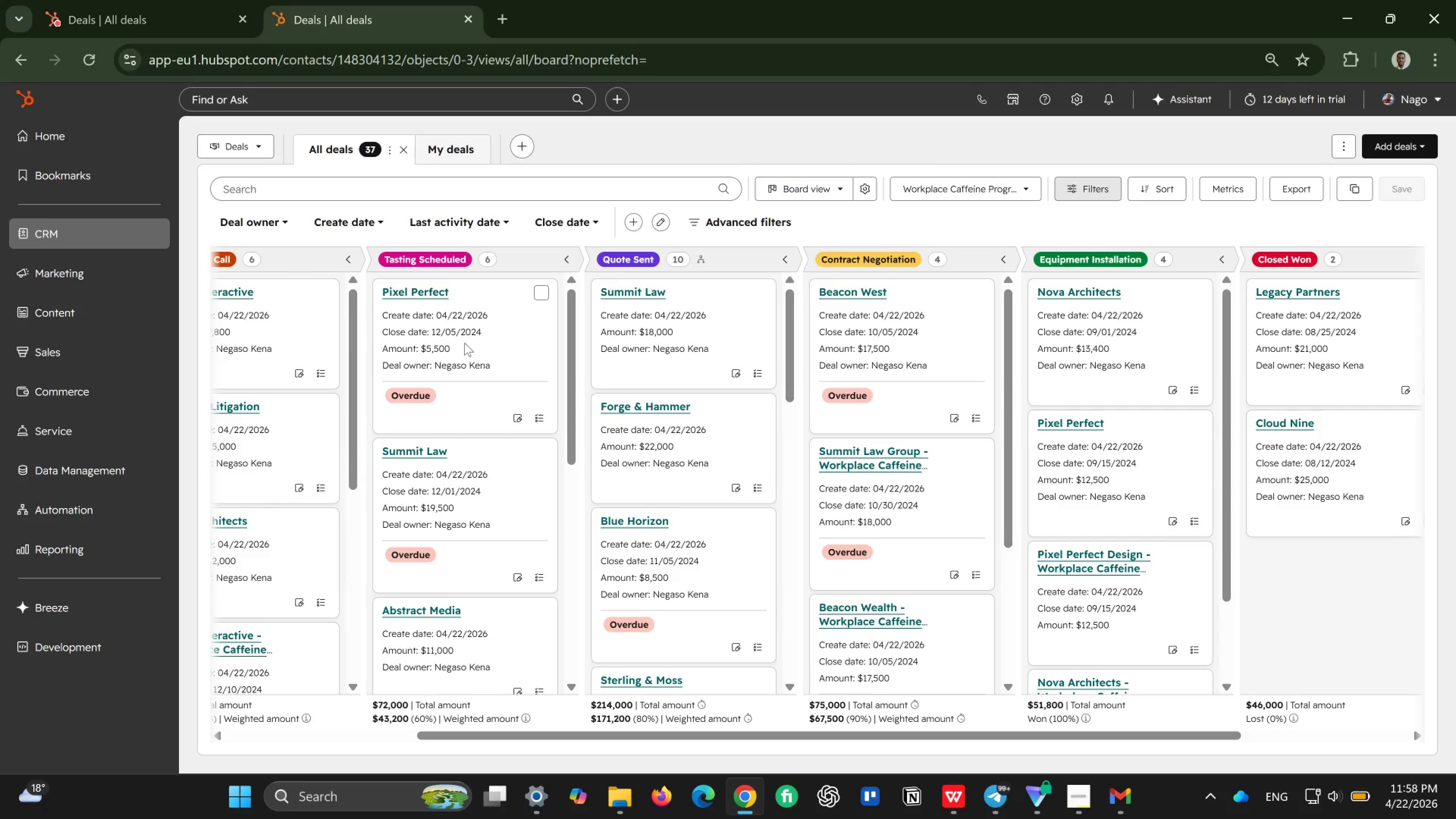 
wait(9.35)
 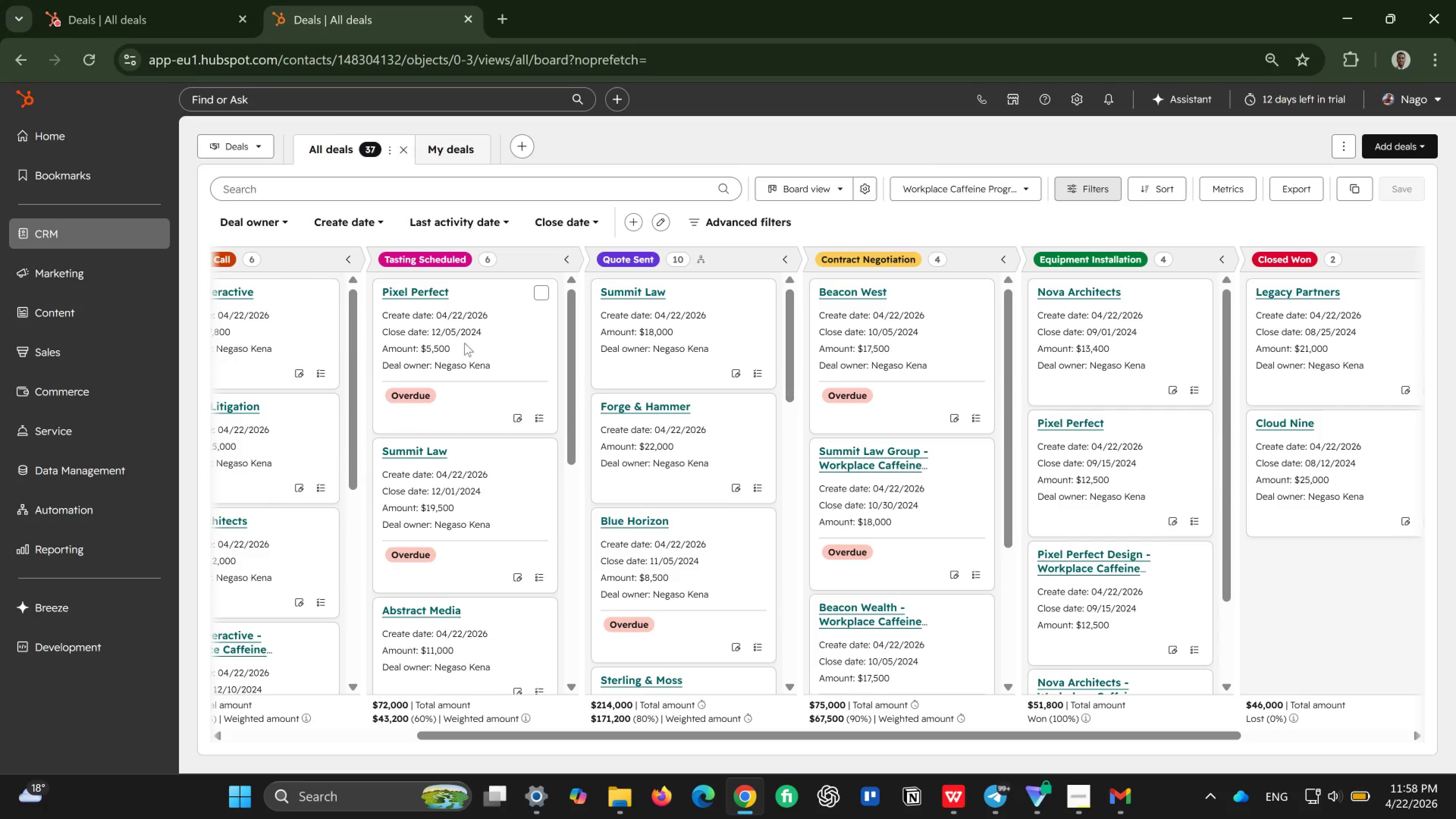 
left_click_drag(start_coordinate=[1146, 326], to_coordinate=[696, 324])
 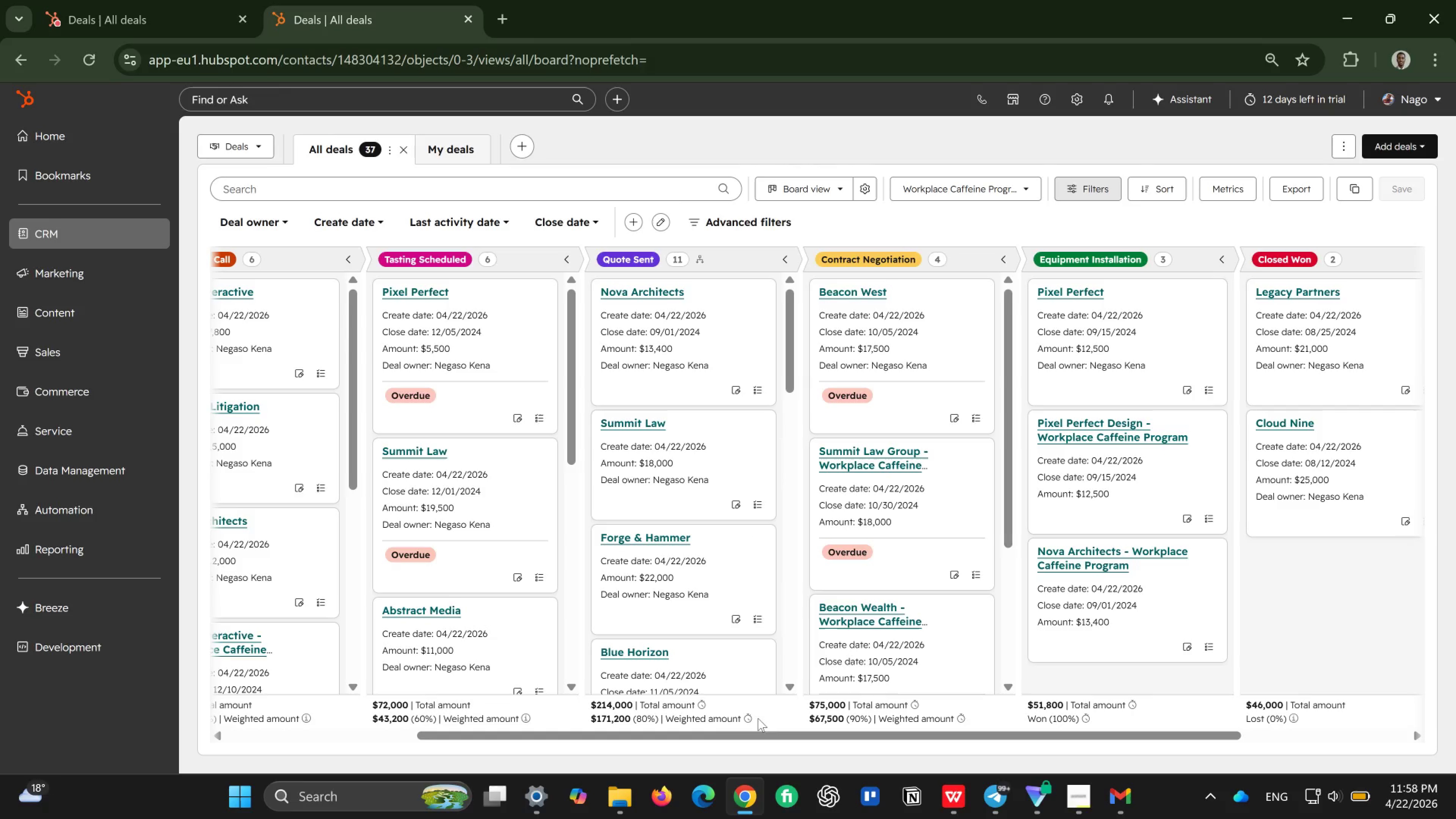 
wait(6.64)
 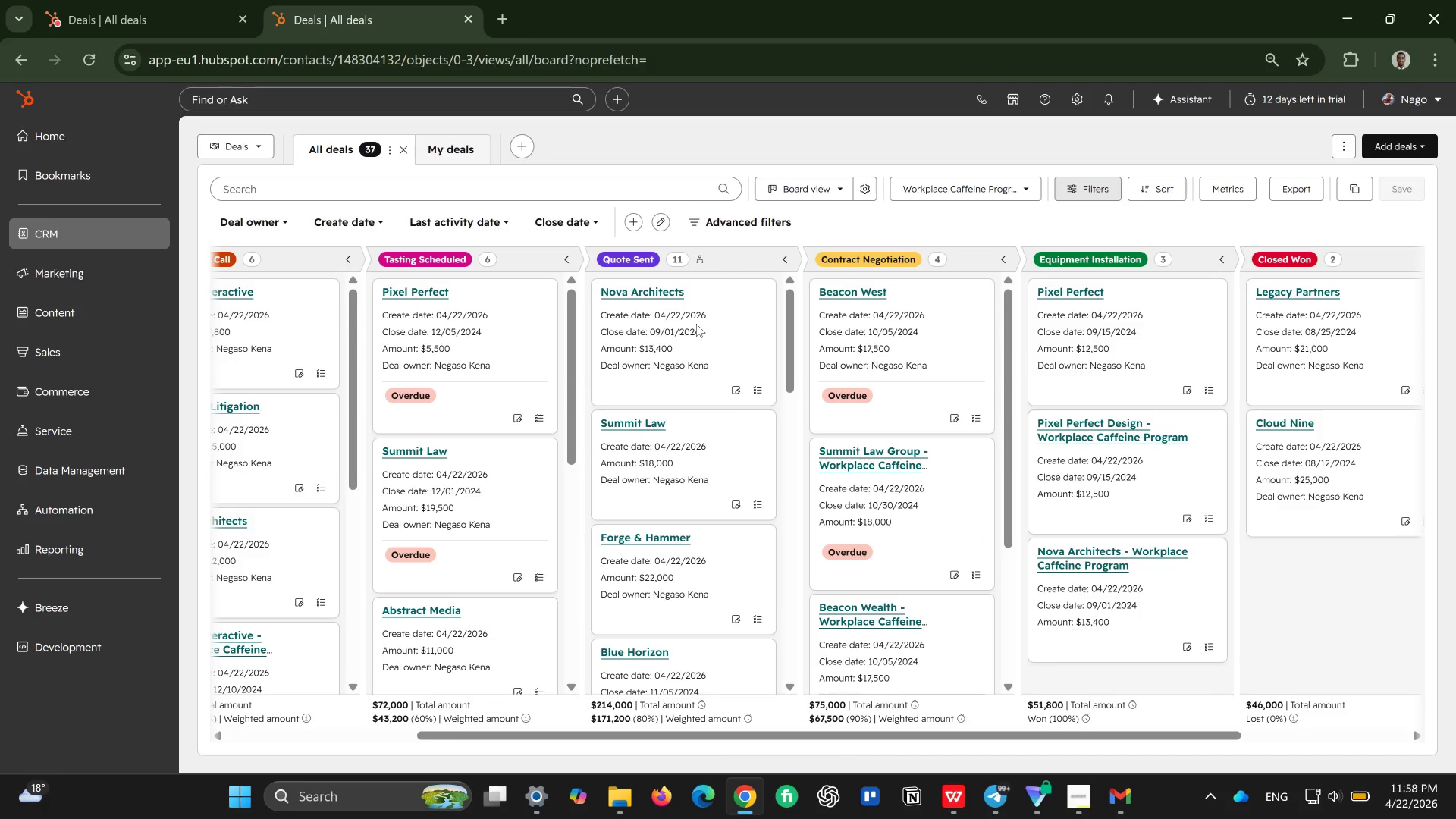 
left_click([1119, 796])
 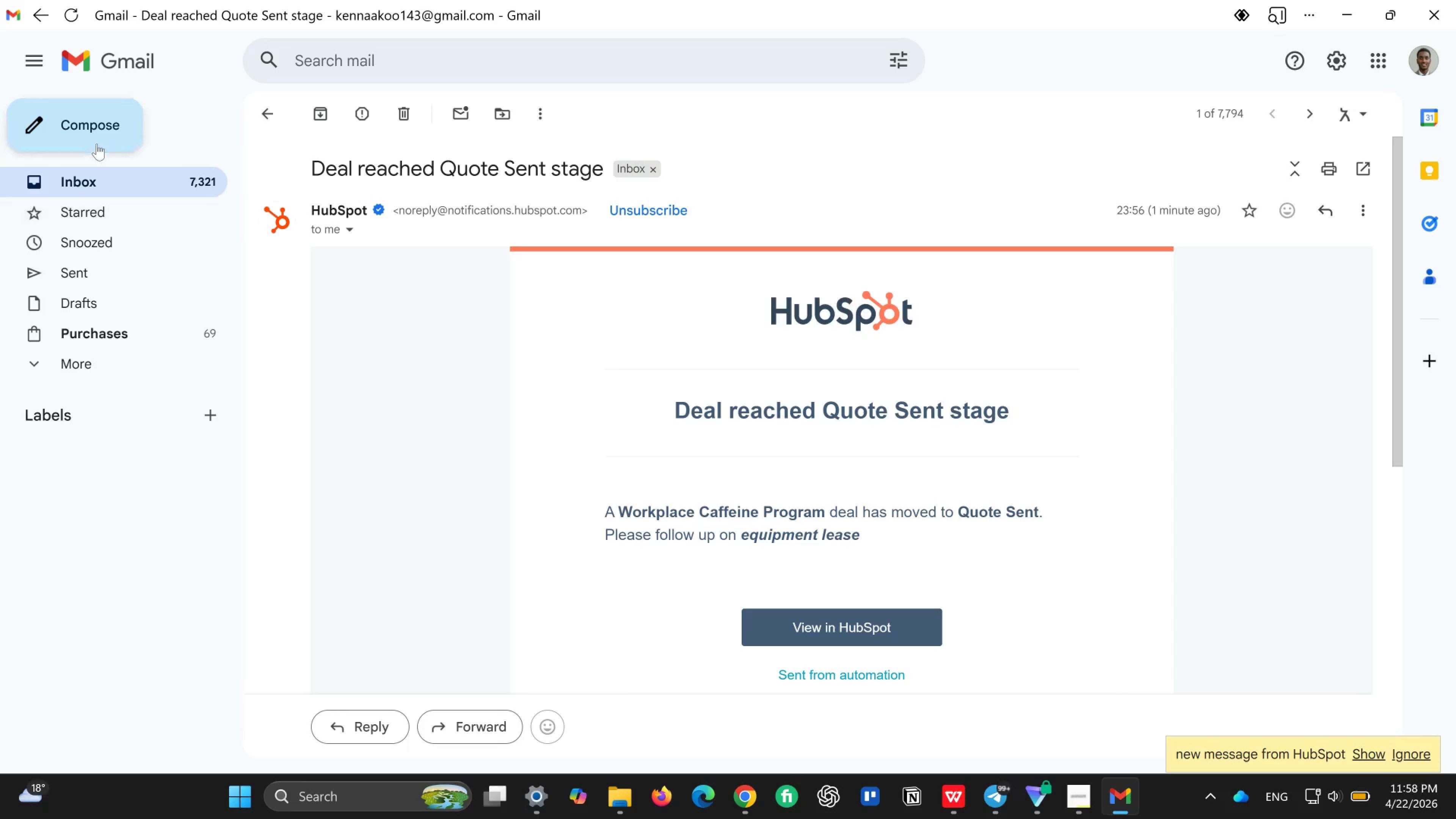 
left_click([90, 173])
 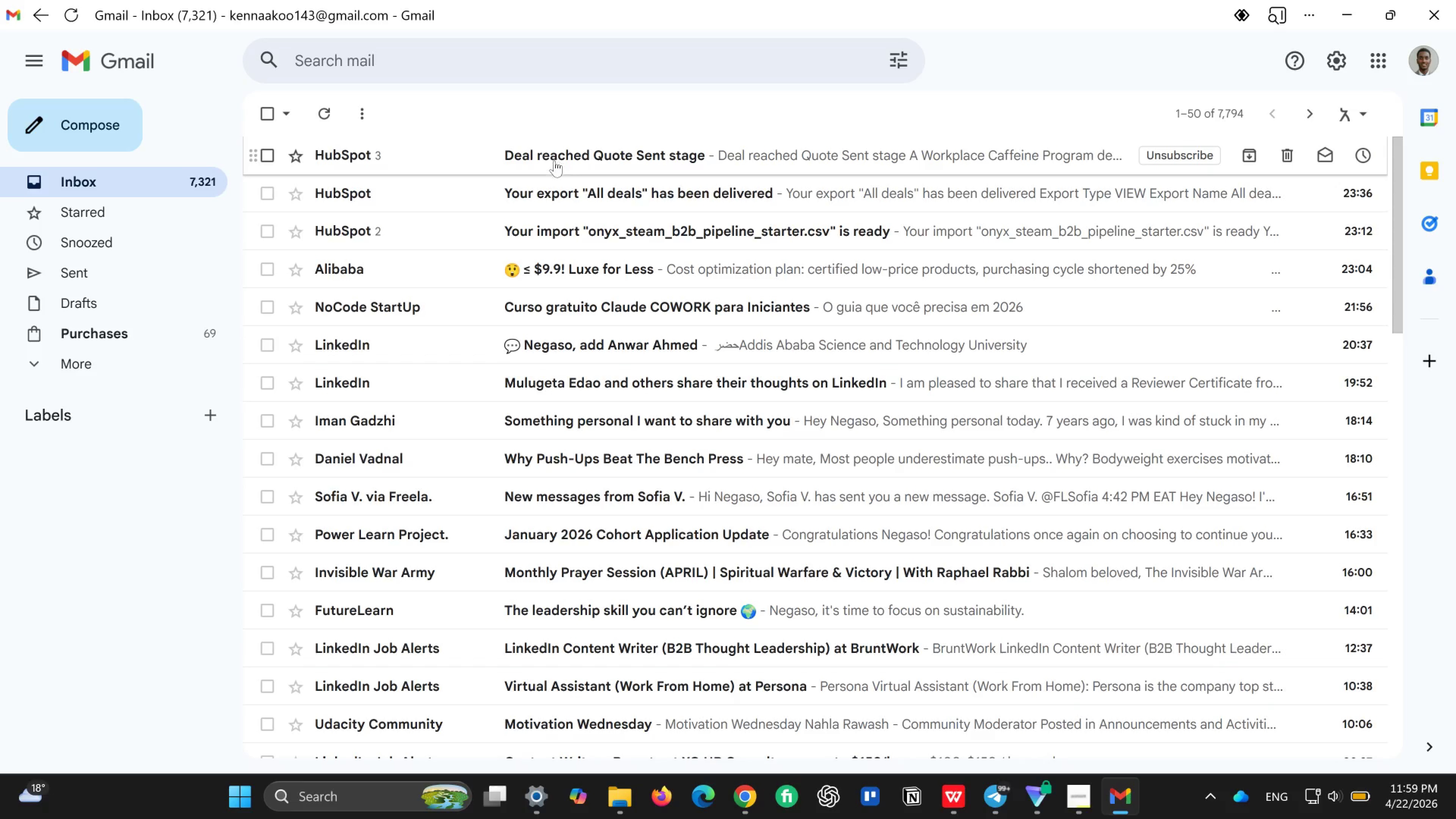 
wait(6.89)
 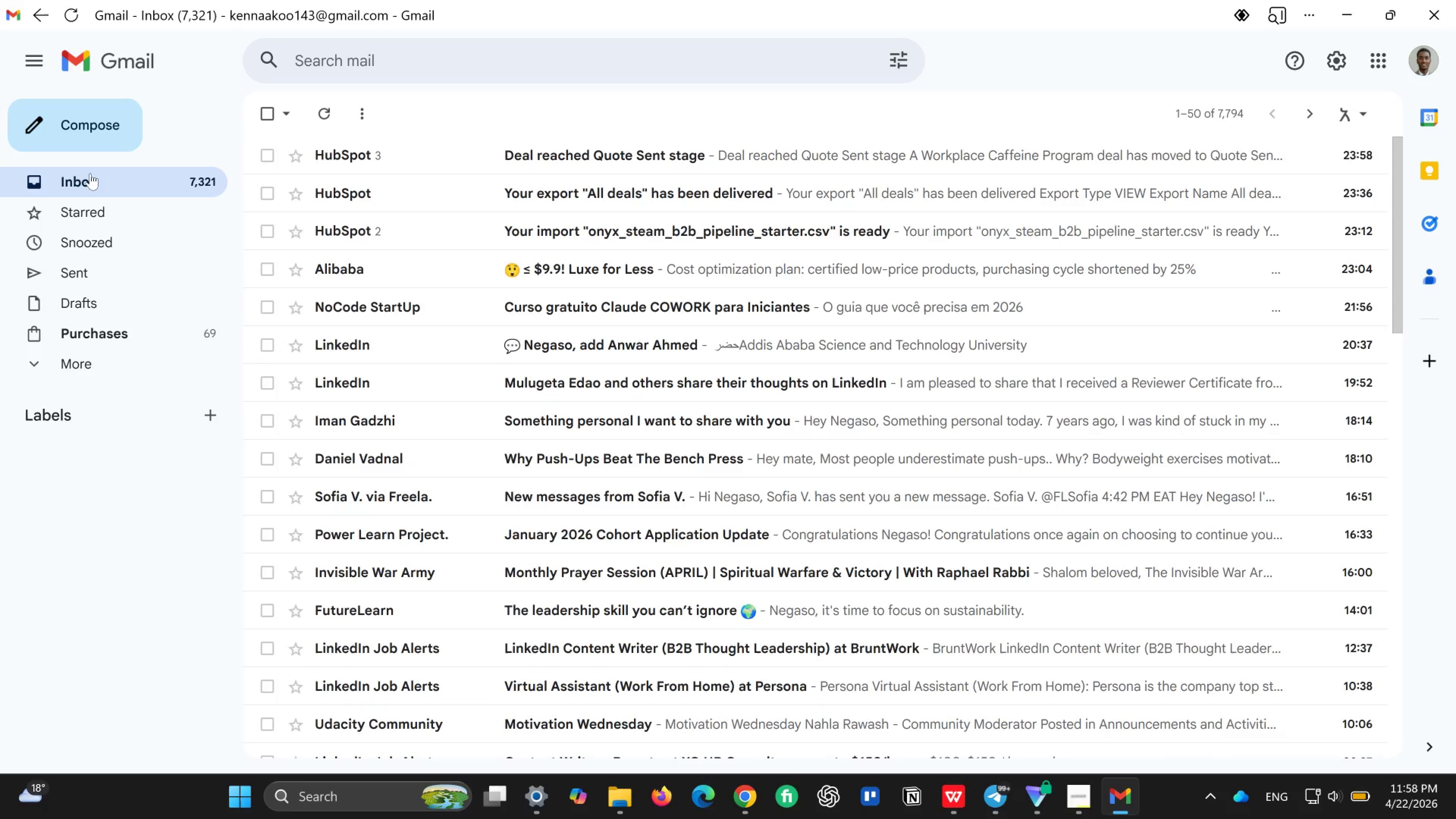 
scroll: coordinate [553, 198], scroll_direction: up, amount: 3.0
 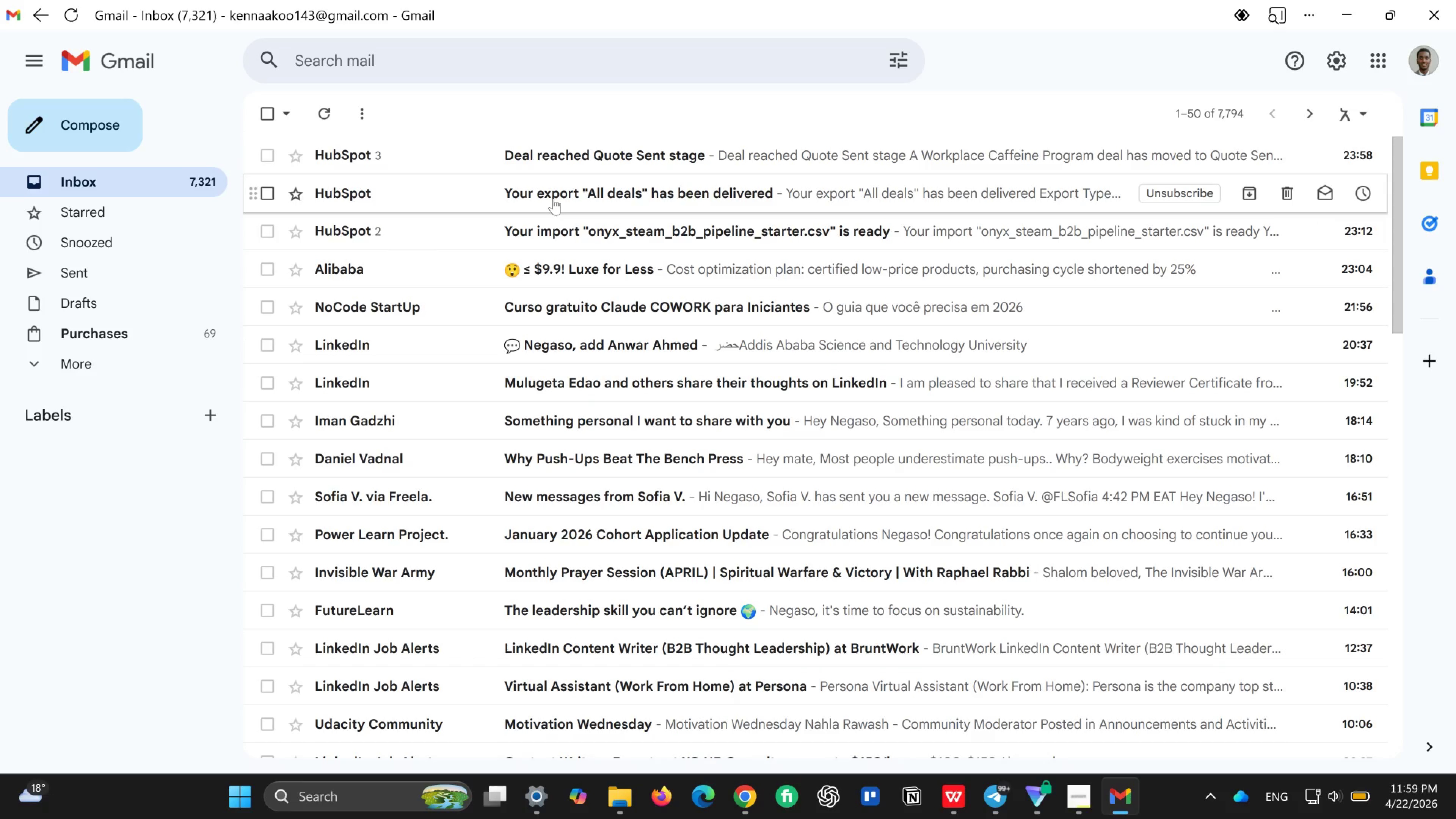 
key(Control+R)
 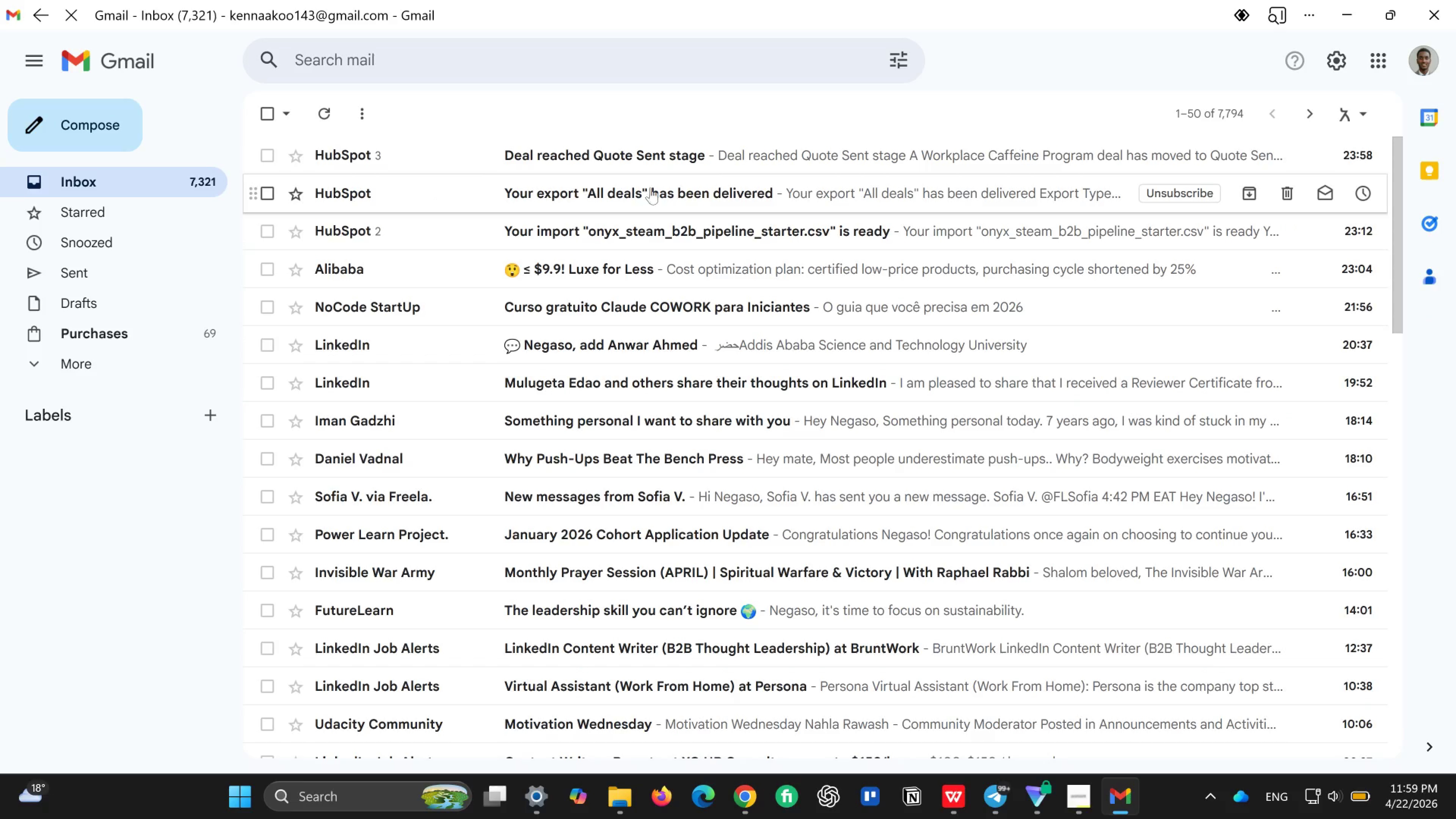 
wait(14.35)
 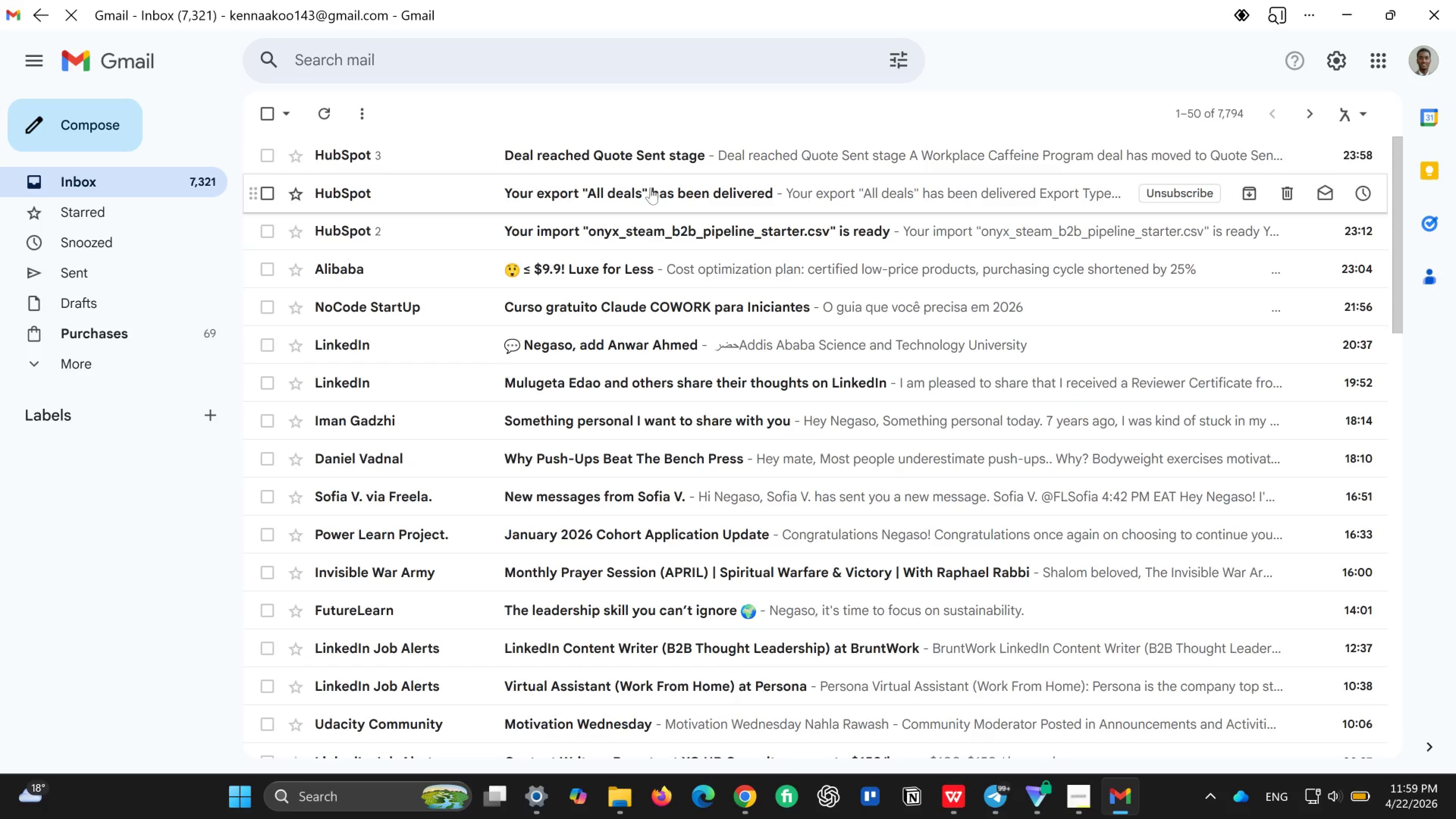 
left_click([751, 805])
 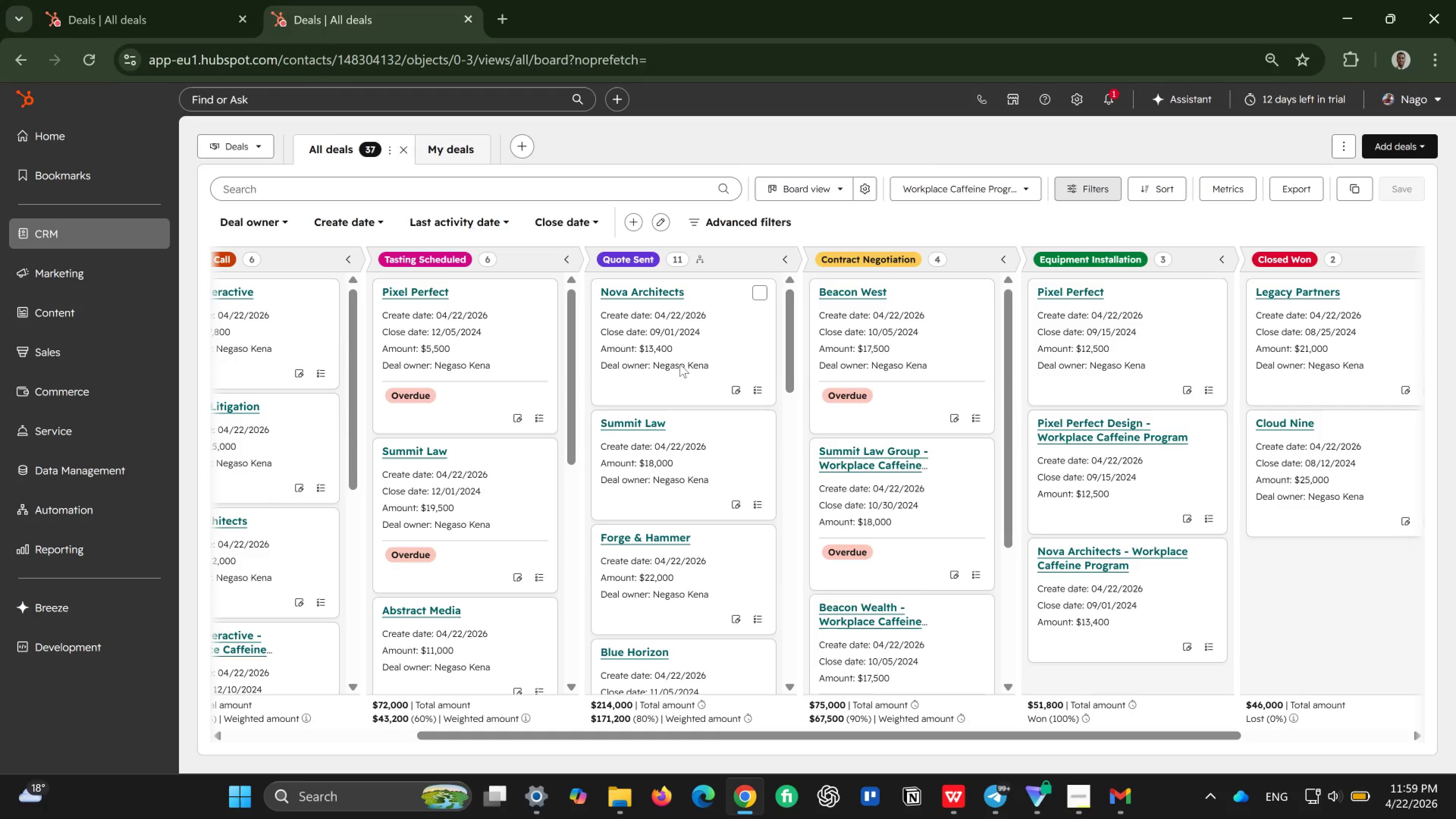 
scroll: coordinate [1088, 535], scroll_direction: down, amount: 6.0
 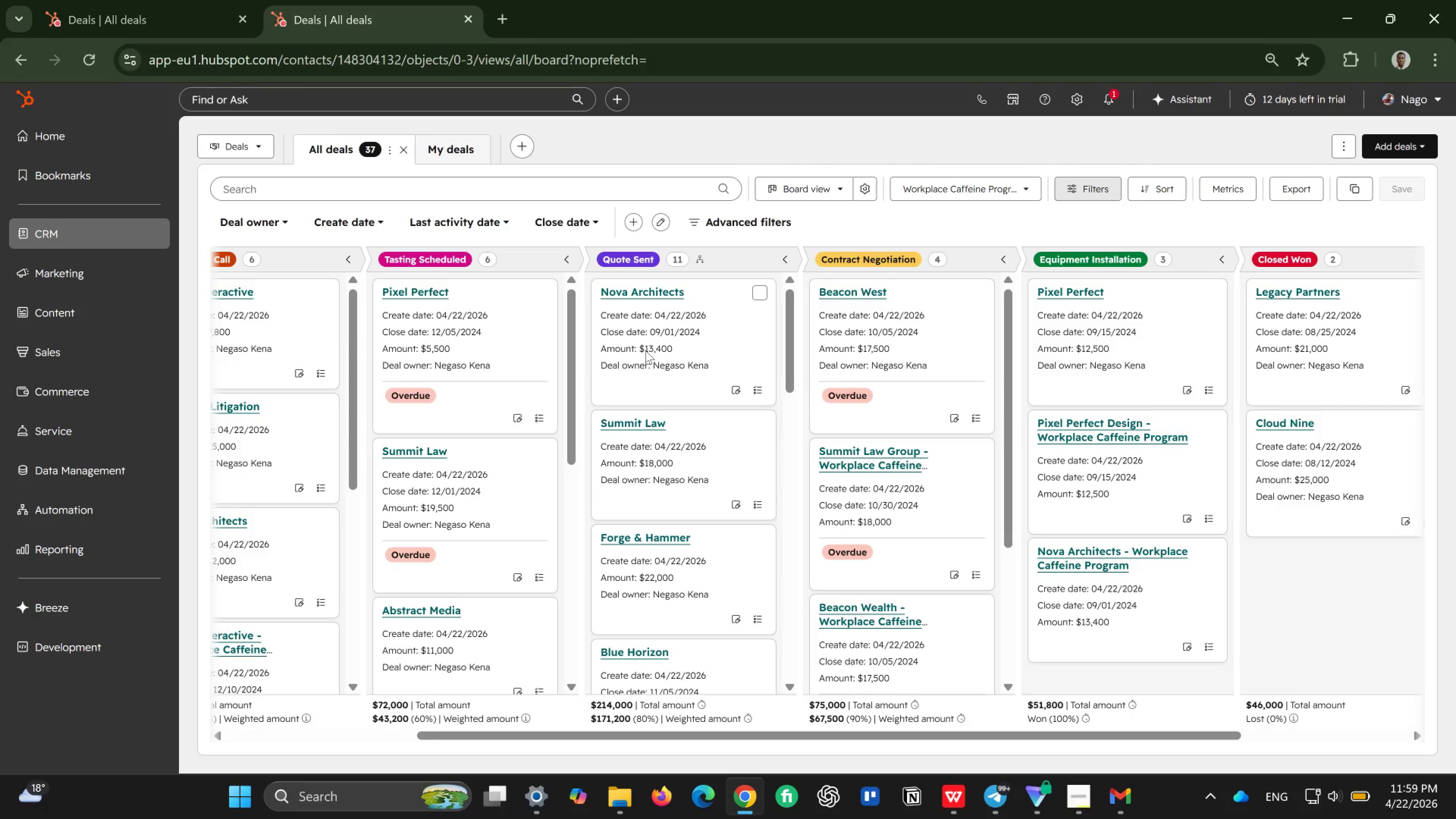 
left_click_drag(start_coordinate=[645, 350], to_coordinate=[1097, 345])
 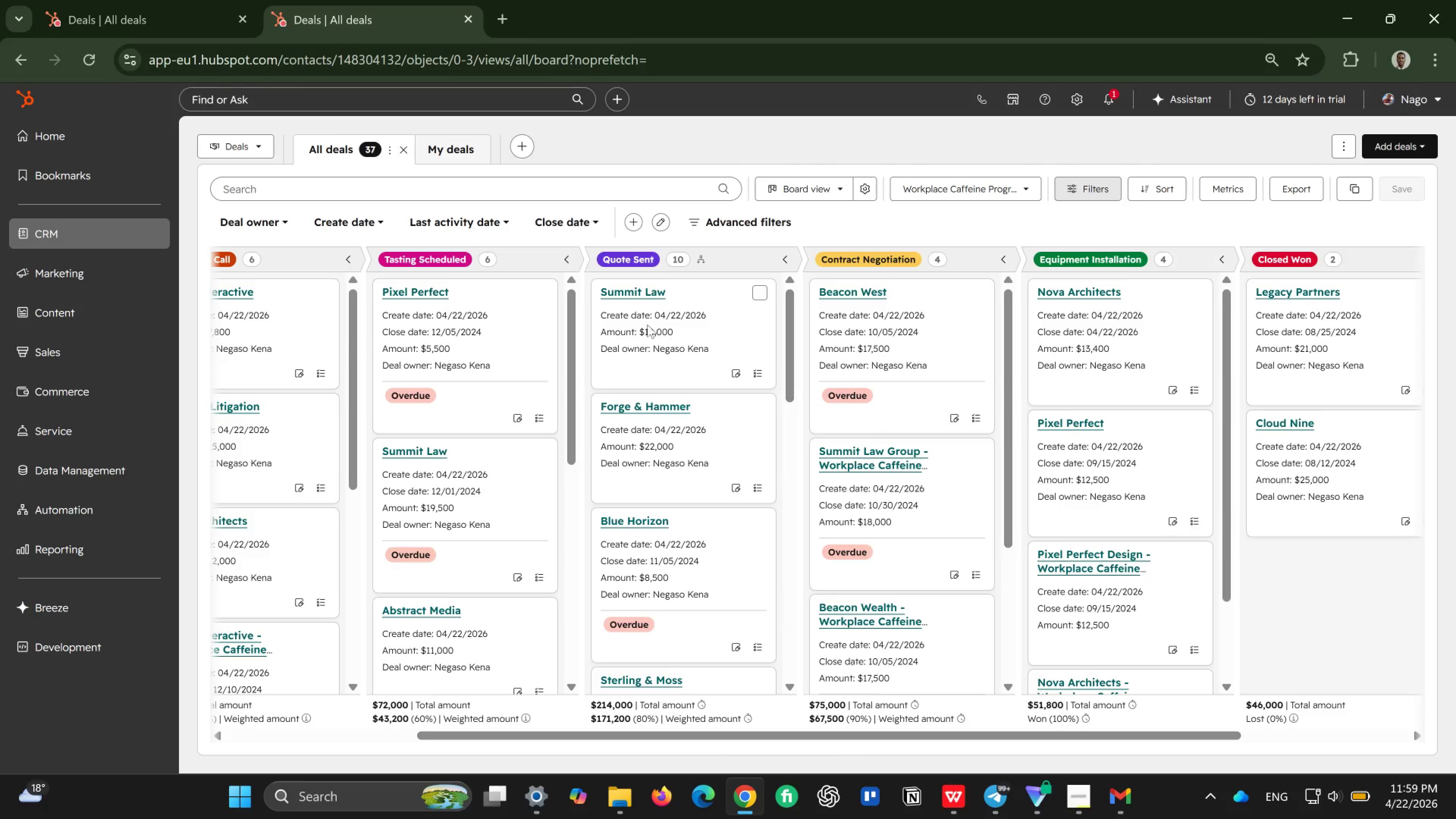 
left_click_drag(start_coordinate=[647, 325], to_coordinate=[869, 305])
 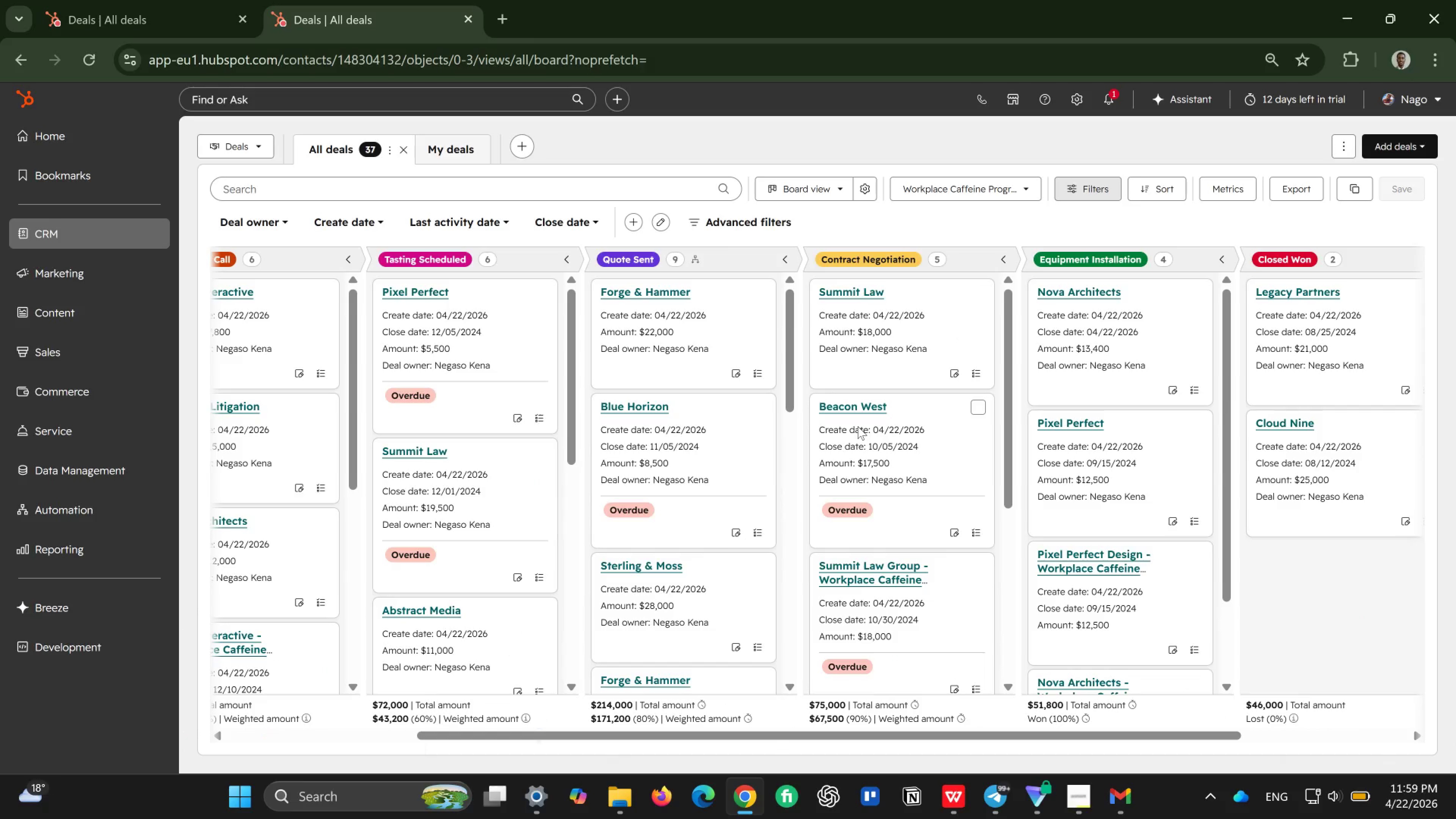 
scroll: coordinate [715, 526], scroll_direction: down, amount: 22.0
 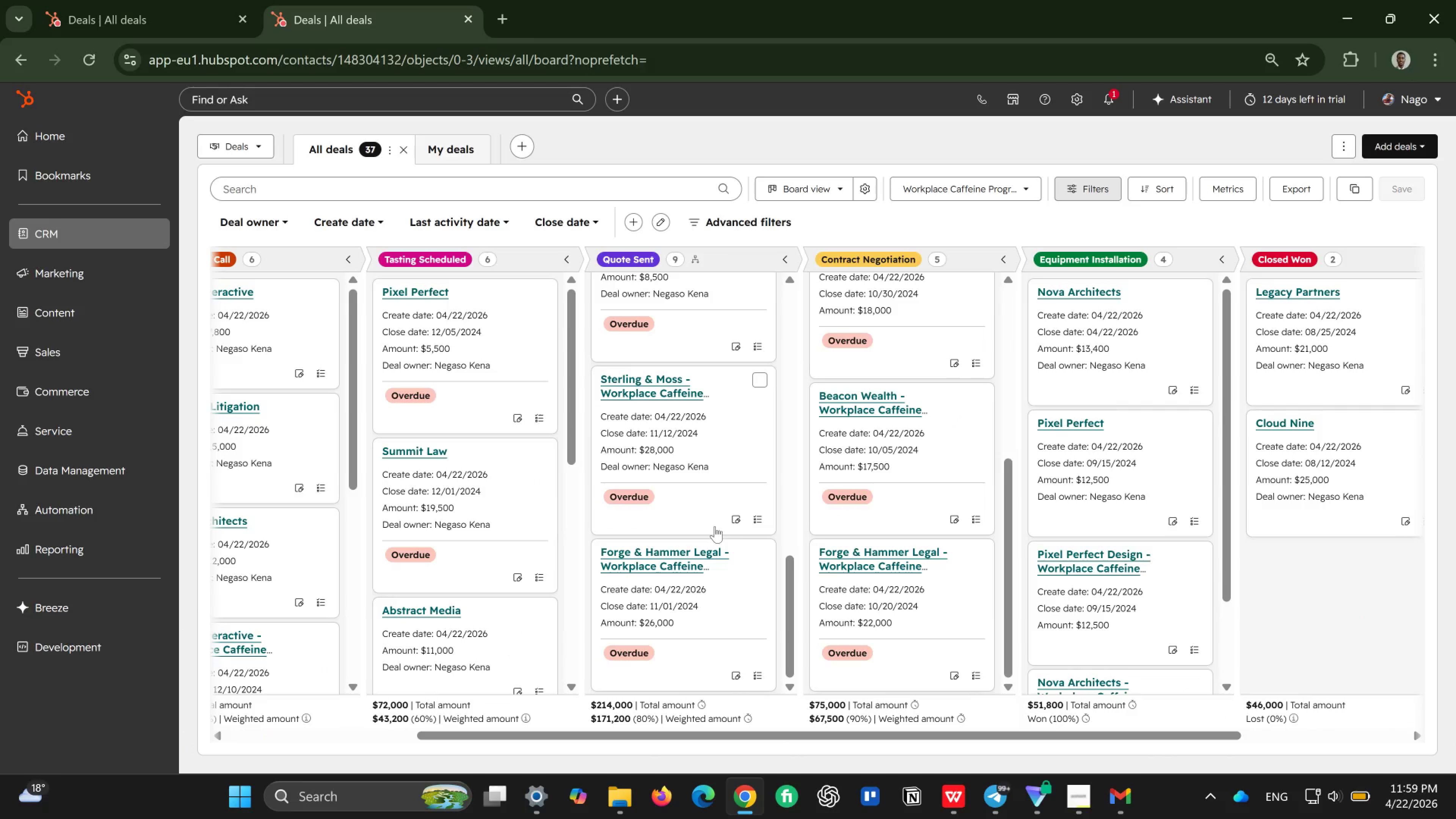 
scroll: coordinate [991, 516], scroll_direction: up, amount: 15.0
 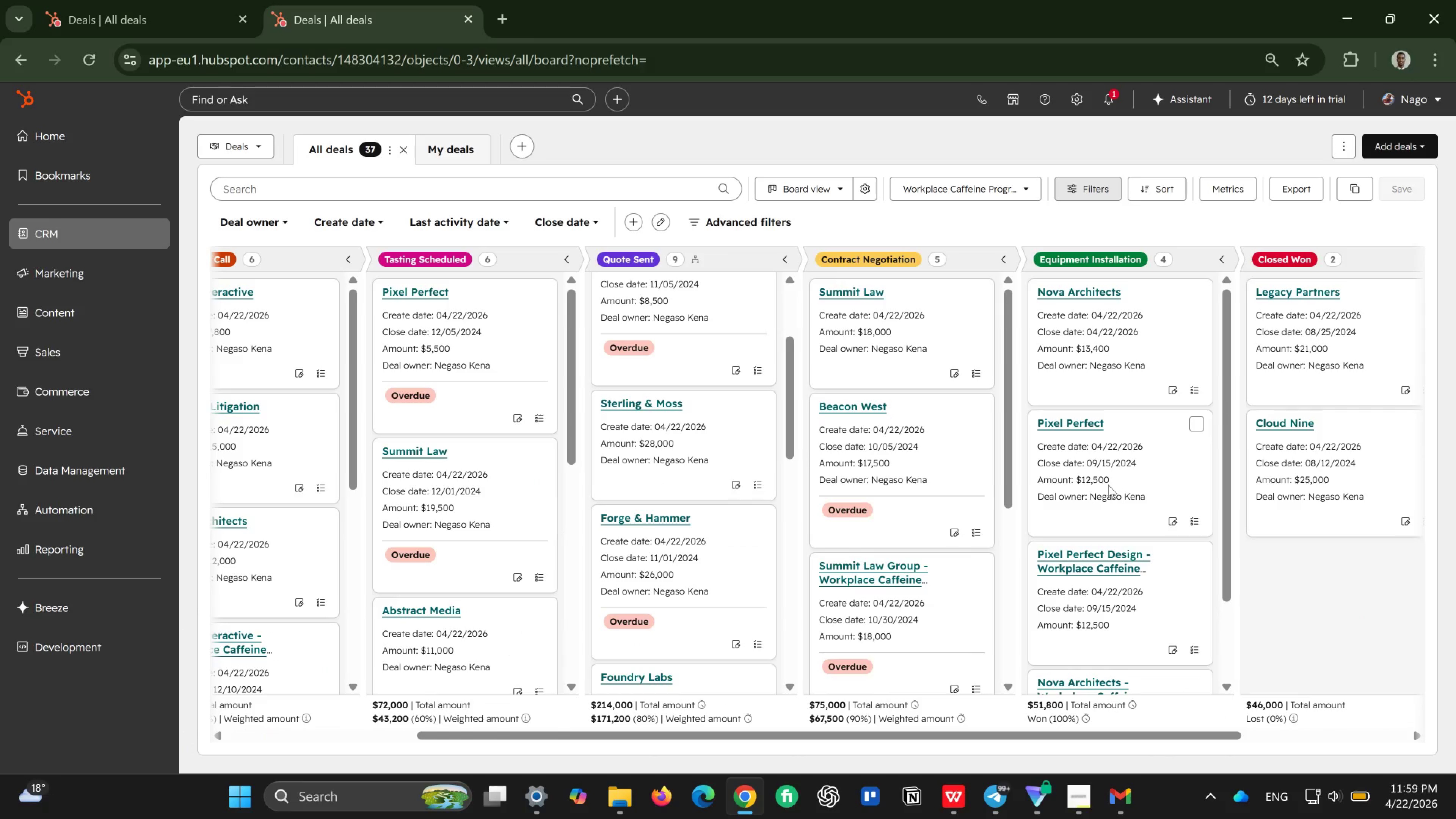 
scroll: coordinate [270, 543], scroll_direction: down, amount: 33.0
 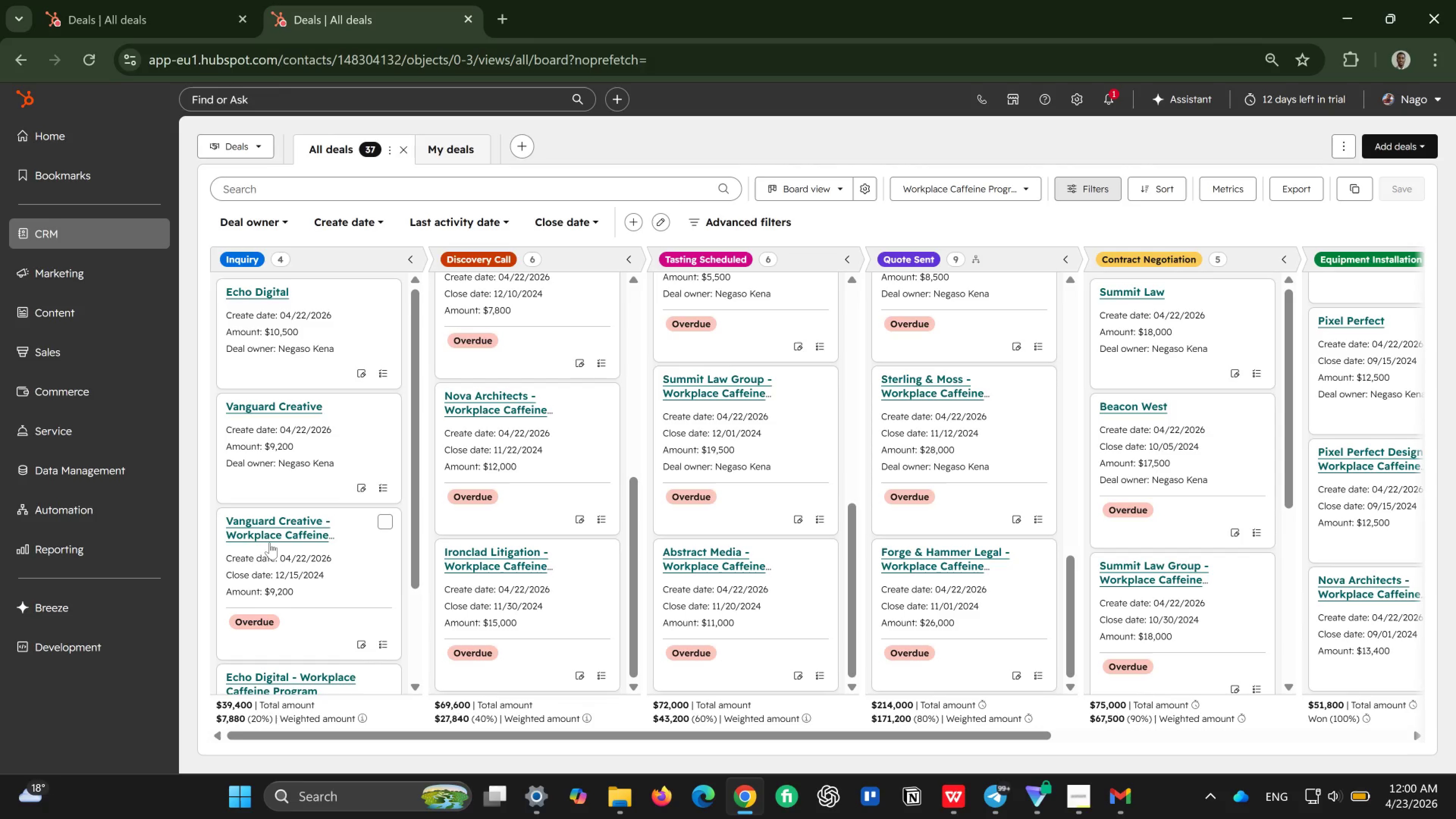 
wait(18.7)
 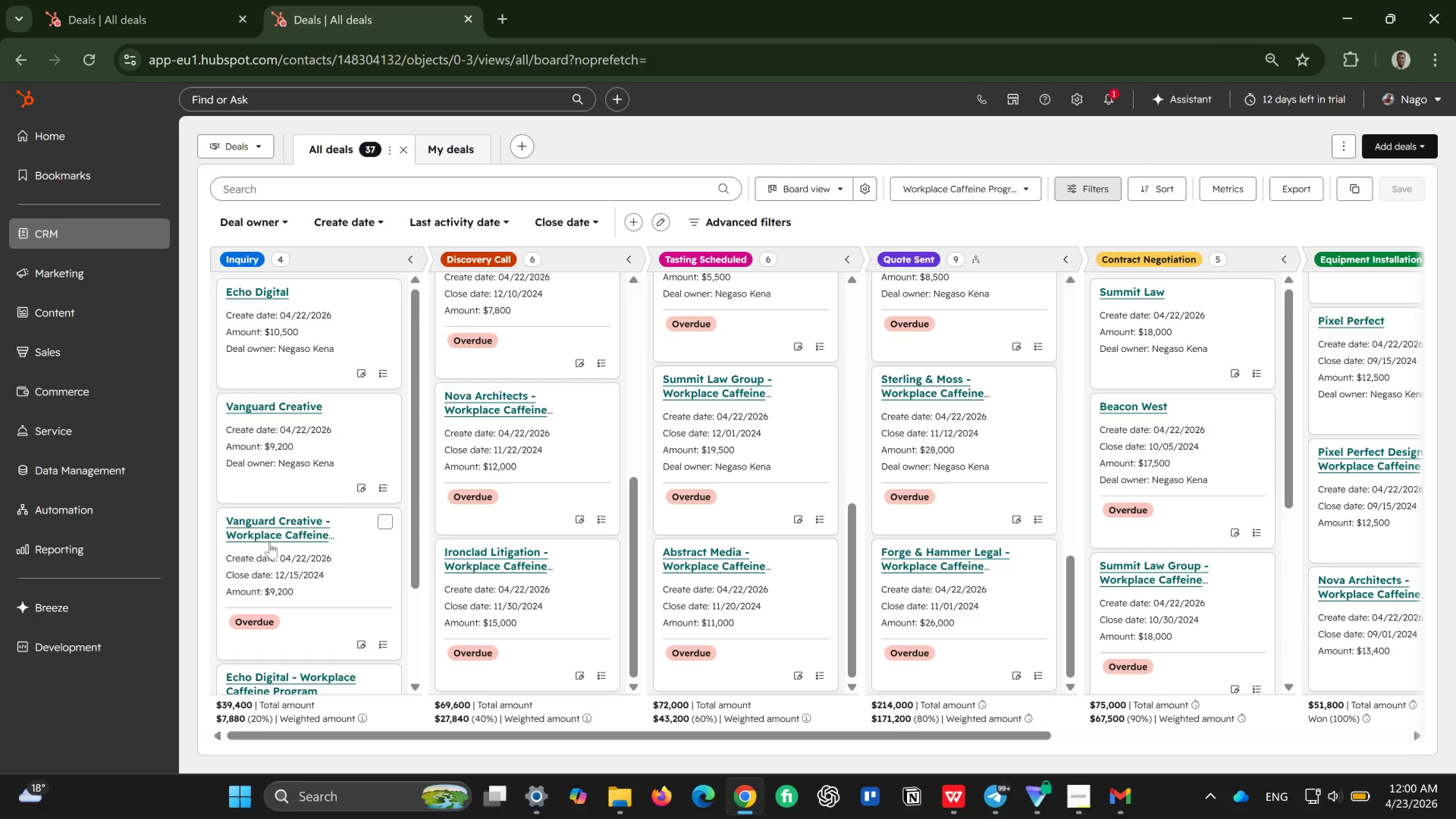 
left_click([84, 533])
 